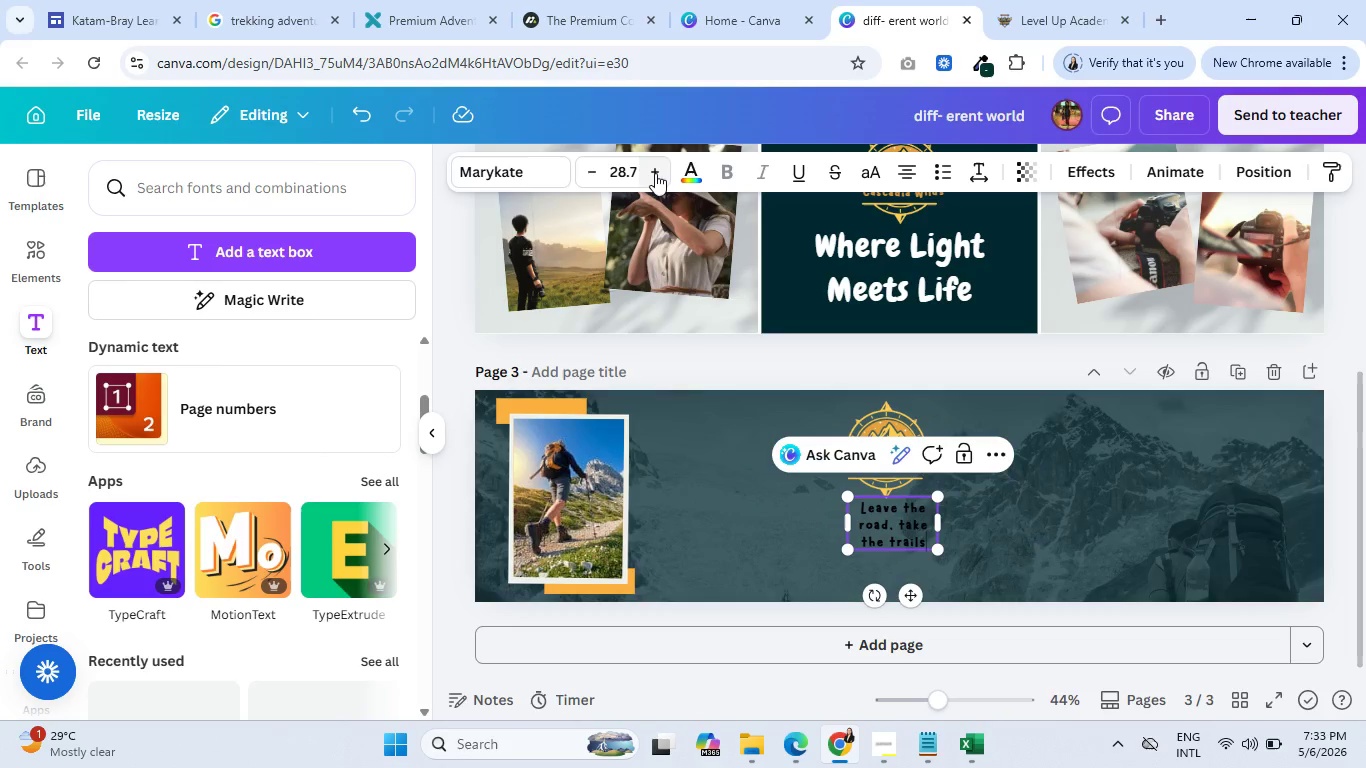 
triple_click([655, 173])
 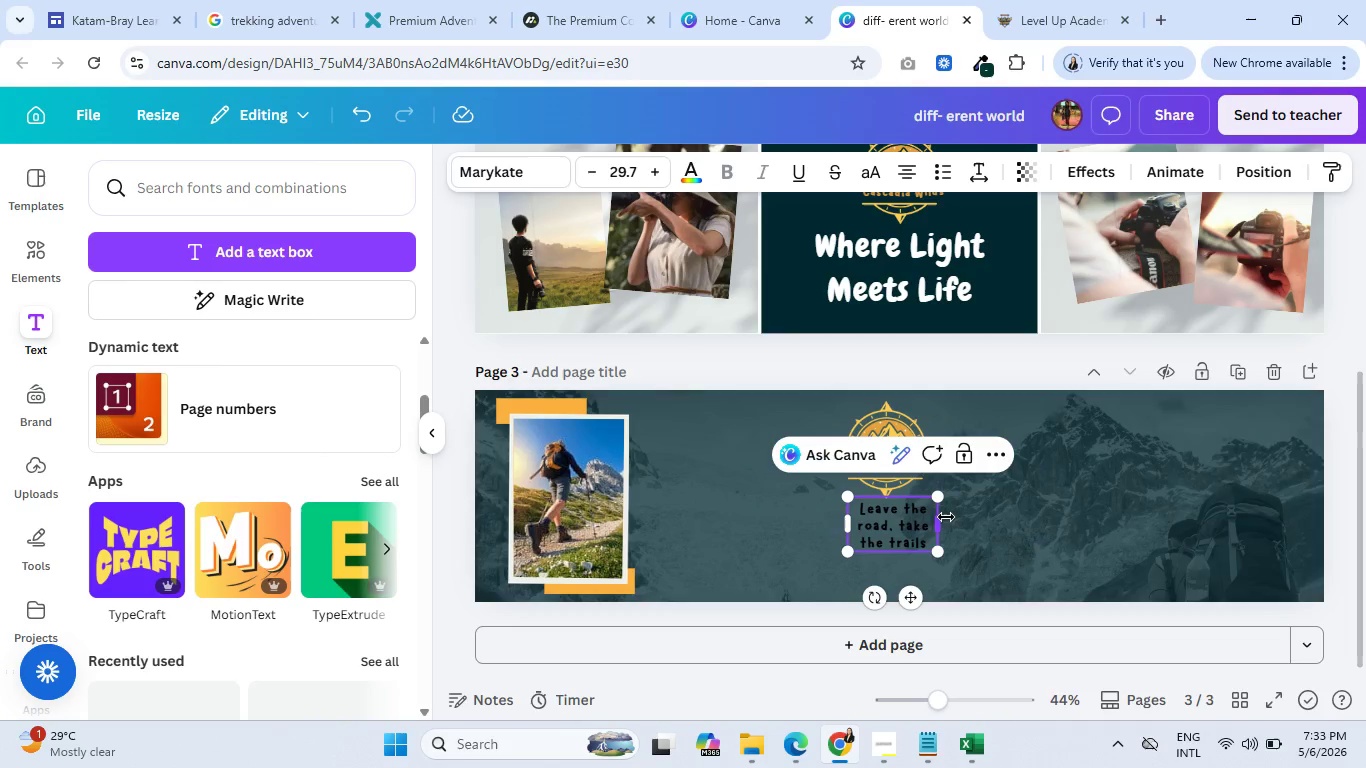 
left_click_drag(start_coordinate=[943, 521], to_coordinate=[1026, 516])
 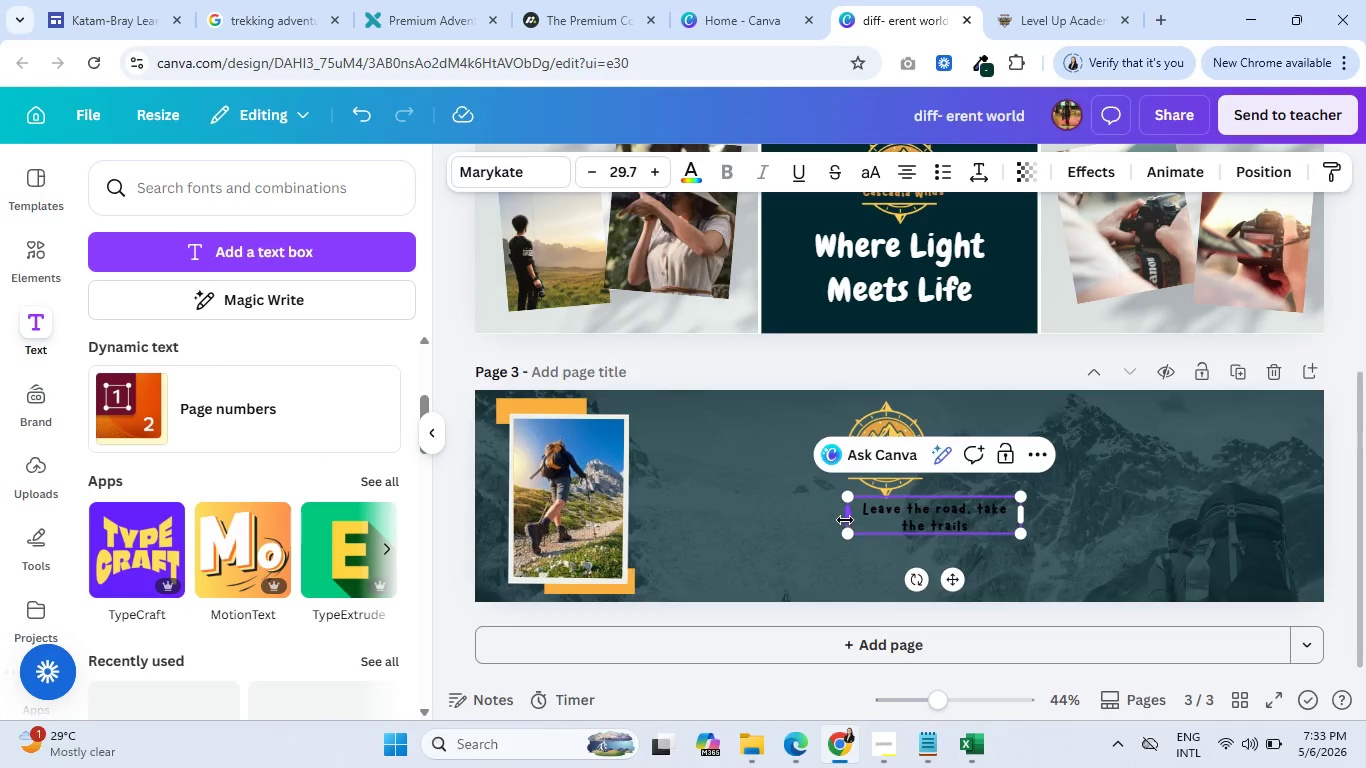 
left_click_drag(start_coordinate=[845, 515], to_coordinate=[797, 516])
 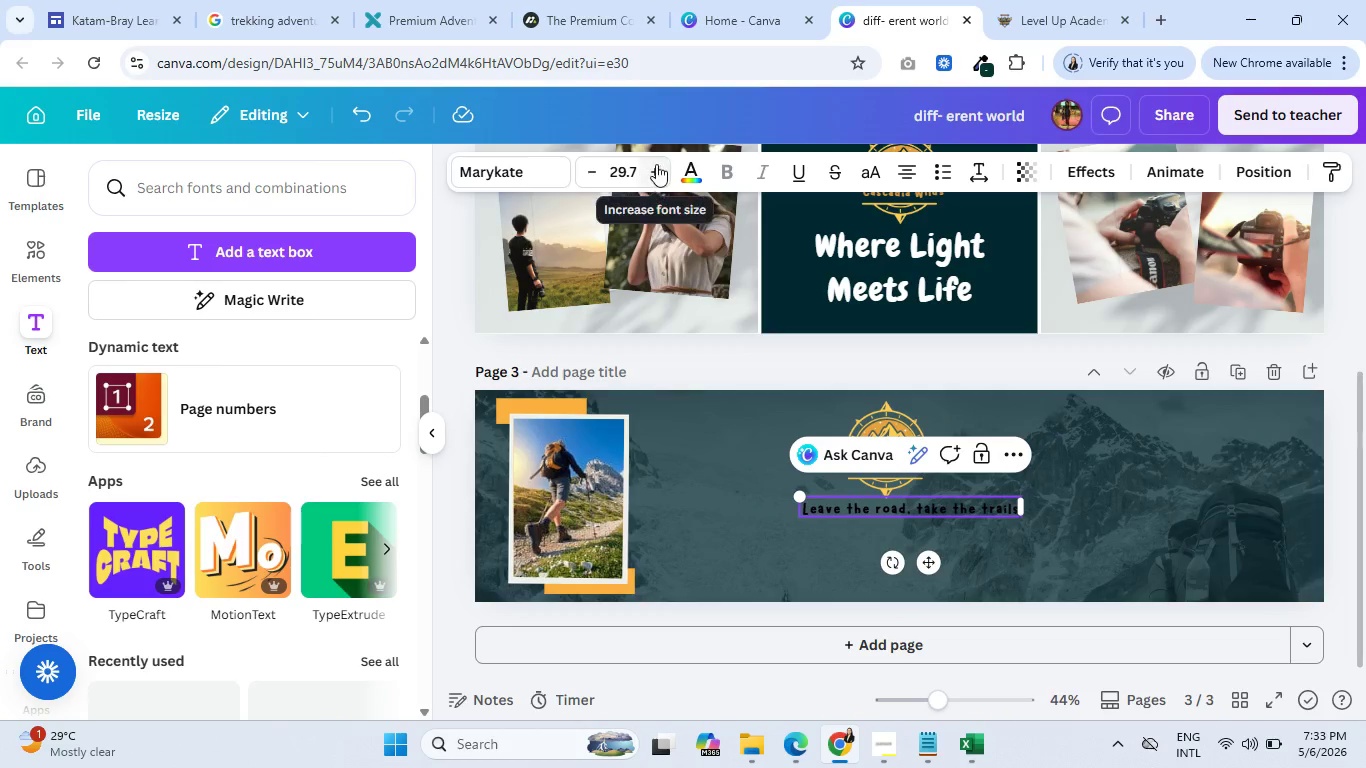 
double_click([653, 165])
 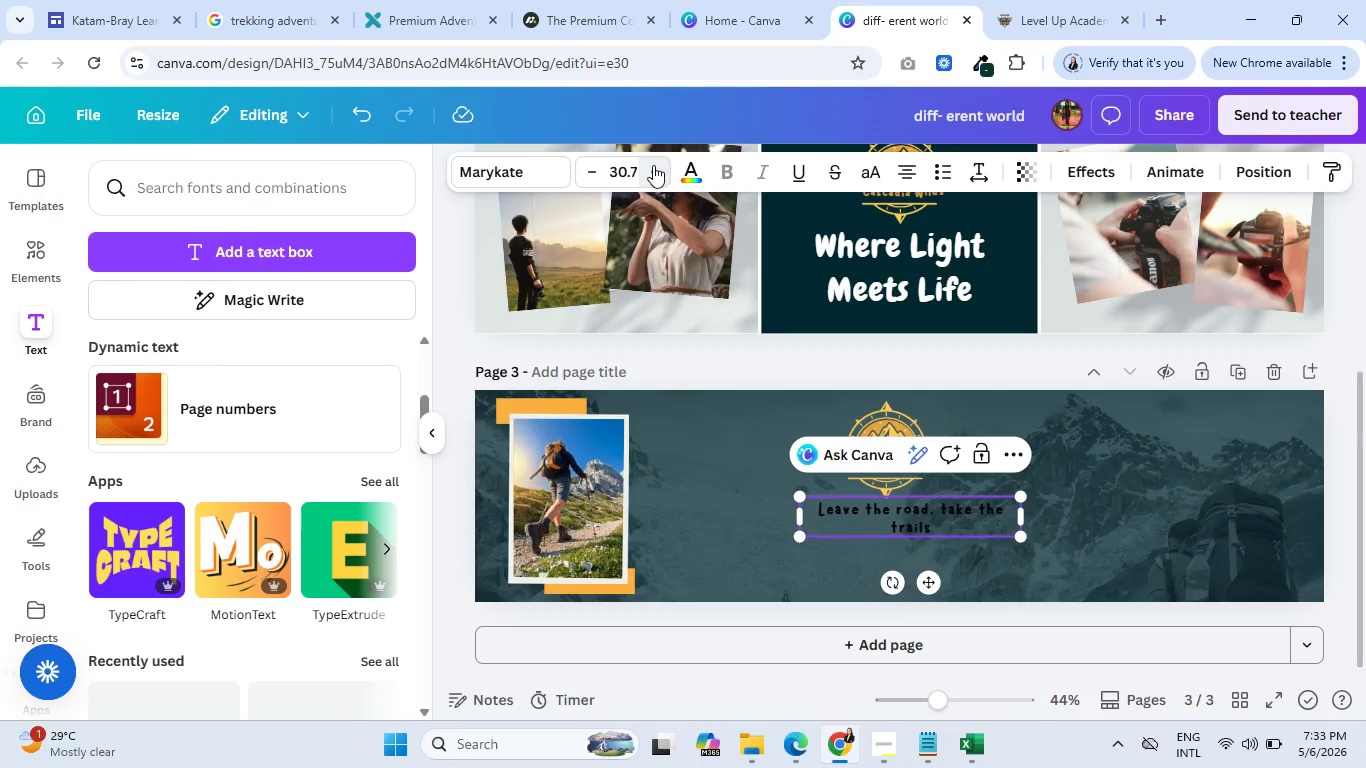 
triple_click([653, 165])
 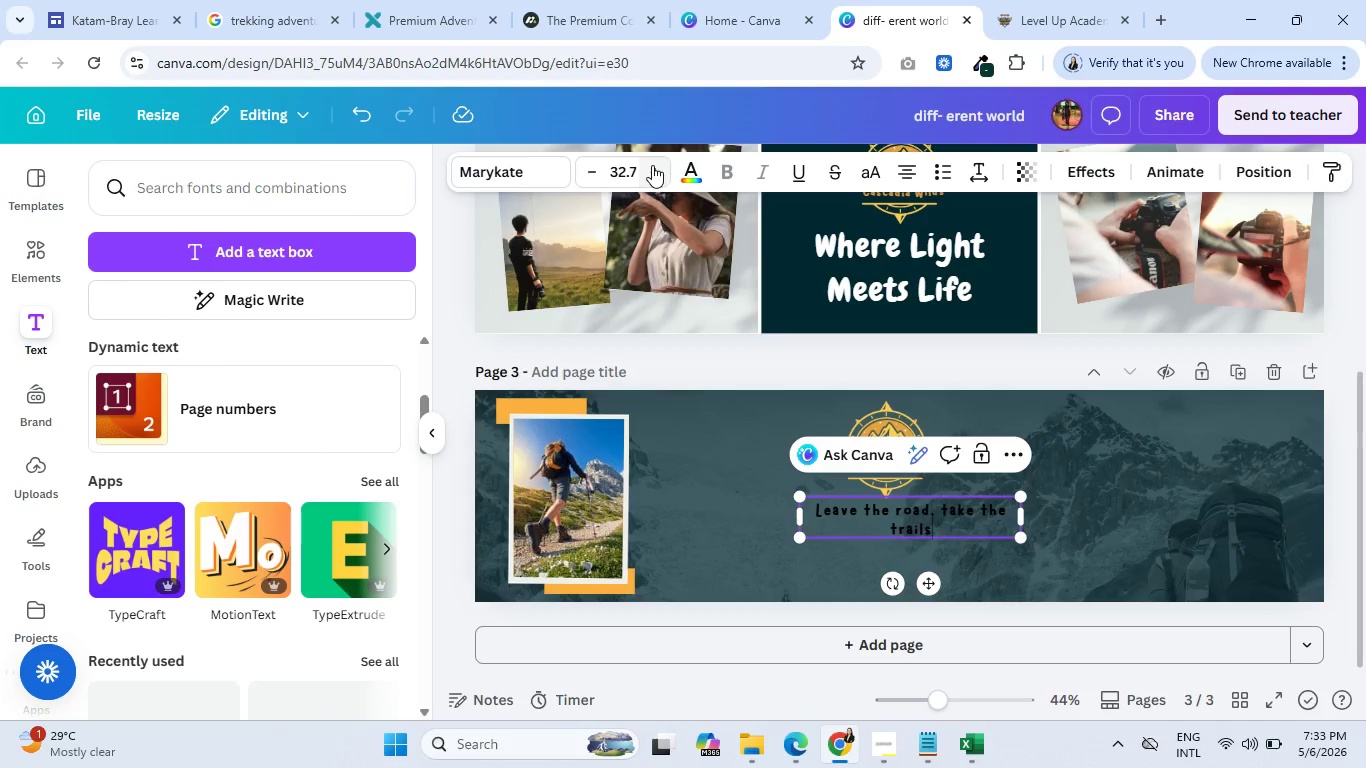 
triple_click([652, 165])
 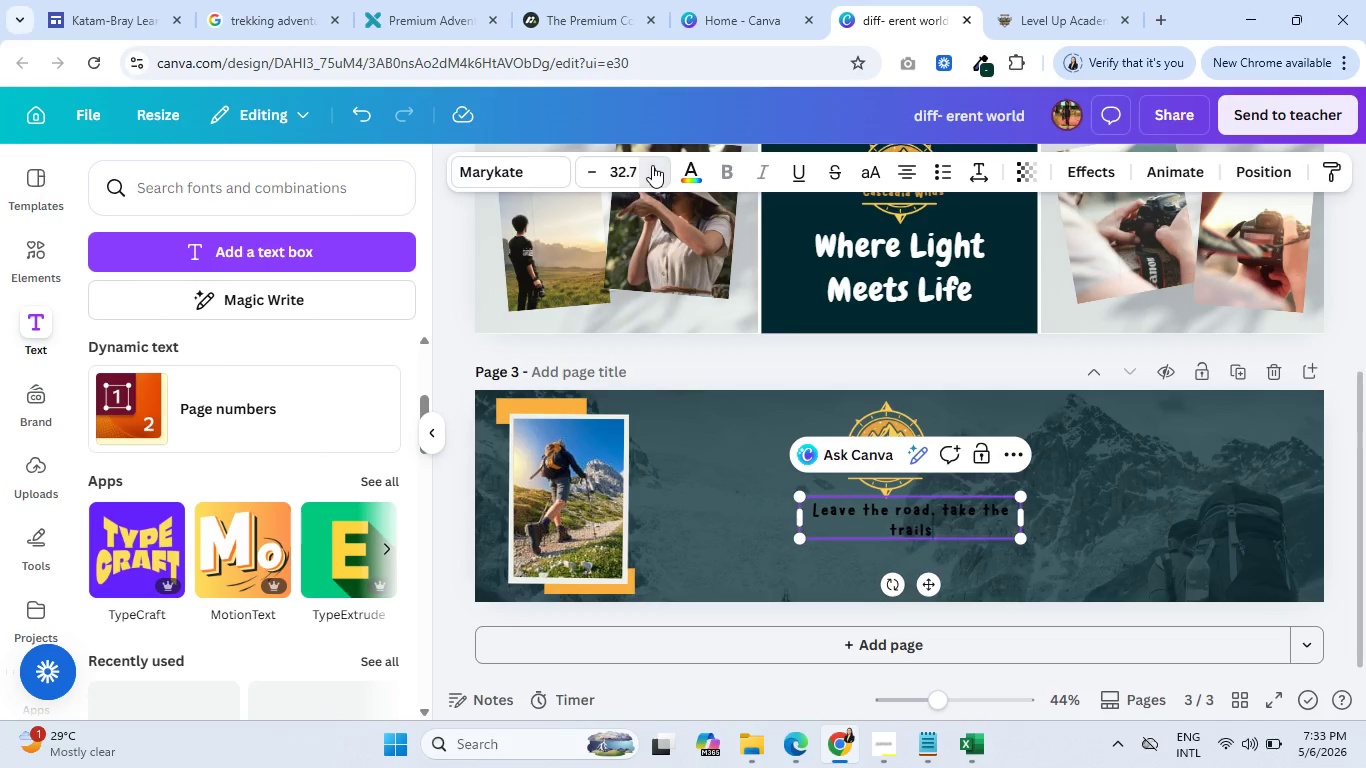 
triple_click([652, 165])
 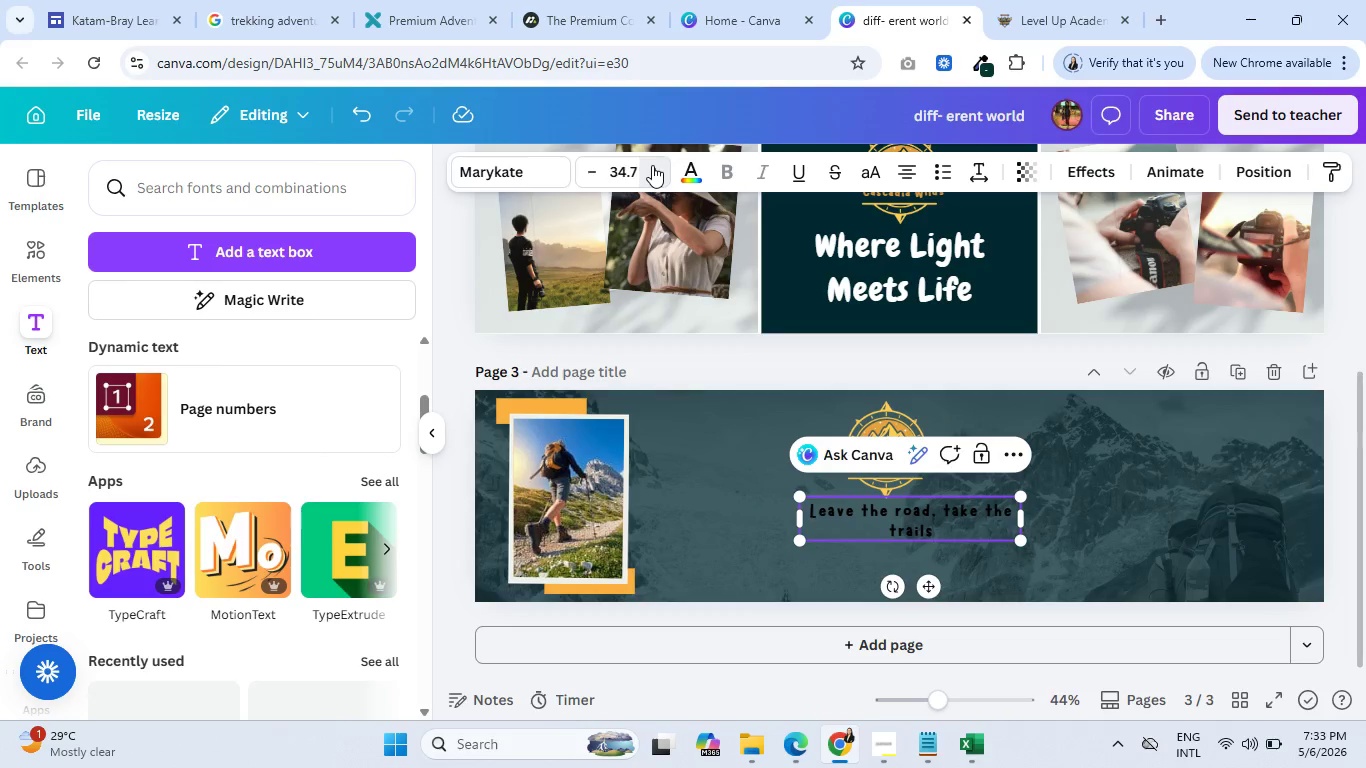 
triple_click([652, 165])
 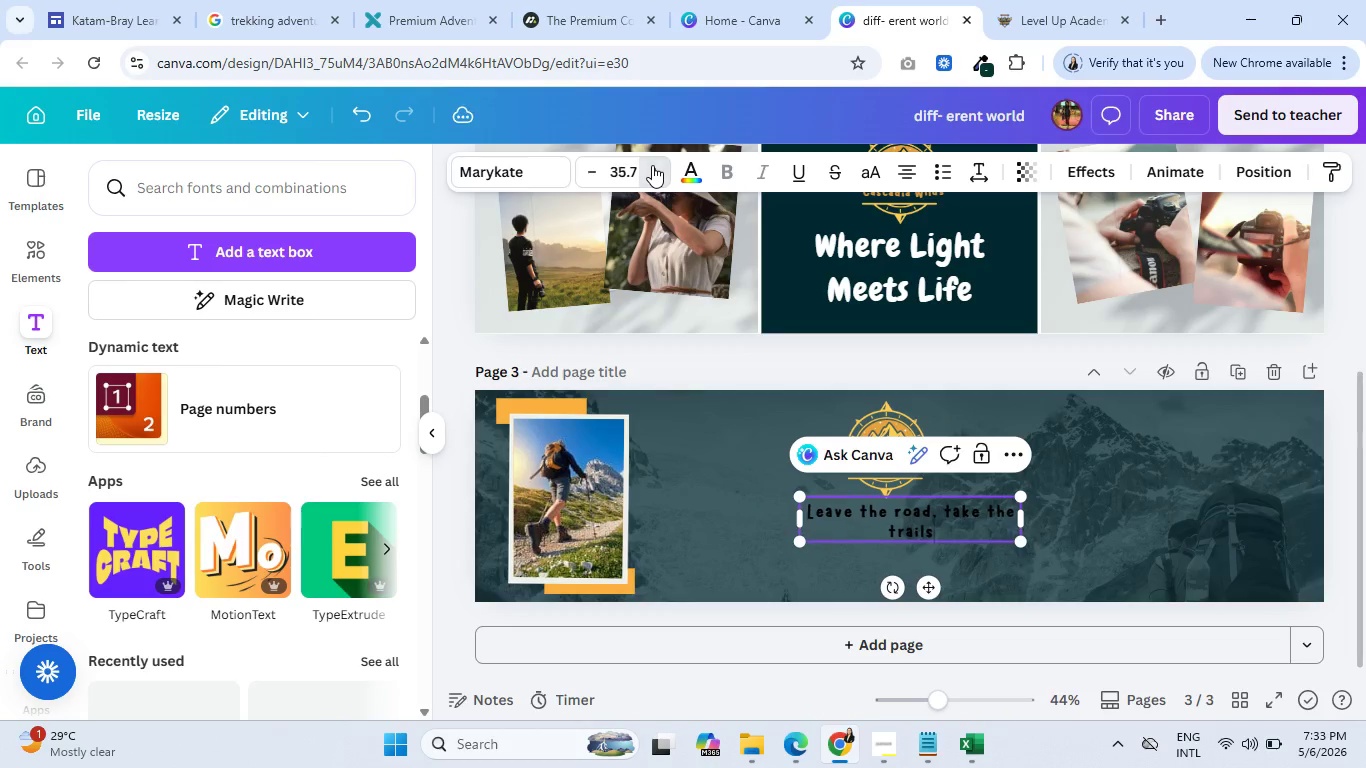 
triple_click([652, 165])
 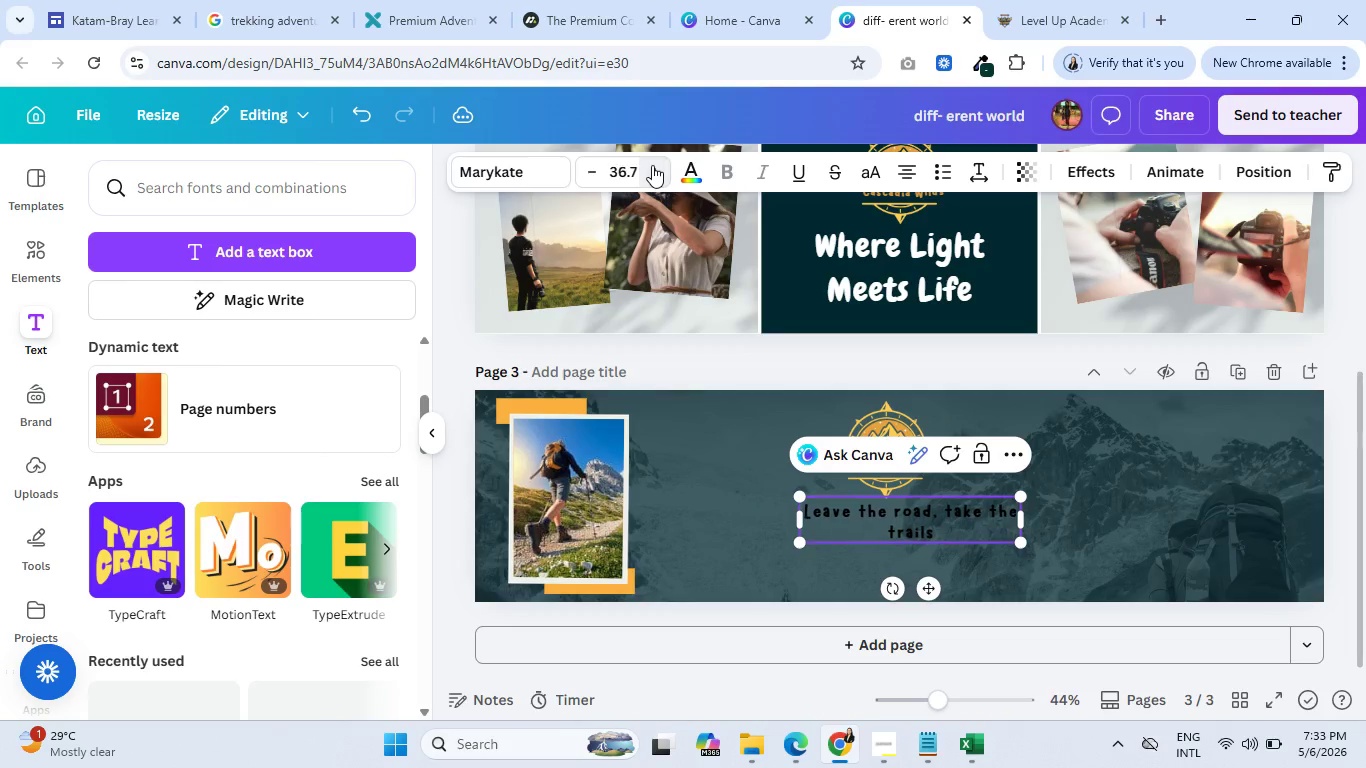 
triple_click([652, 165])
 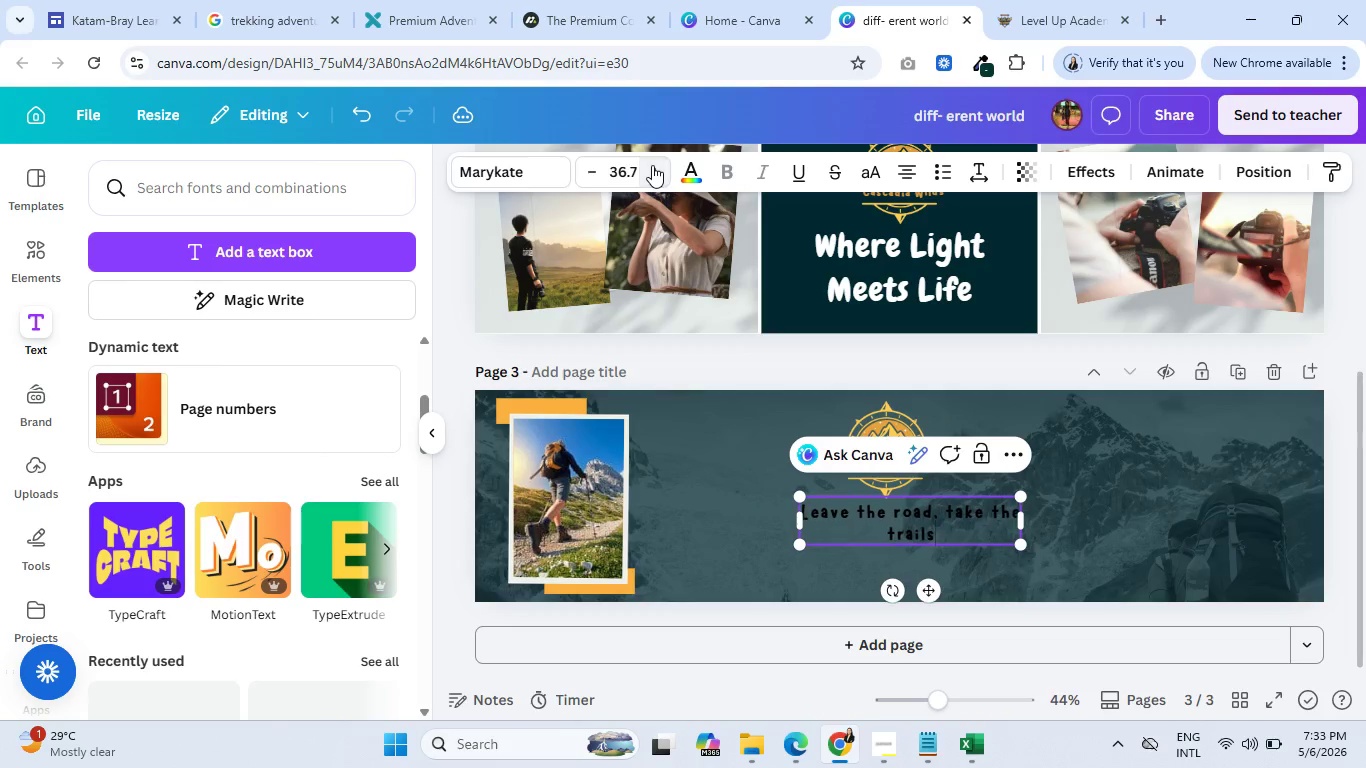 
triple_click([652, 165])
 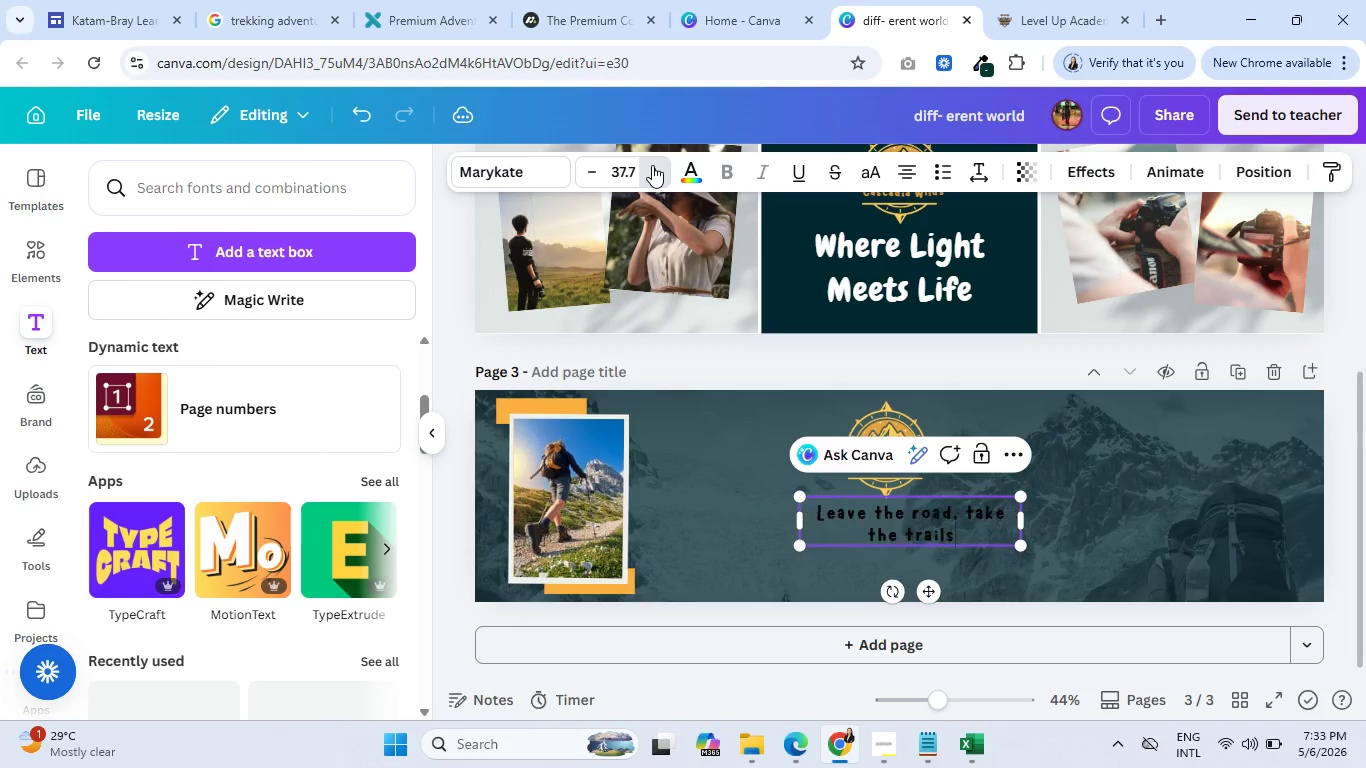 
triple_click([652, 165])
 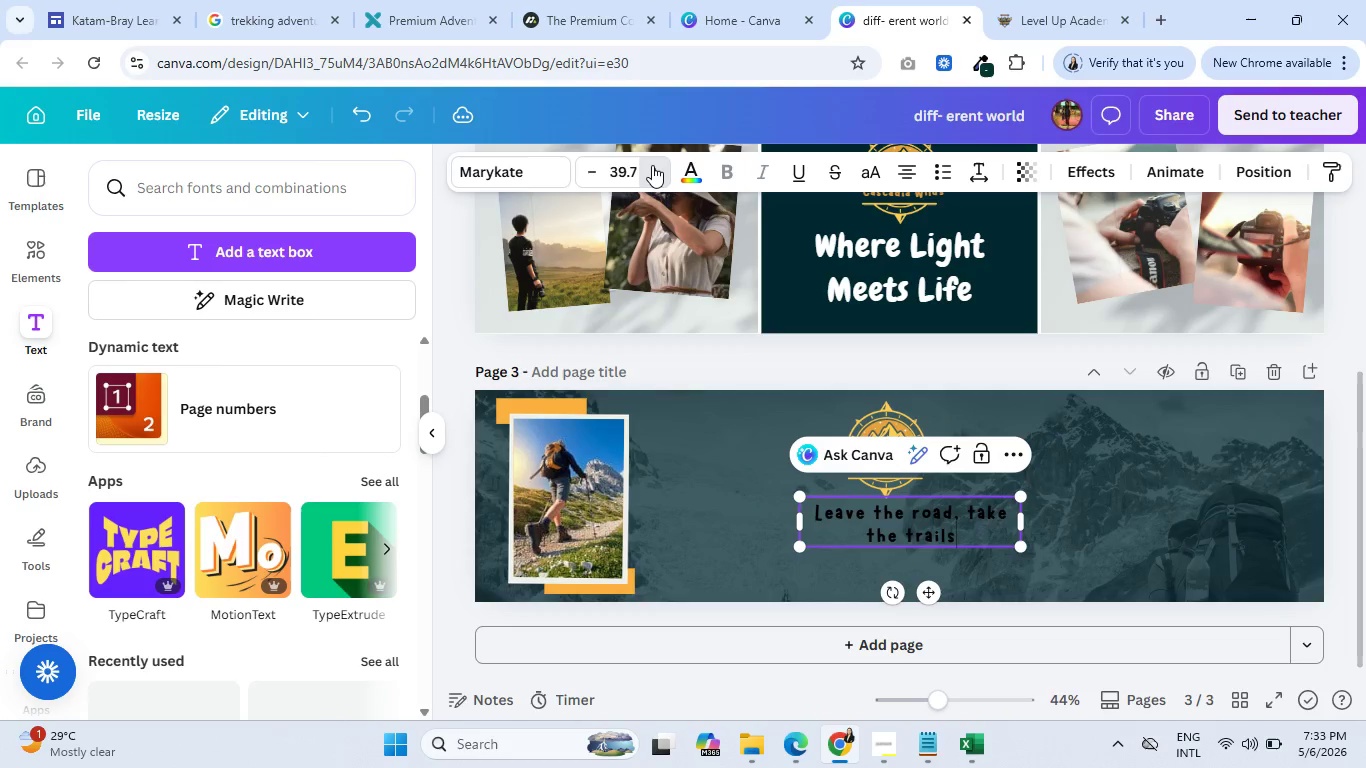 
triple_click([652, 165])
 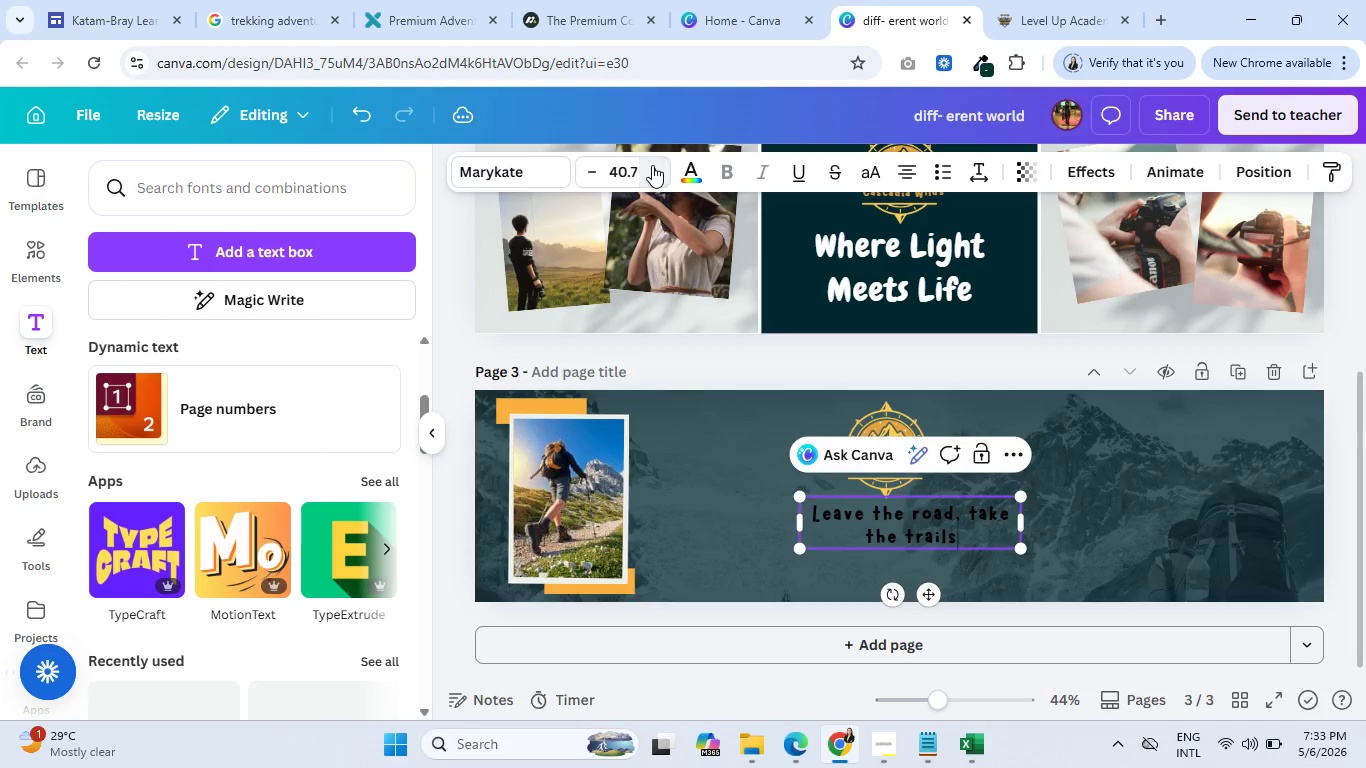 
triple_click([652, 165])
 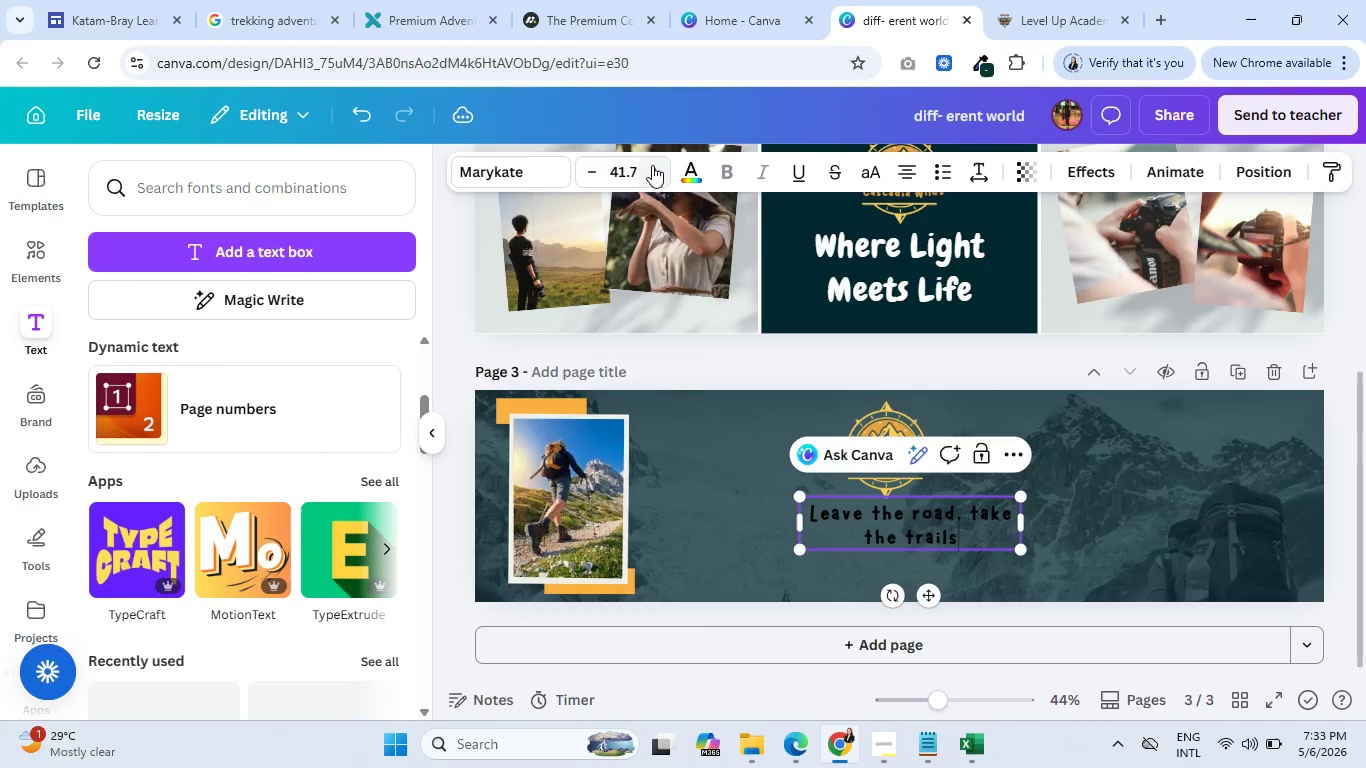 
triple_click([652, 165])
 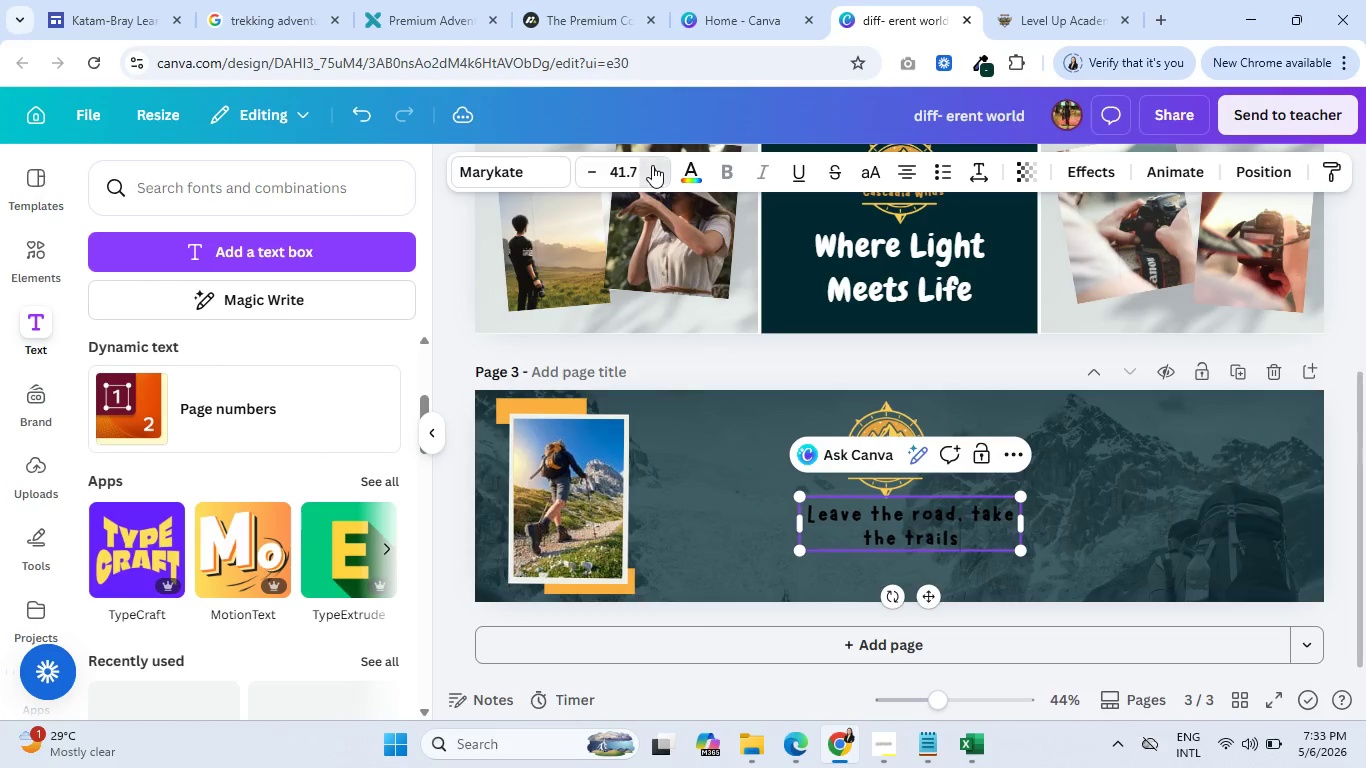 
triple_click([652, 165])
 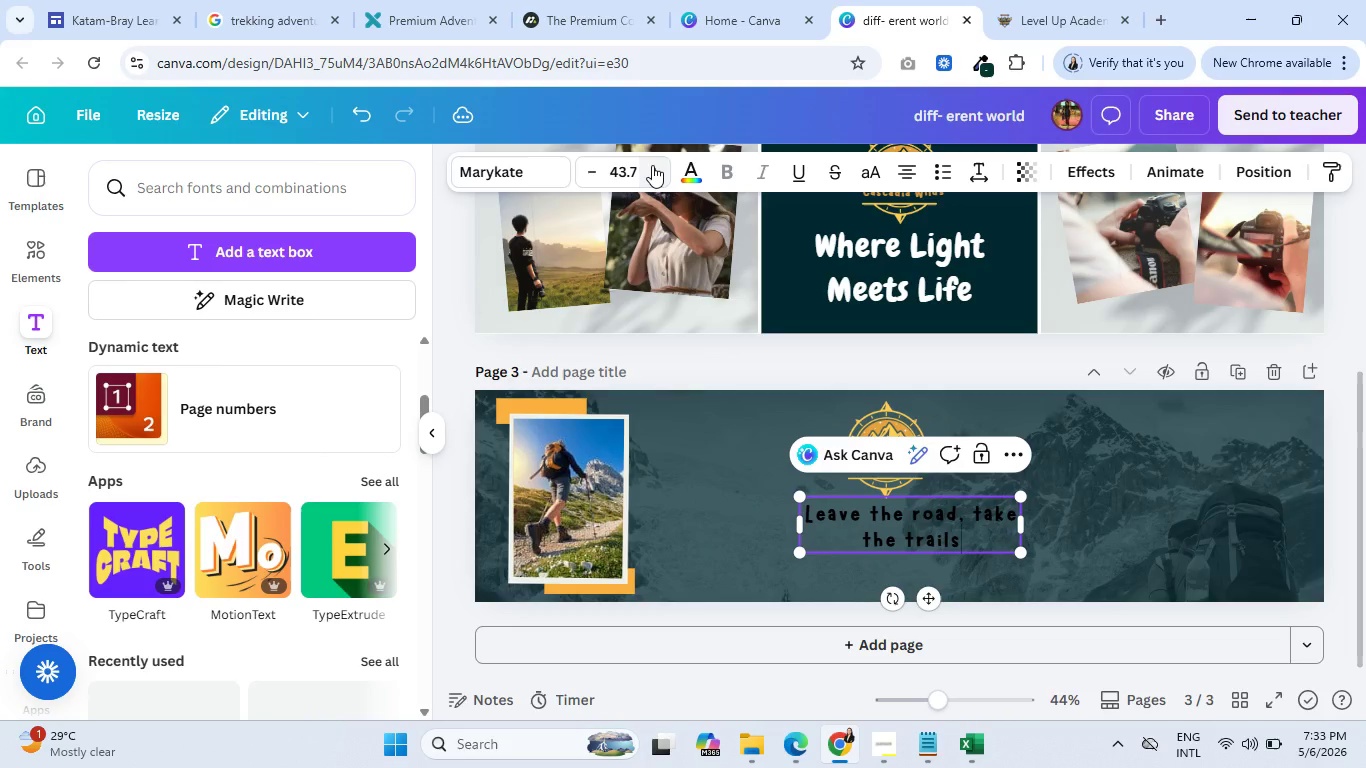 
triple_click([652, 165])
 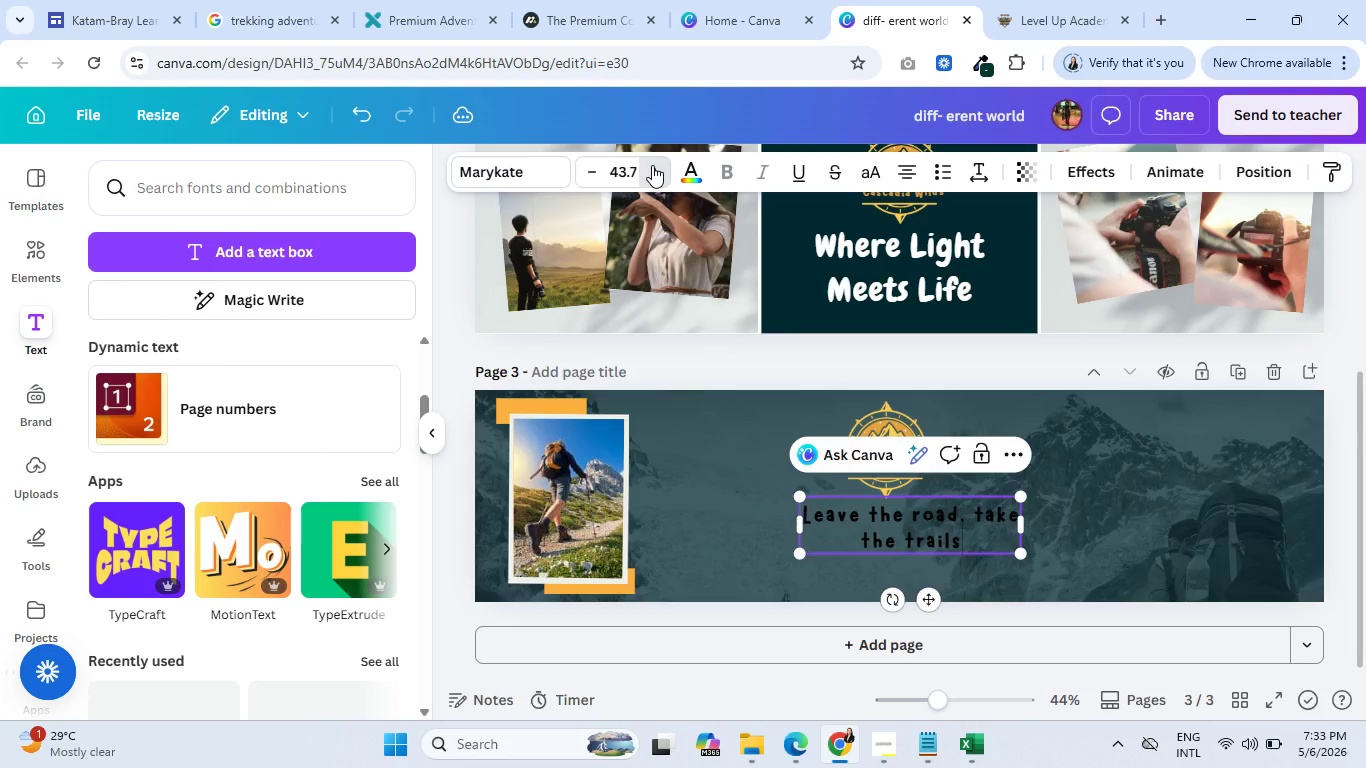 
triple_click([652, 165])
 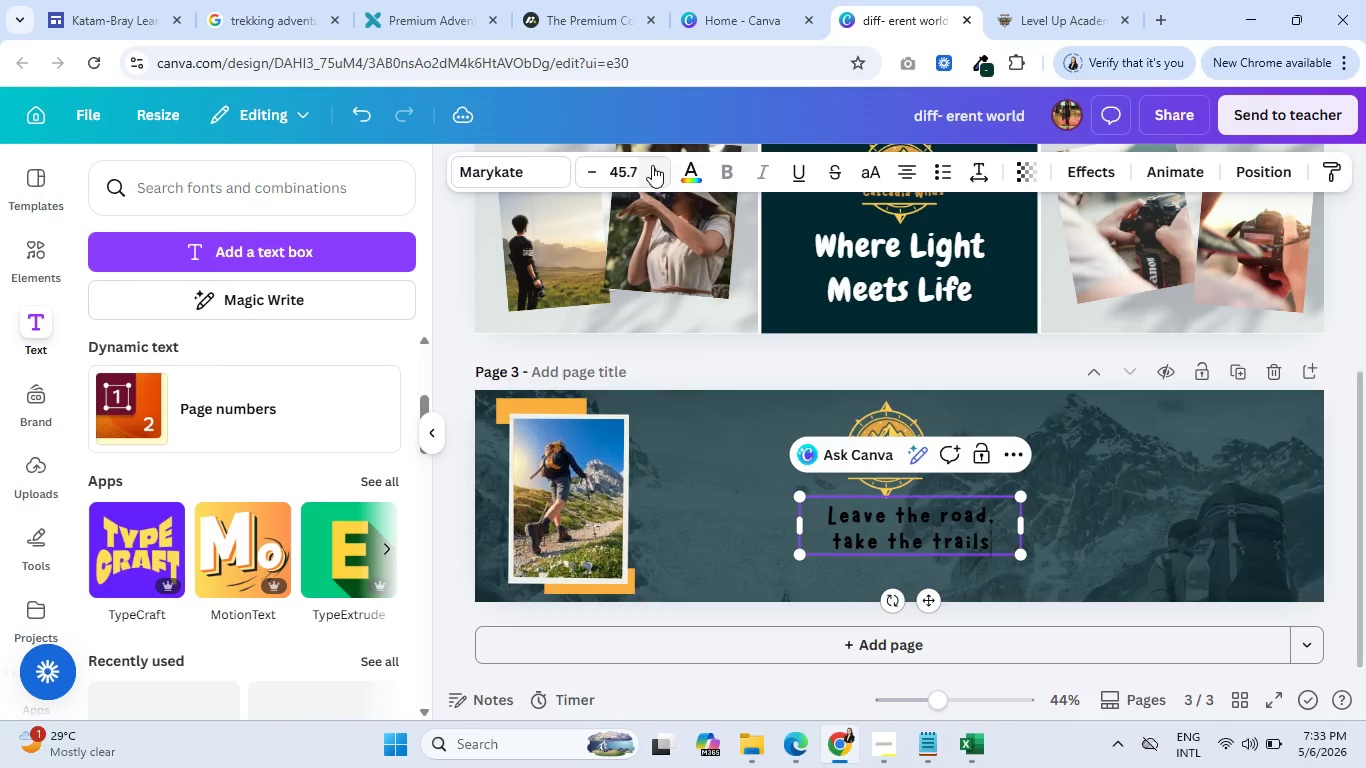 
triple_click([652, 165])
 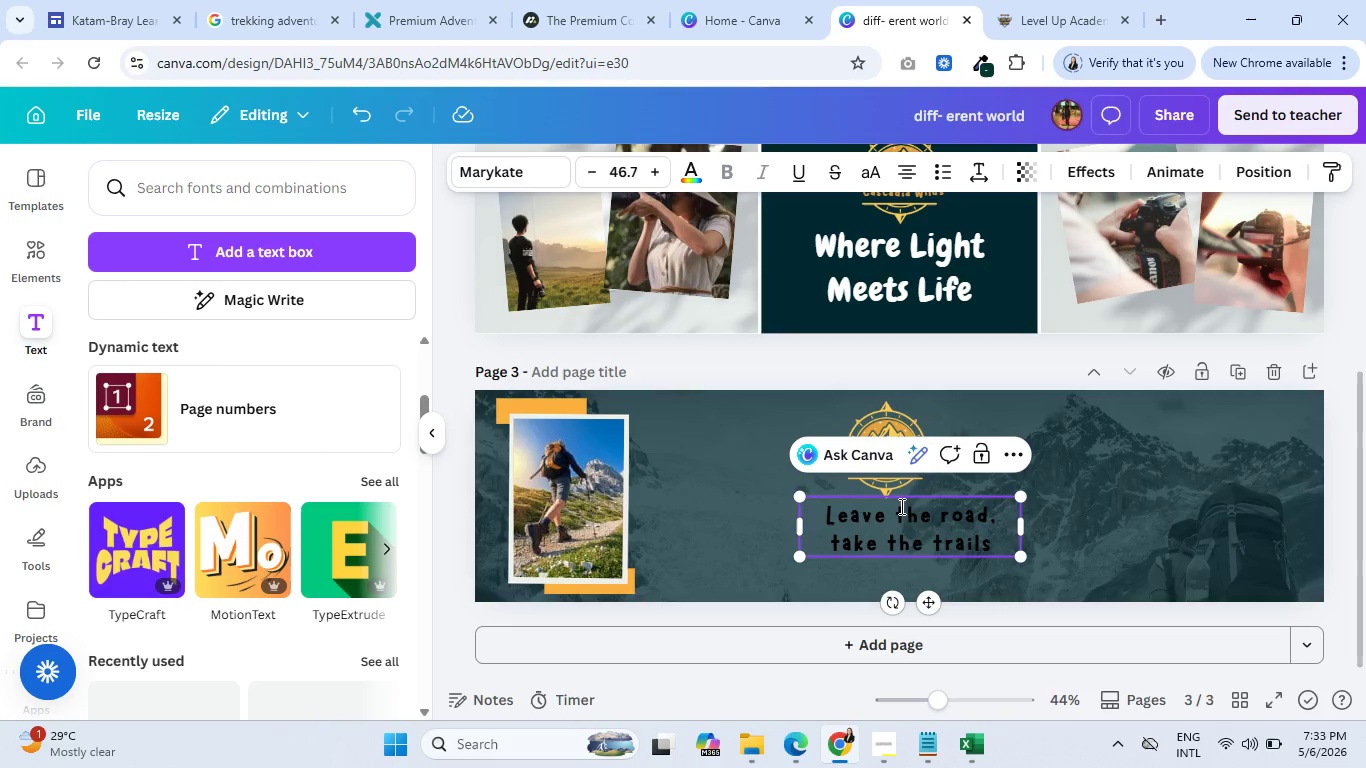 
wait(5.06)
 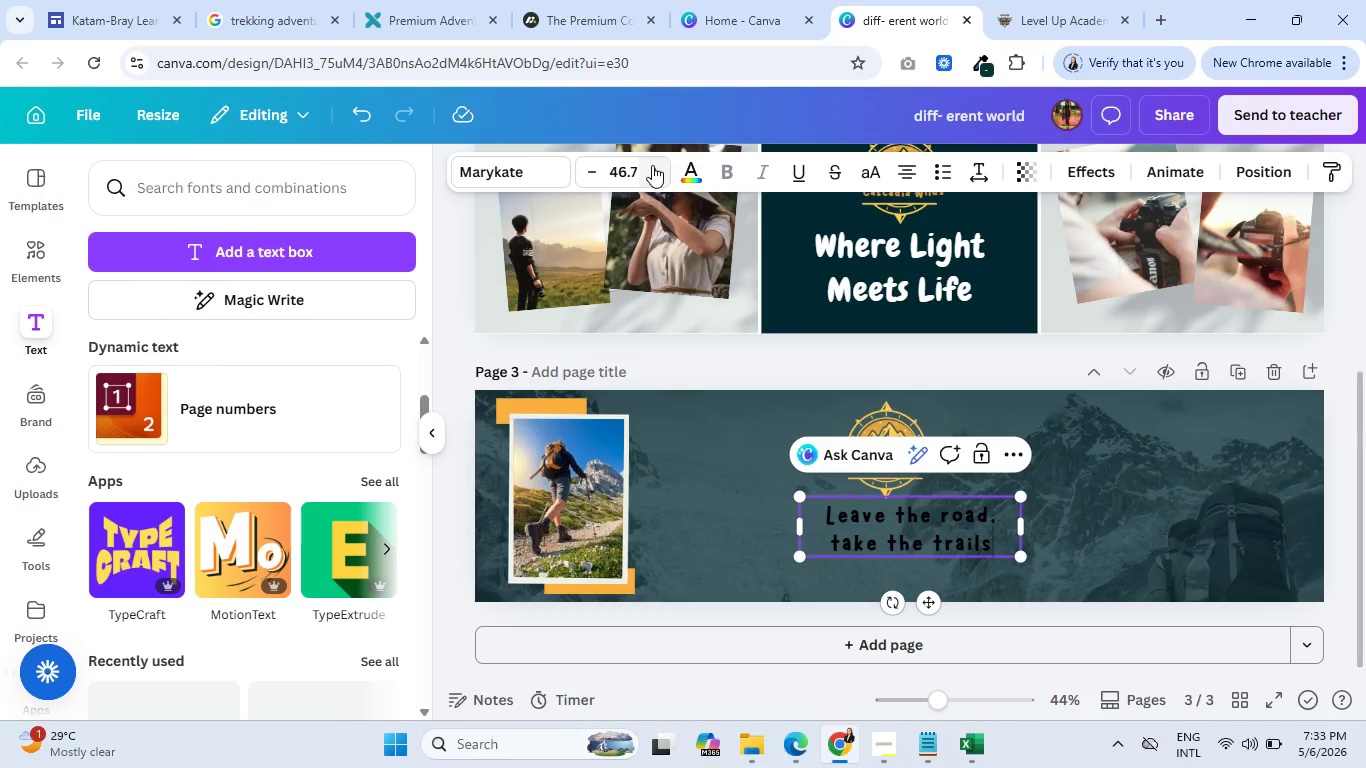 
left_click_drag(start_coordinate=[899, 494], to_coordinate=[888, 508])
 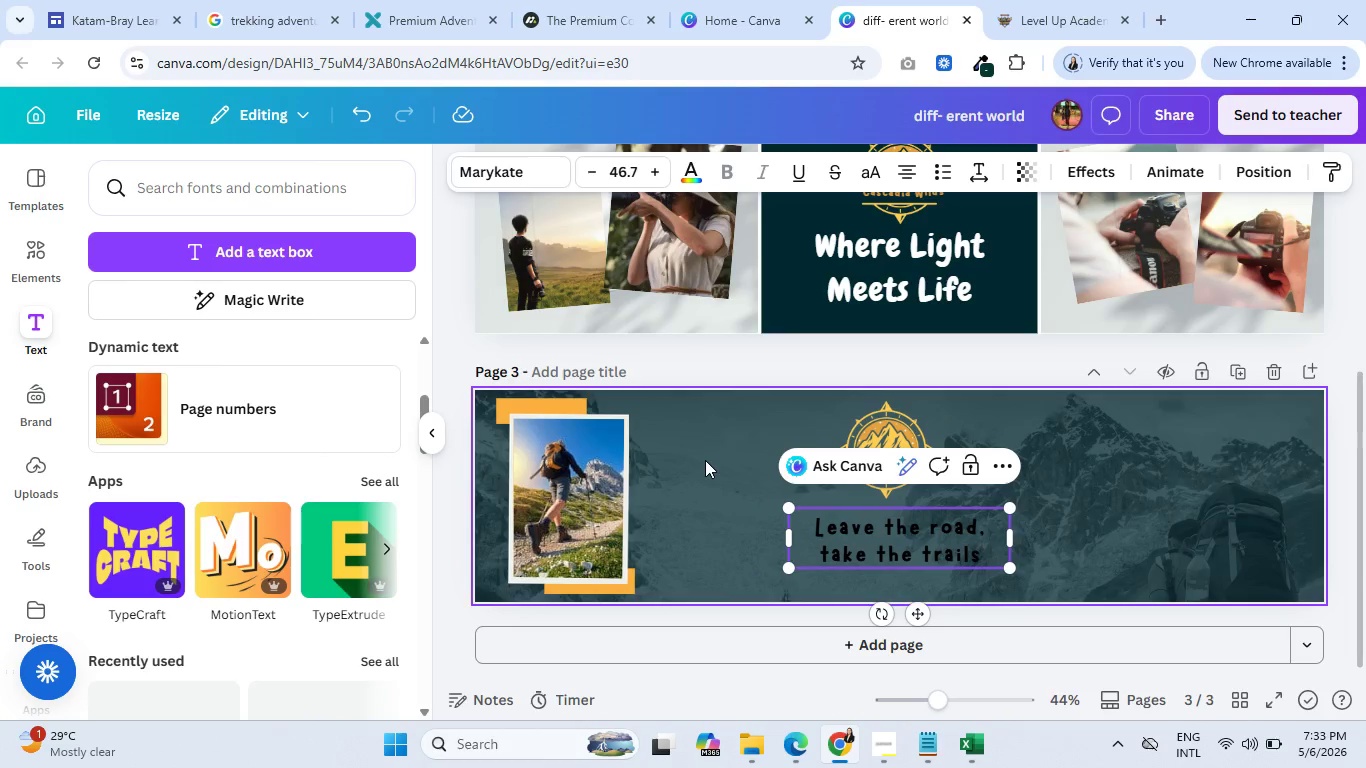 
left_click([705, 460])
 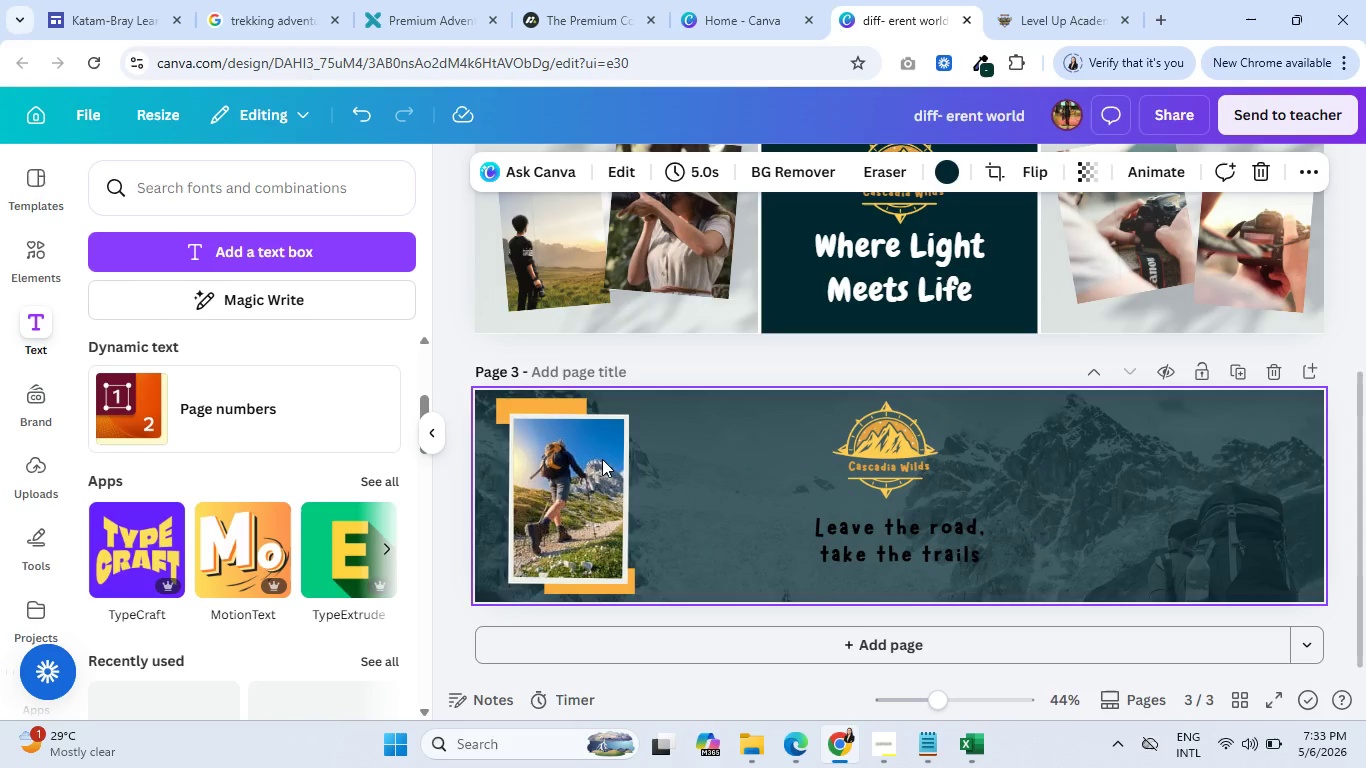 
left_click([23, 254])
 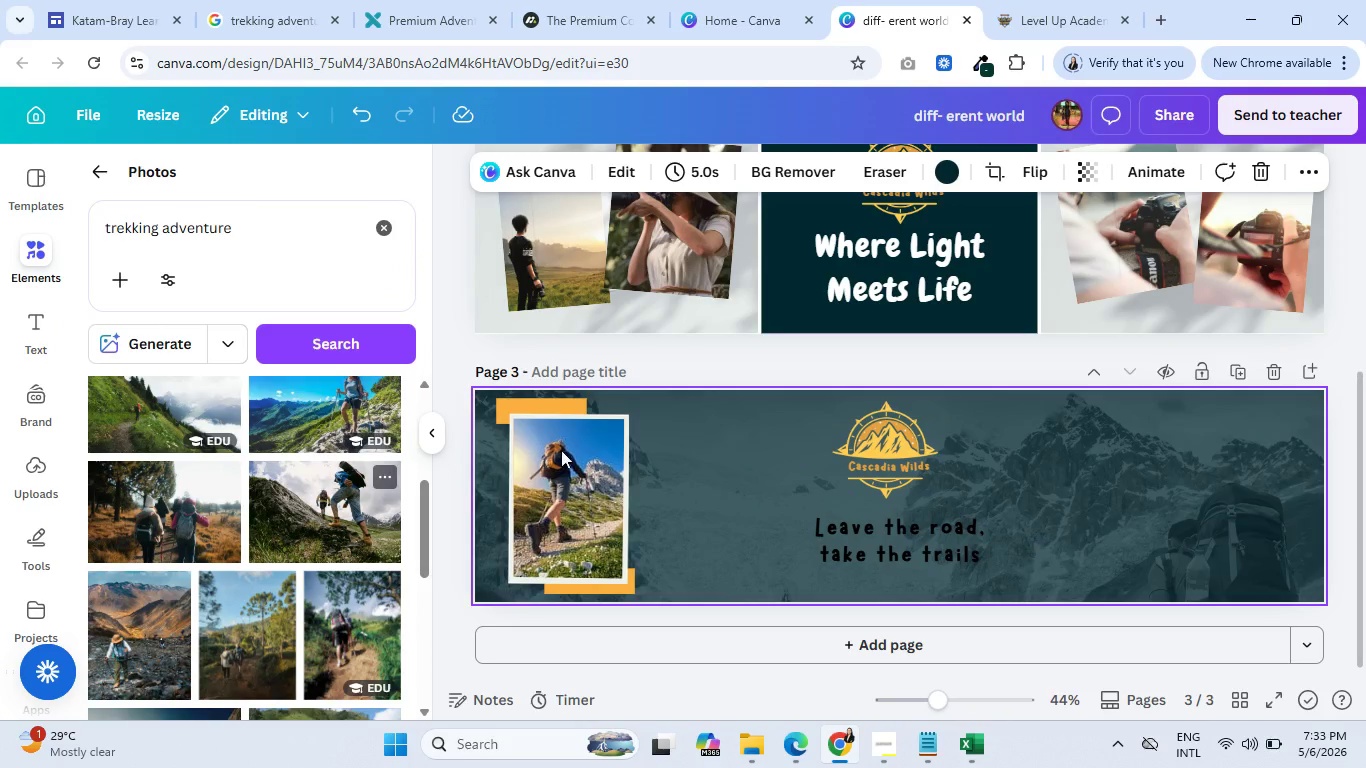 
left_click([624, 452])
 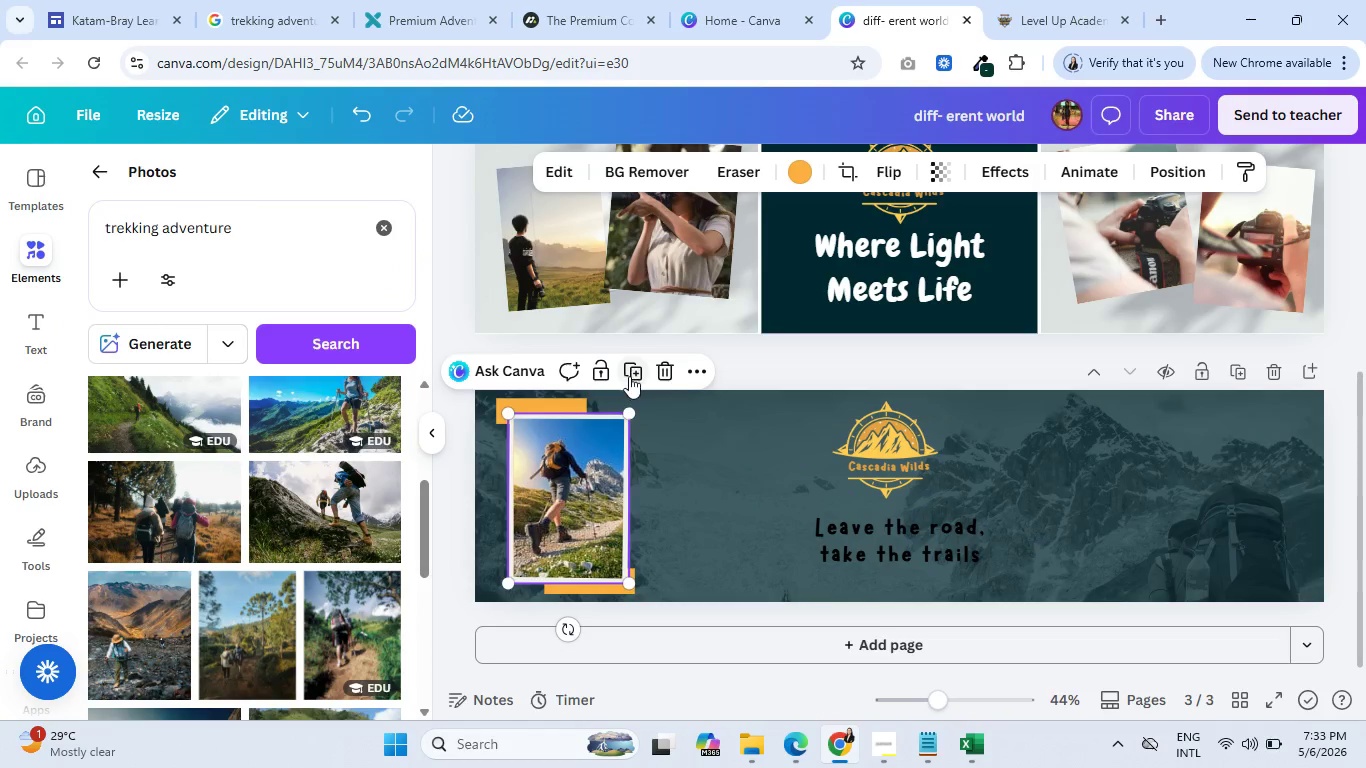 
left_click([630, 368])
 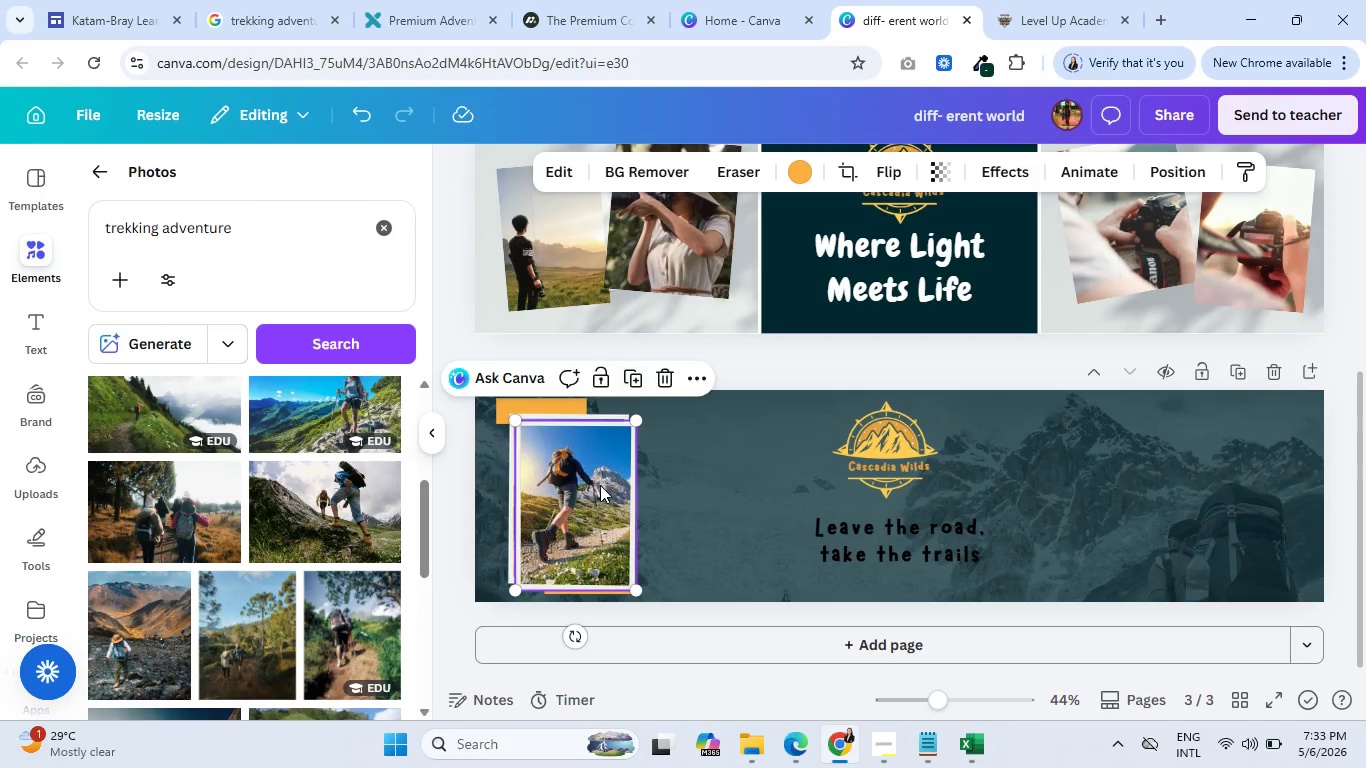 
left_click_drag(start_coordinate=[600, 485], to_coordinate=[740, 476])
 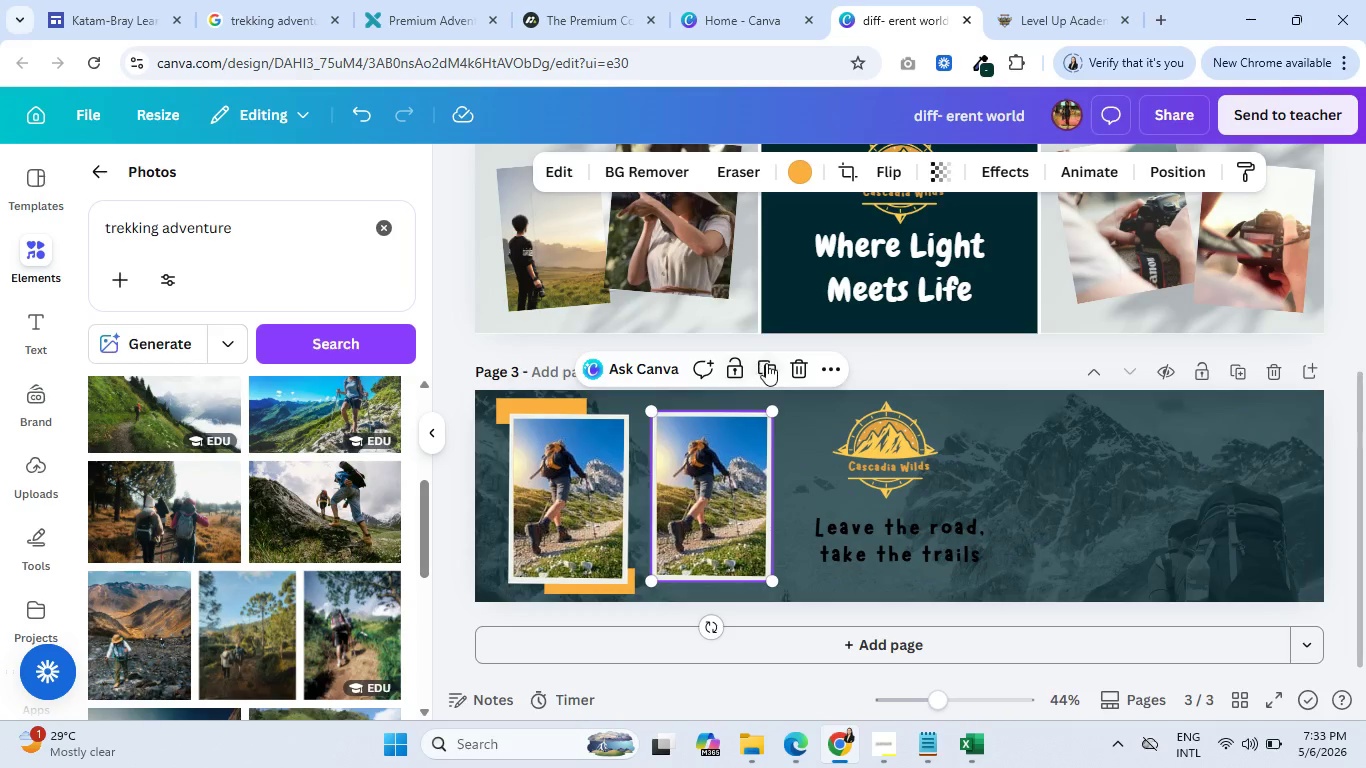 
left_click([768, 365])
 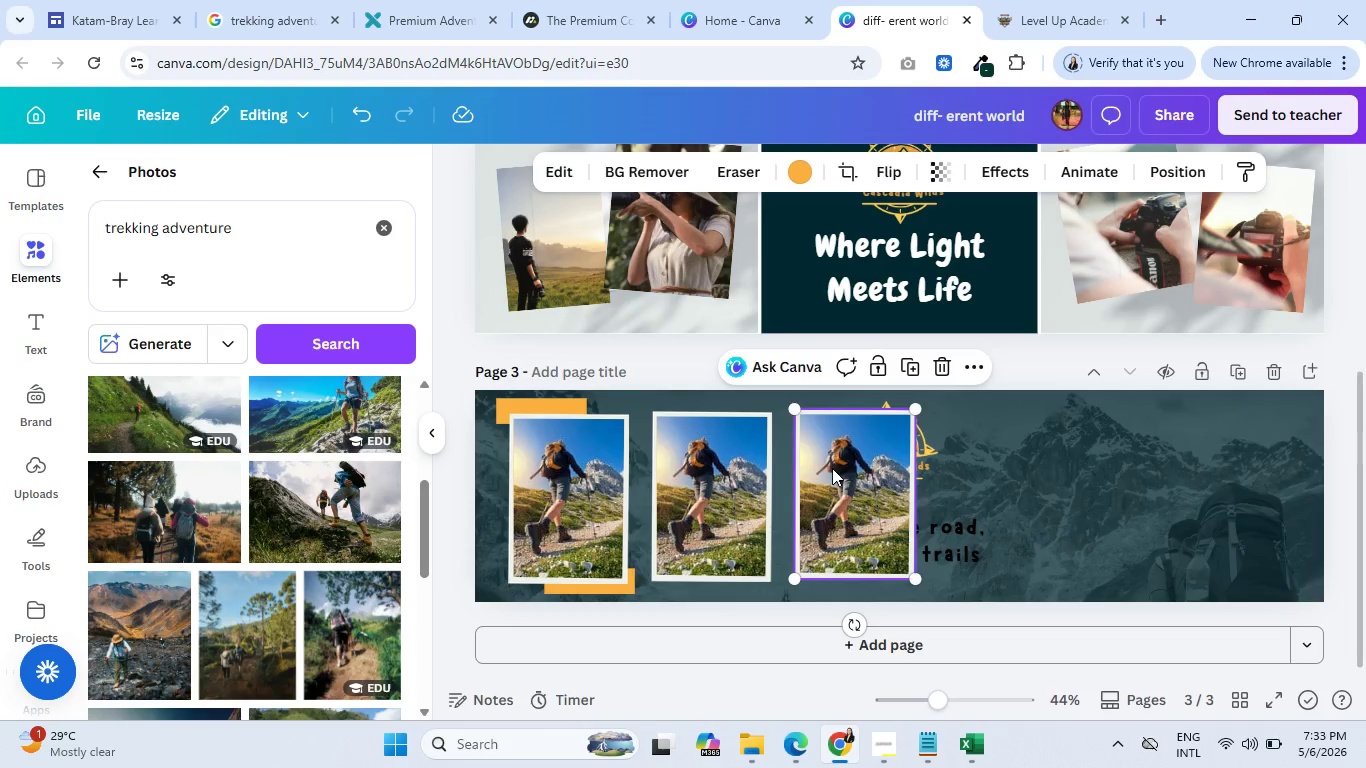 
left_click_drag(start_coordinate=[833, 468], to_coordinate=[1052, 468])
 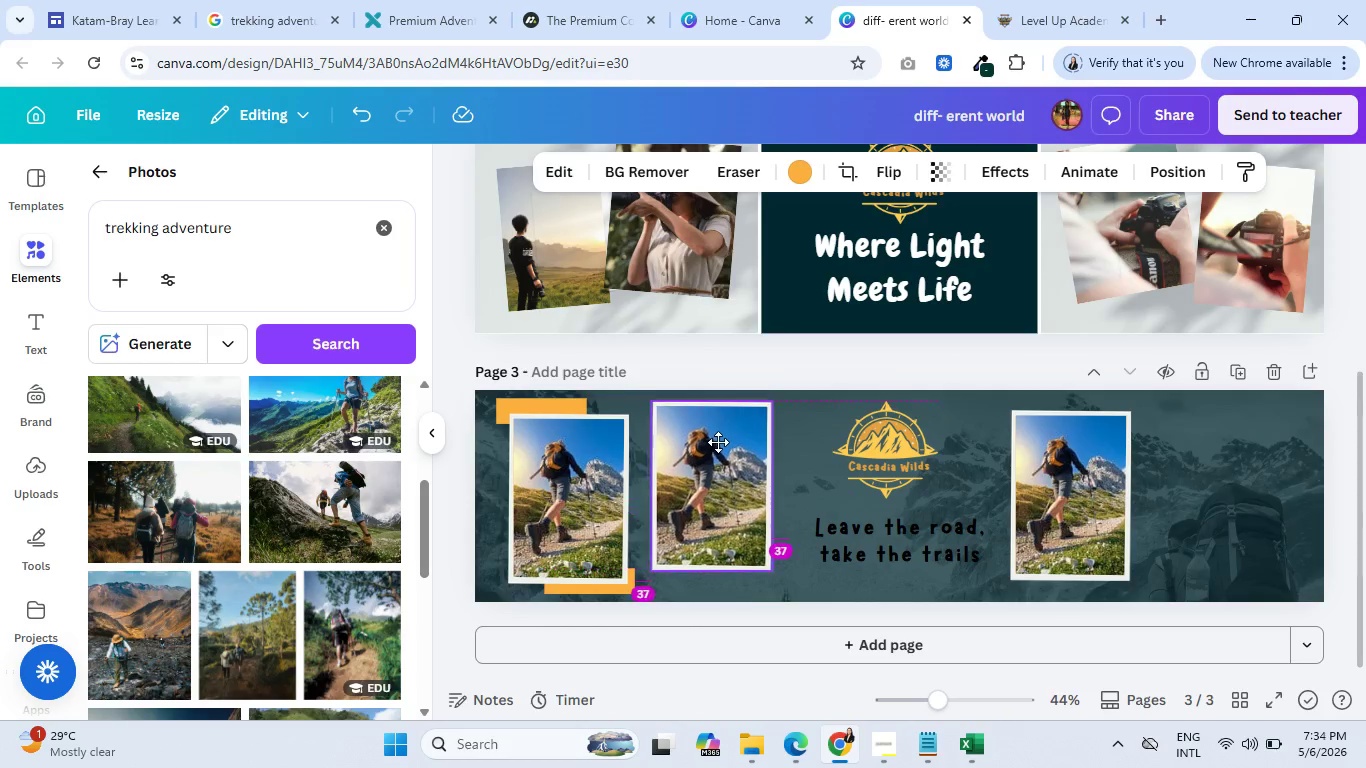 
wait(14.43)
 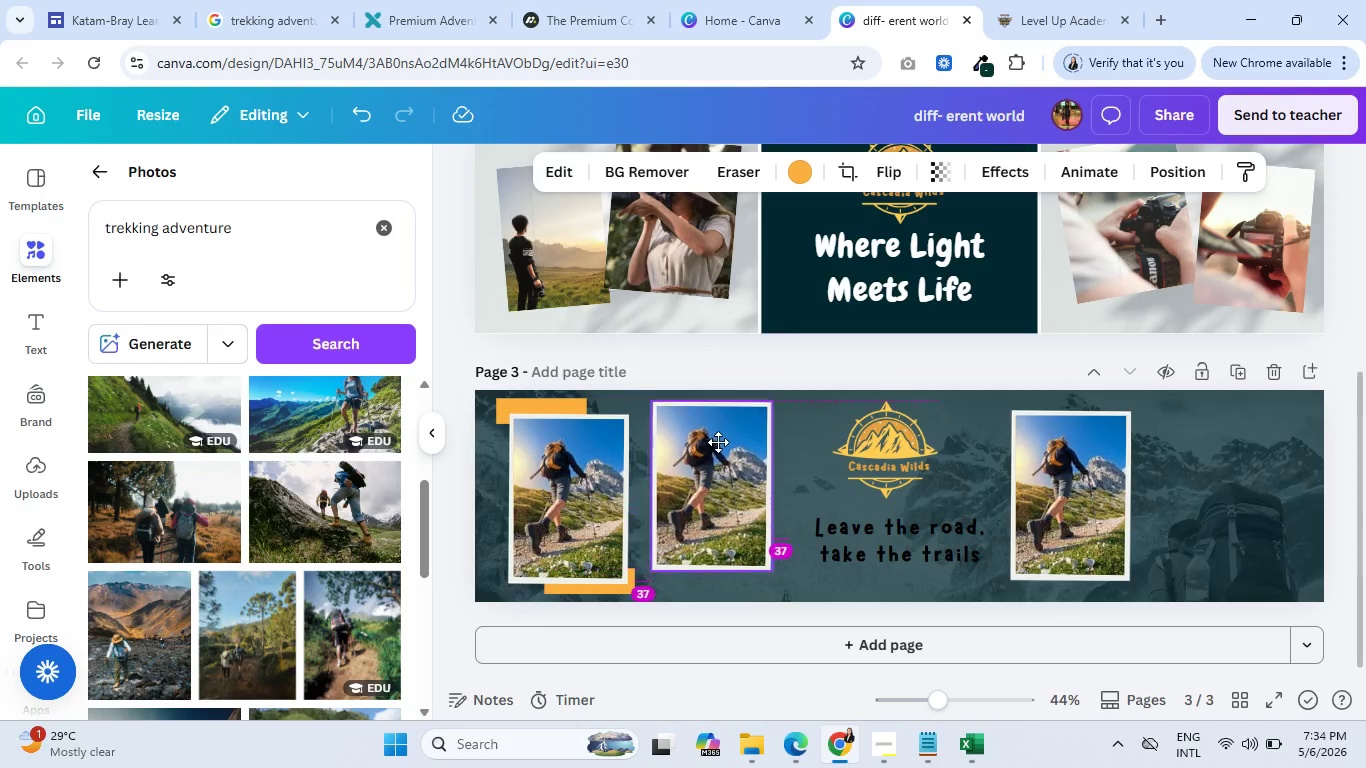 
mouse_move([244, 475])
 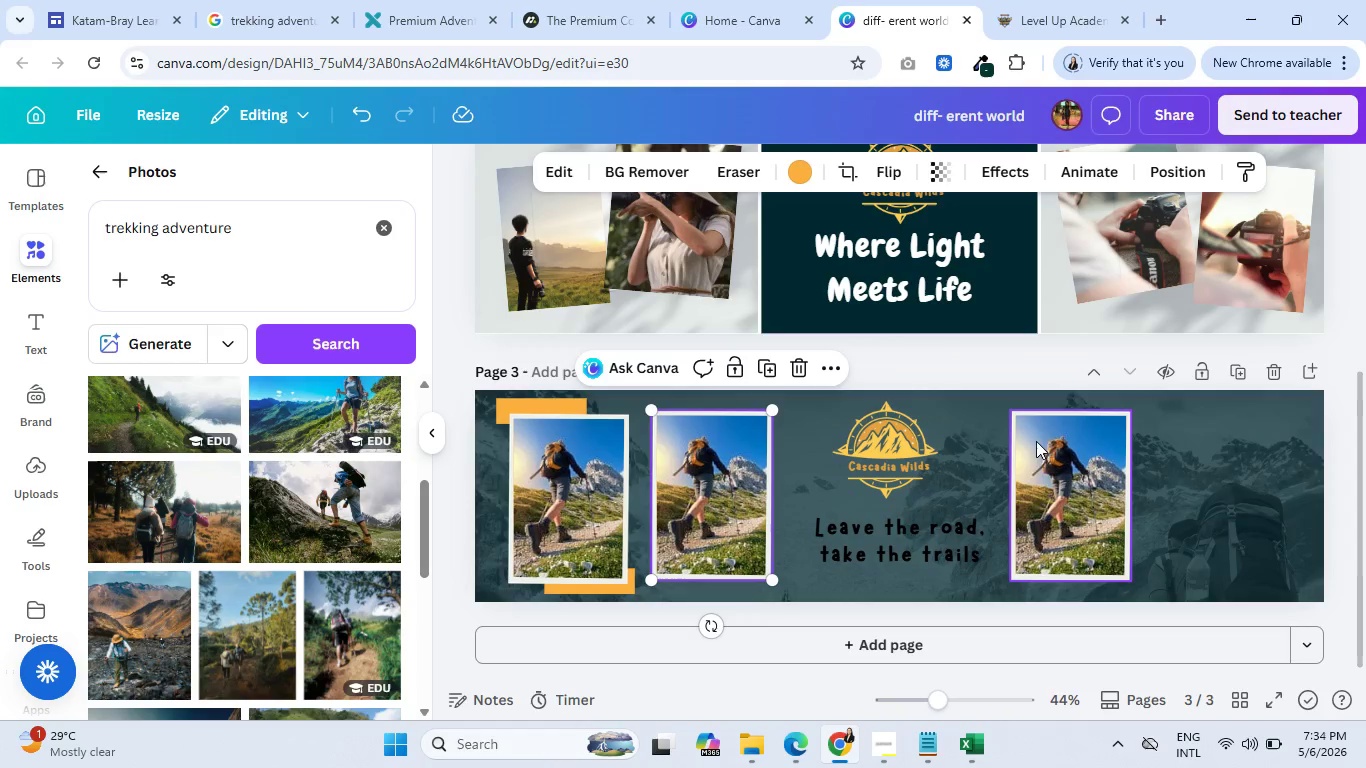 
left_click([1059, 441])
 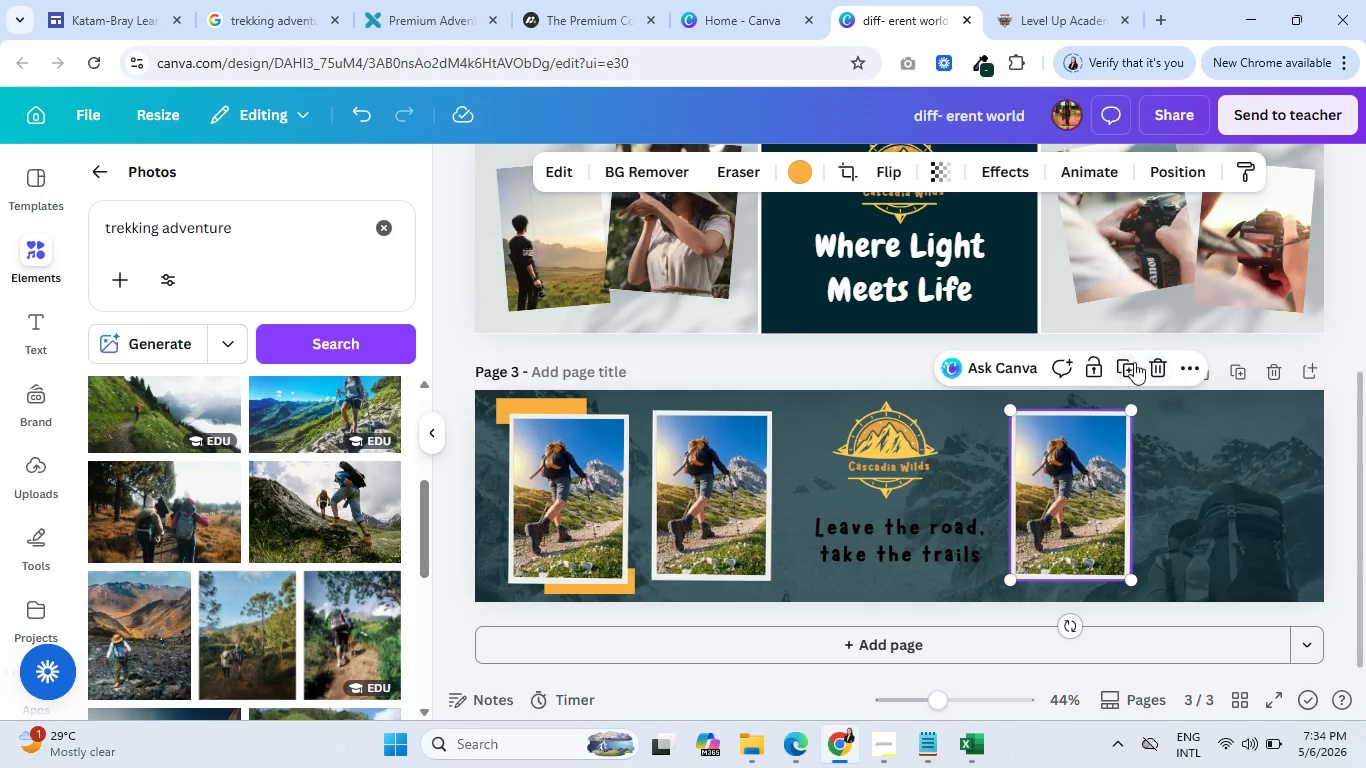 
left_click([1132, 363])
 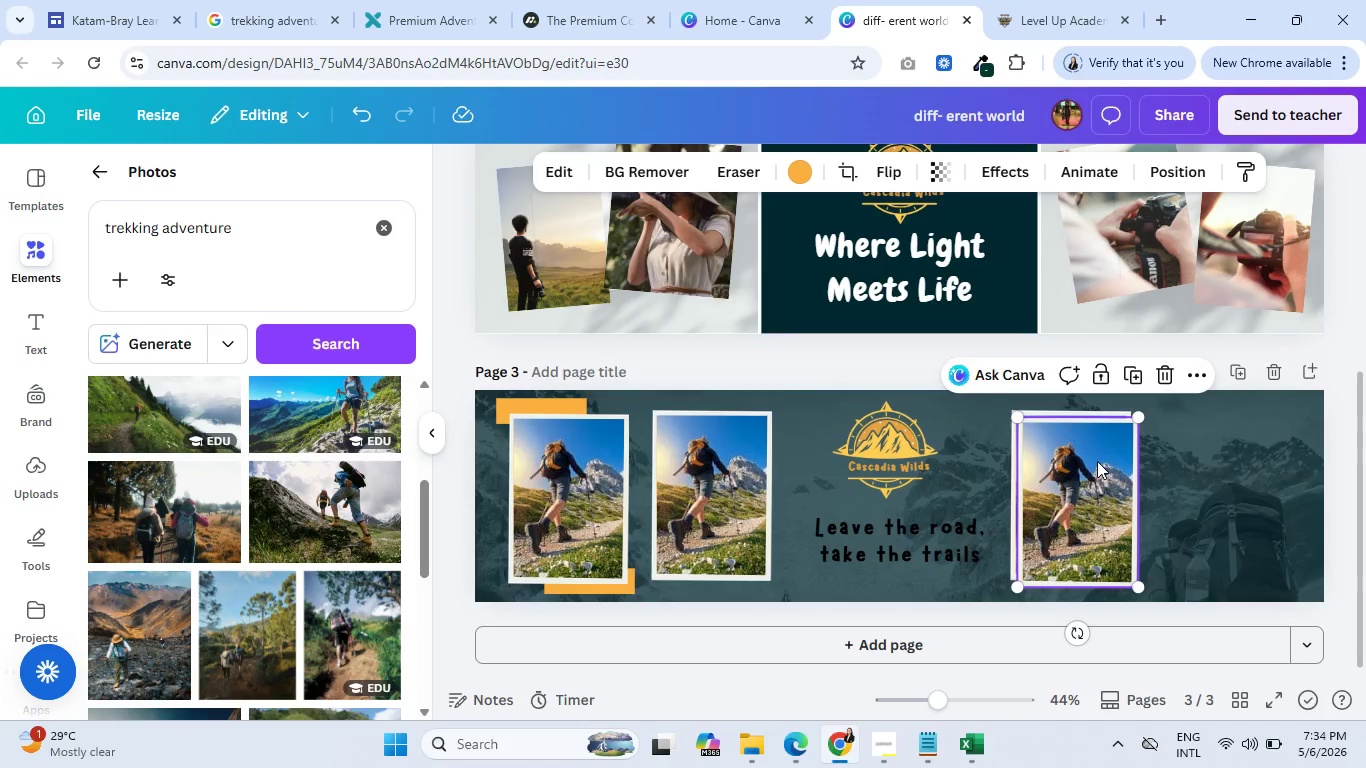 
left_click_drag(start_coordinate=[1097, 461], to_coordinate=[1237, 455])
 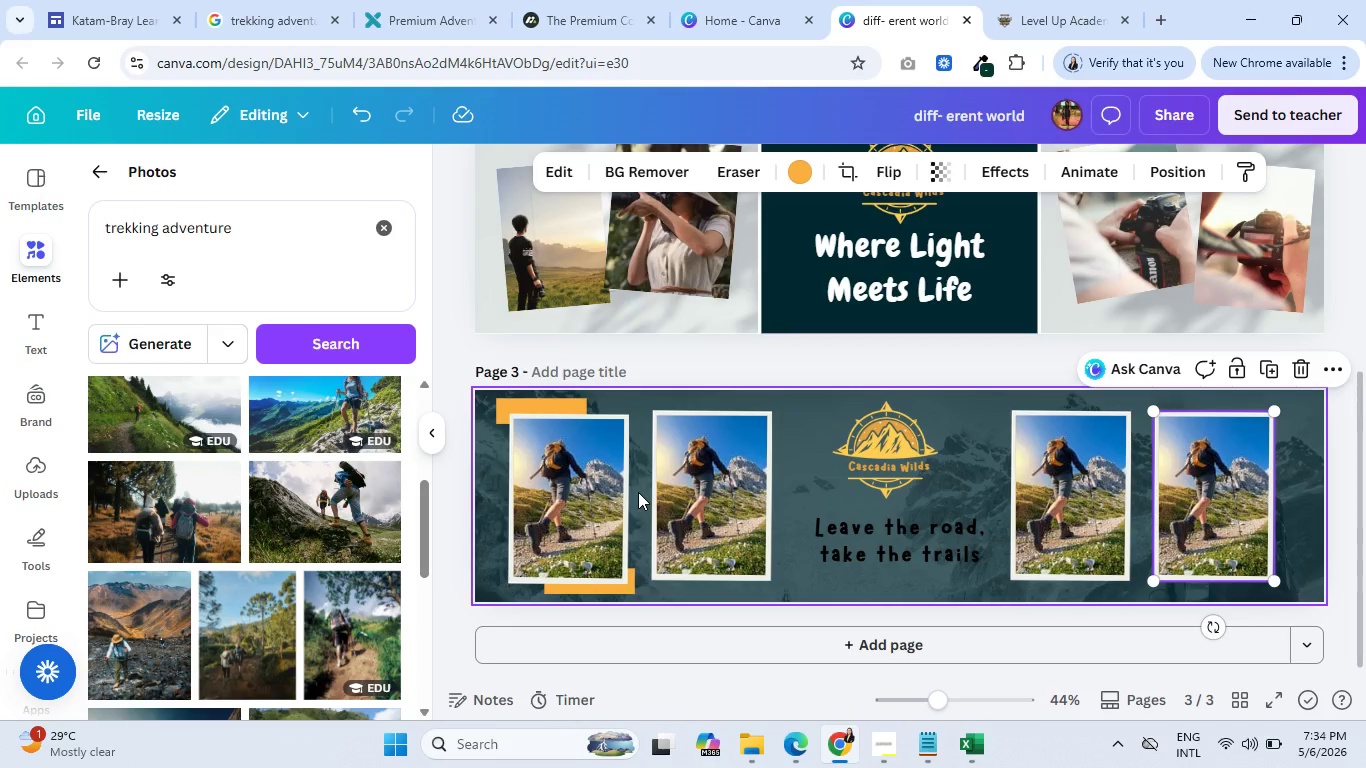 
left_click([672, 478])
 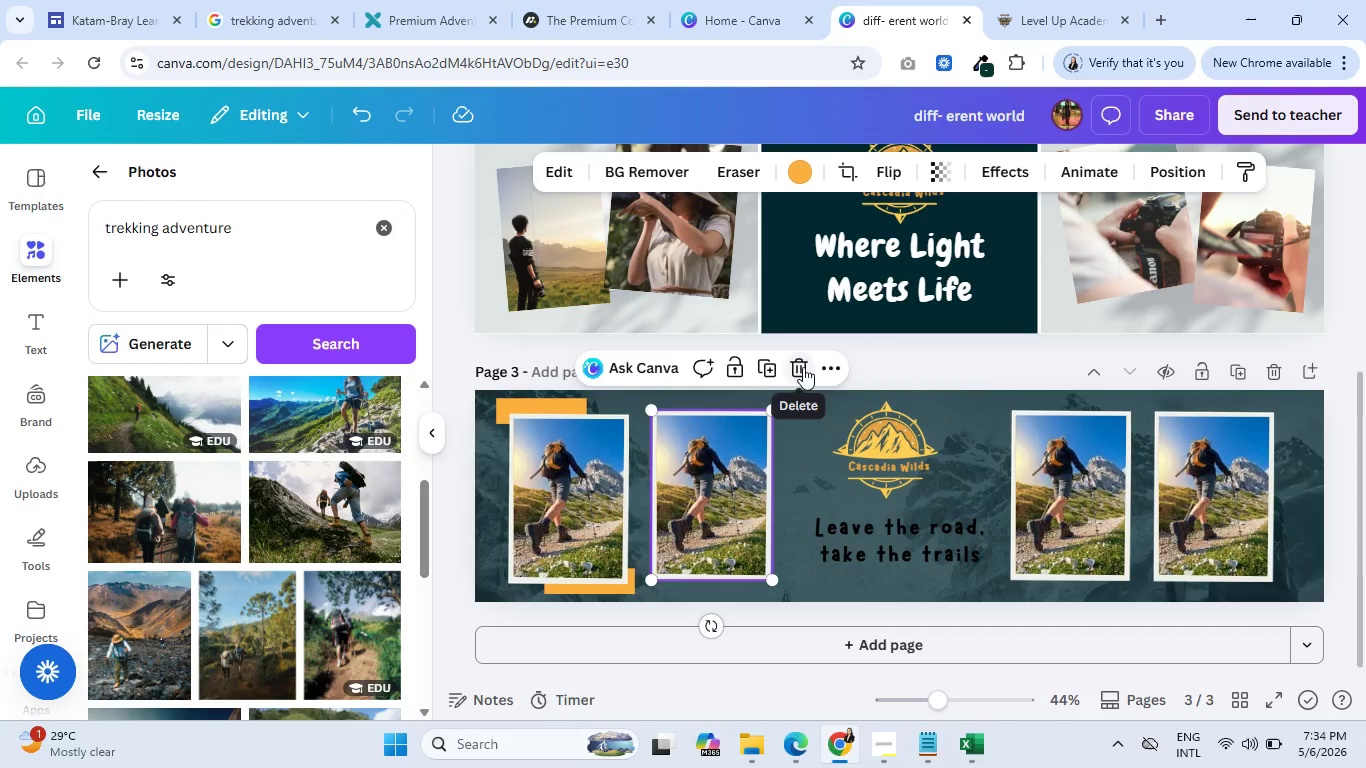 
left_click_drag(start_coordinate=[767, 370], to_coordinate=[721, 448])
 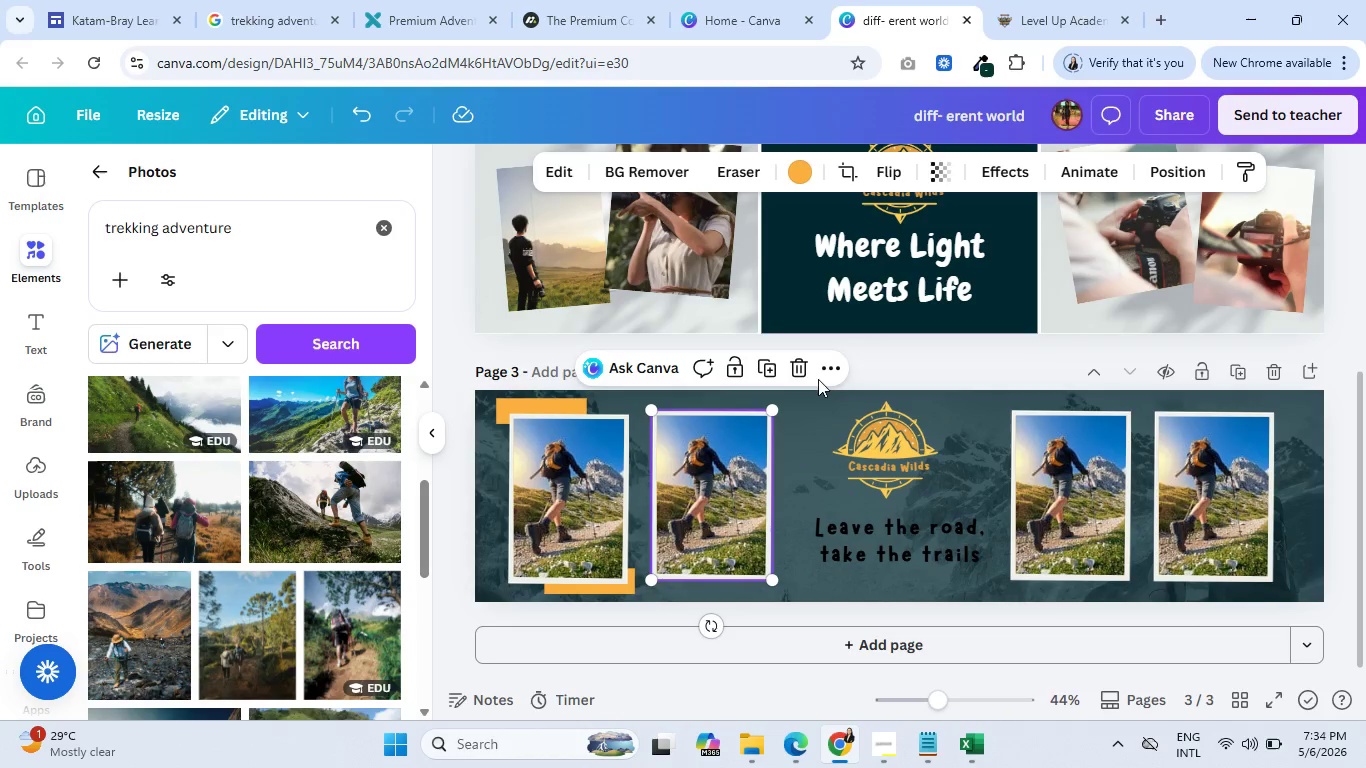 
left_click([793, 362])
 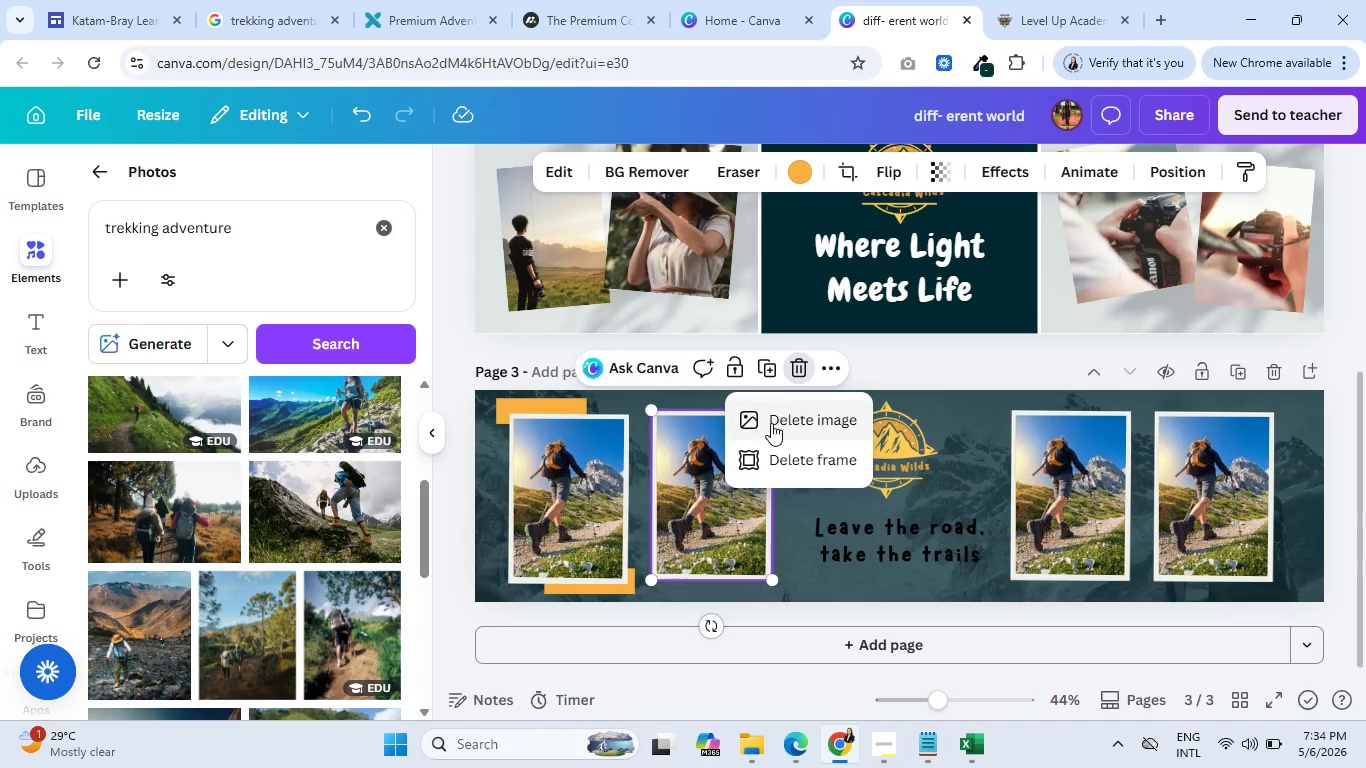 
left_click([771, 424])
 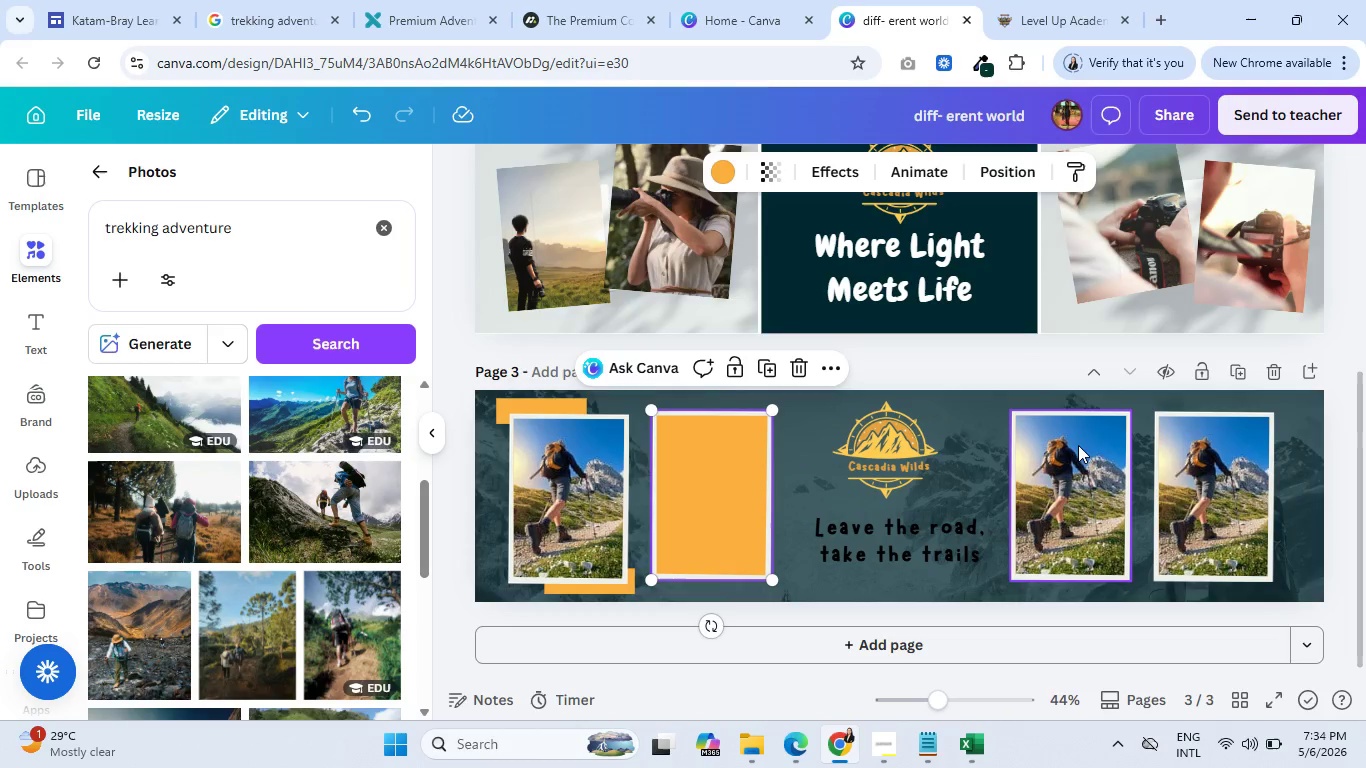 
left_click([1078, 454])
 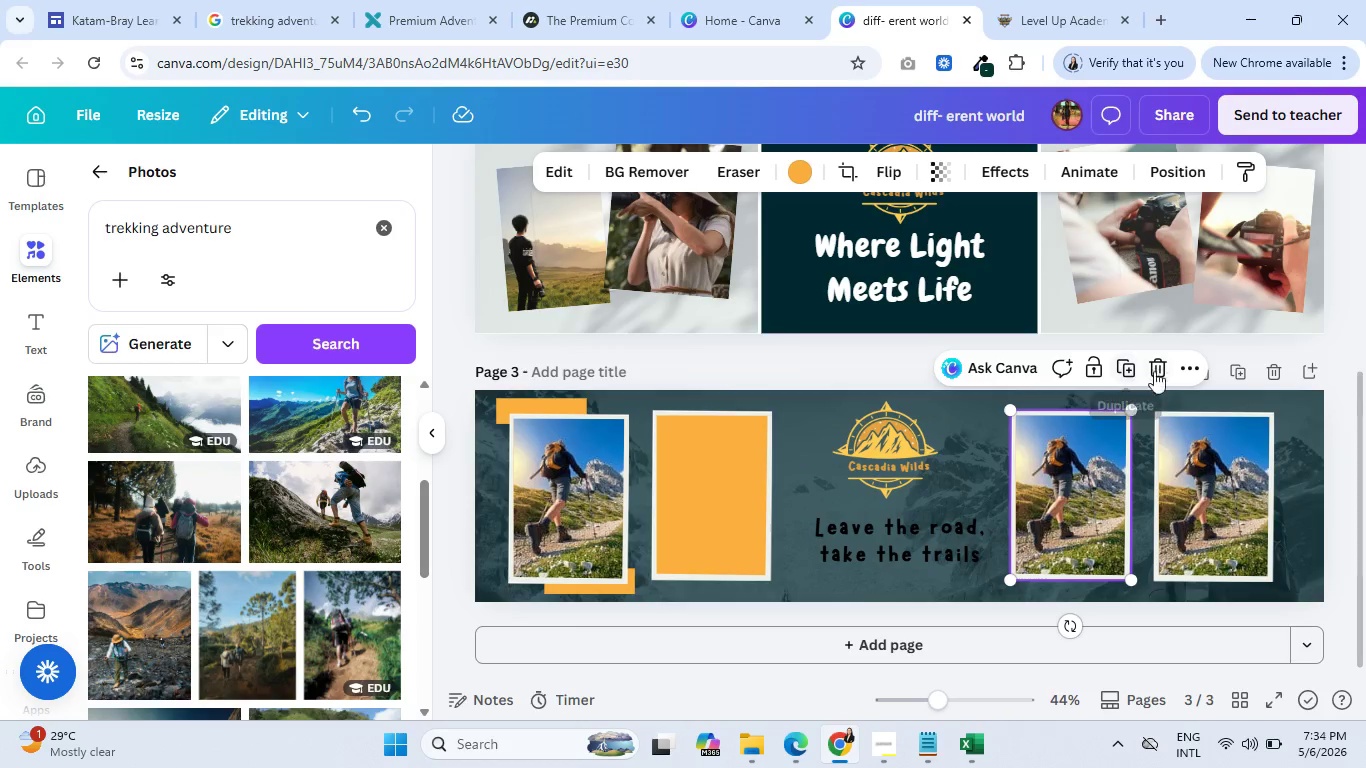 
left_click([1163, 366])
 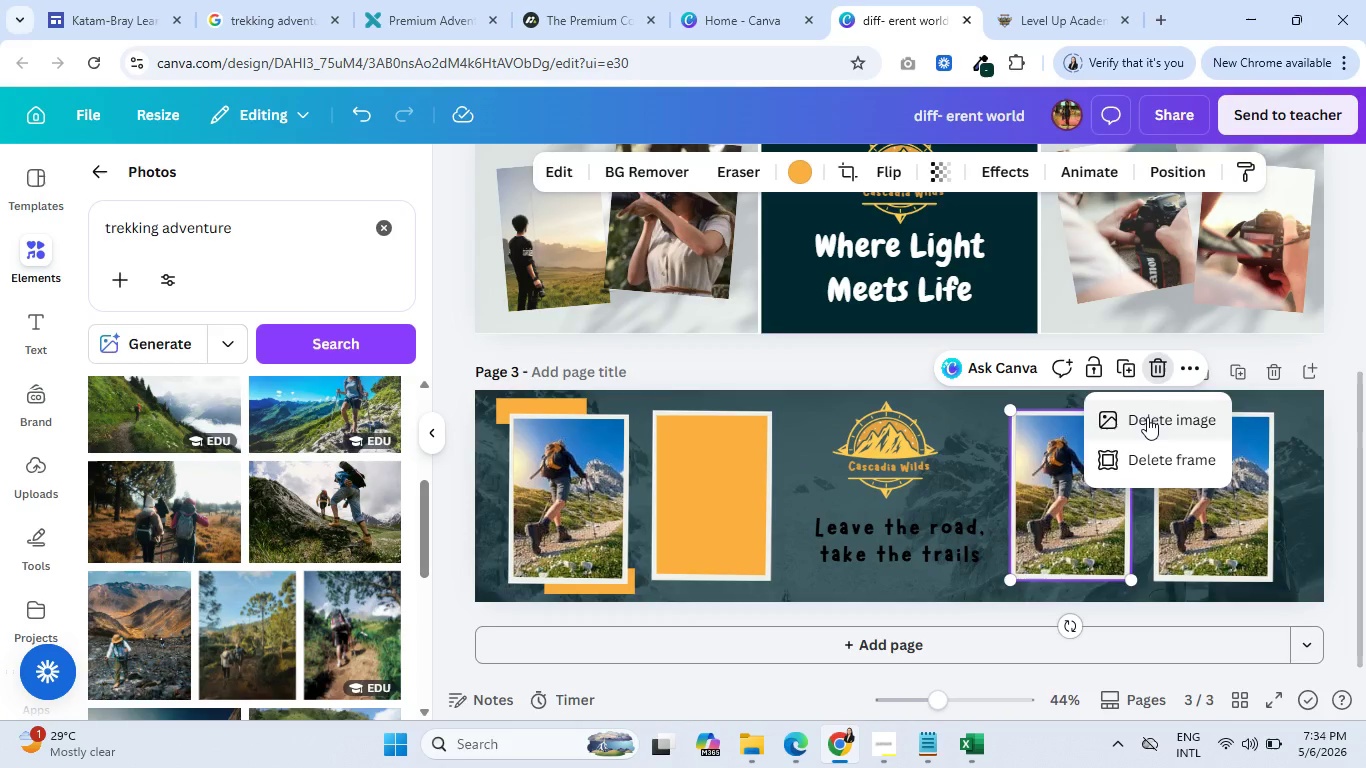 
left_click([1147, 417])
 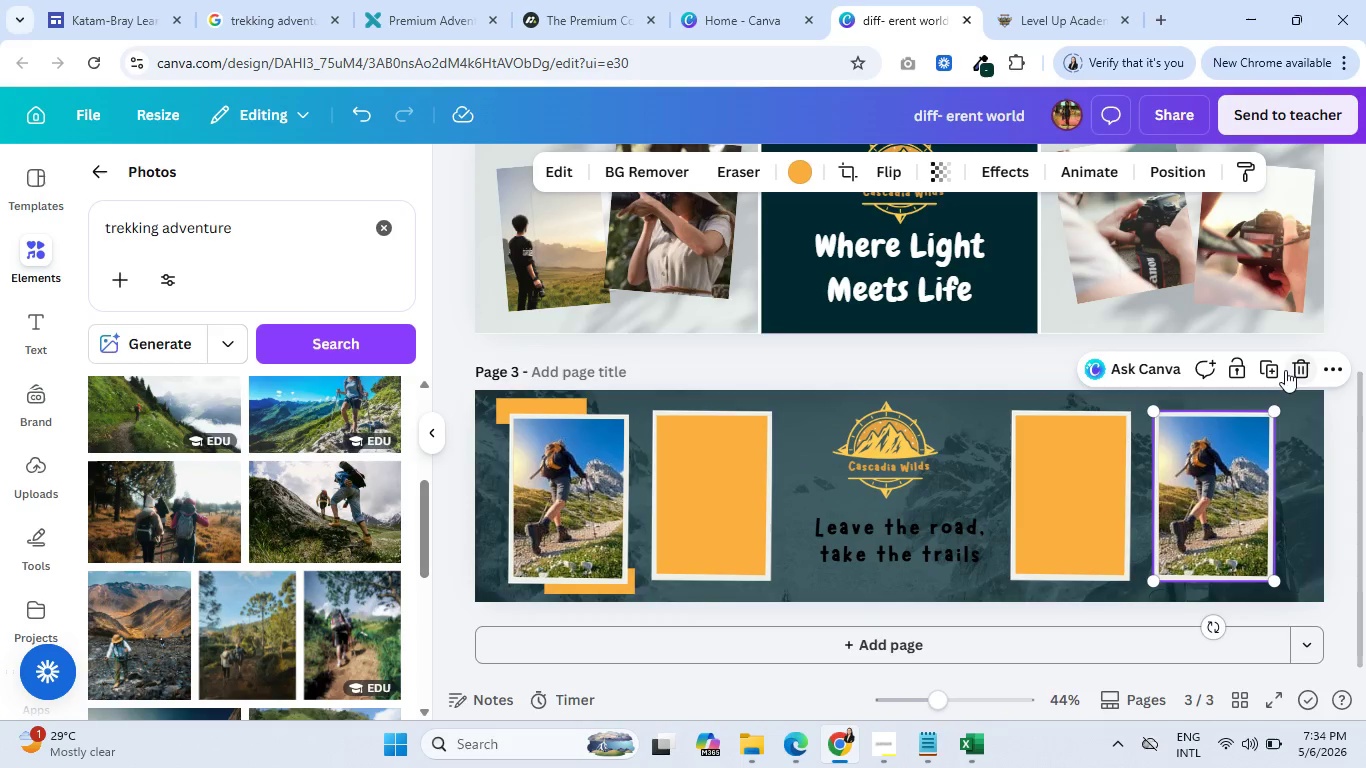 
left_click([1295, 370])
 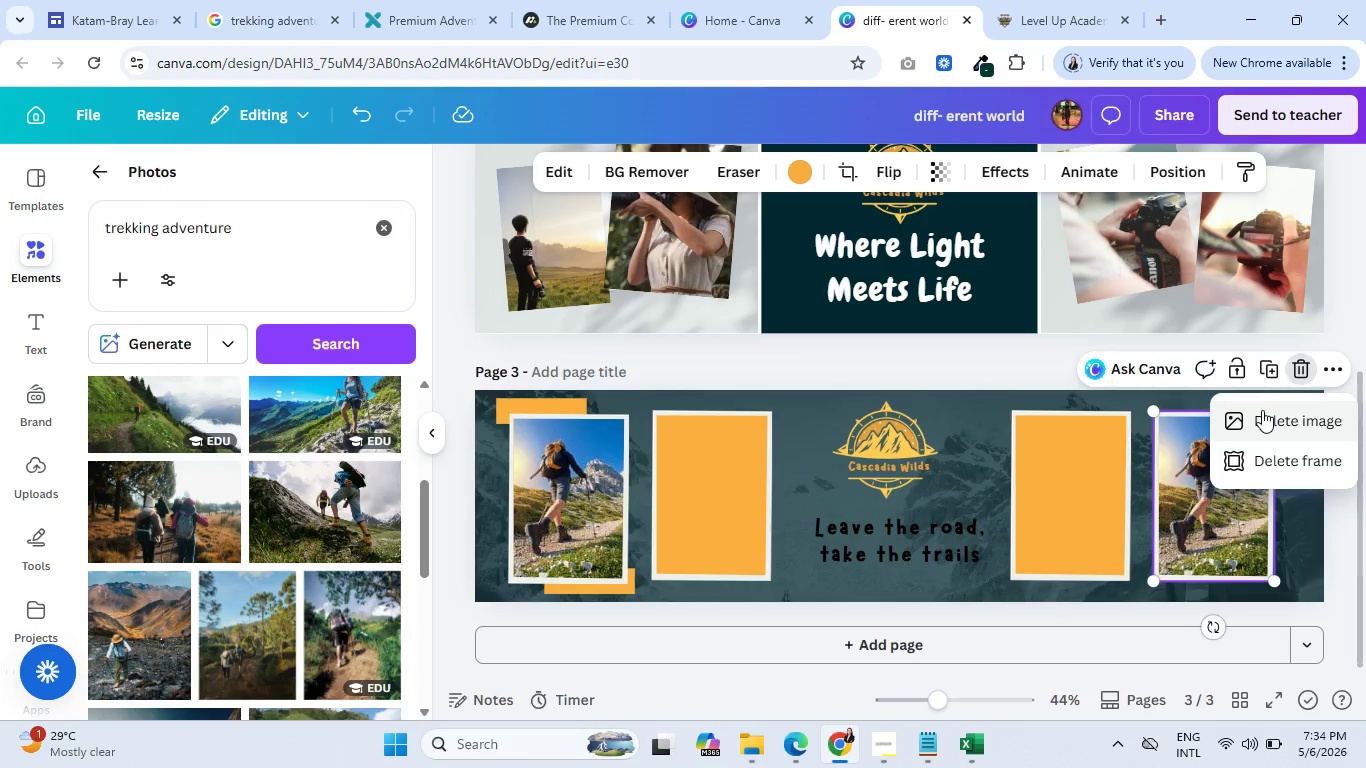 
left_click([1262, 410])
 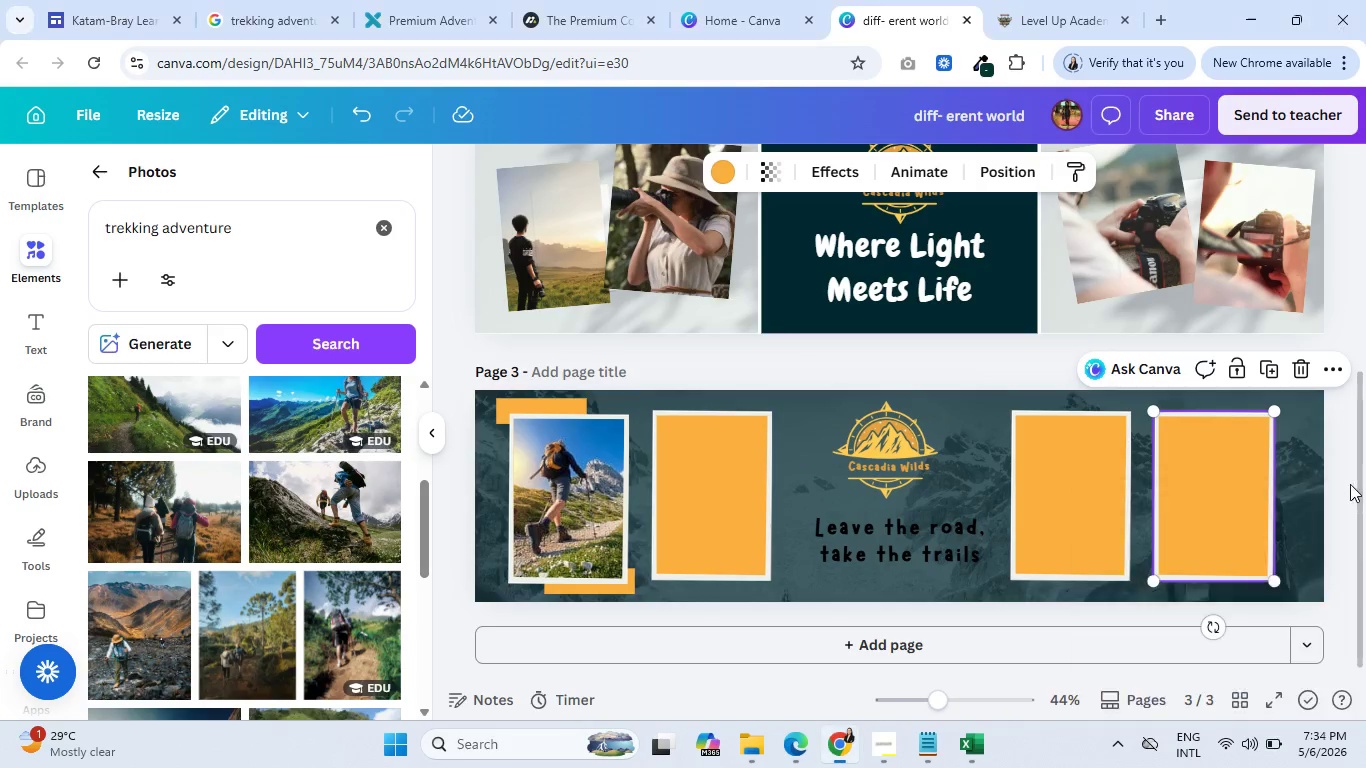 
left_click([694, 485])
 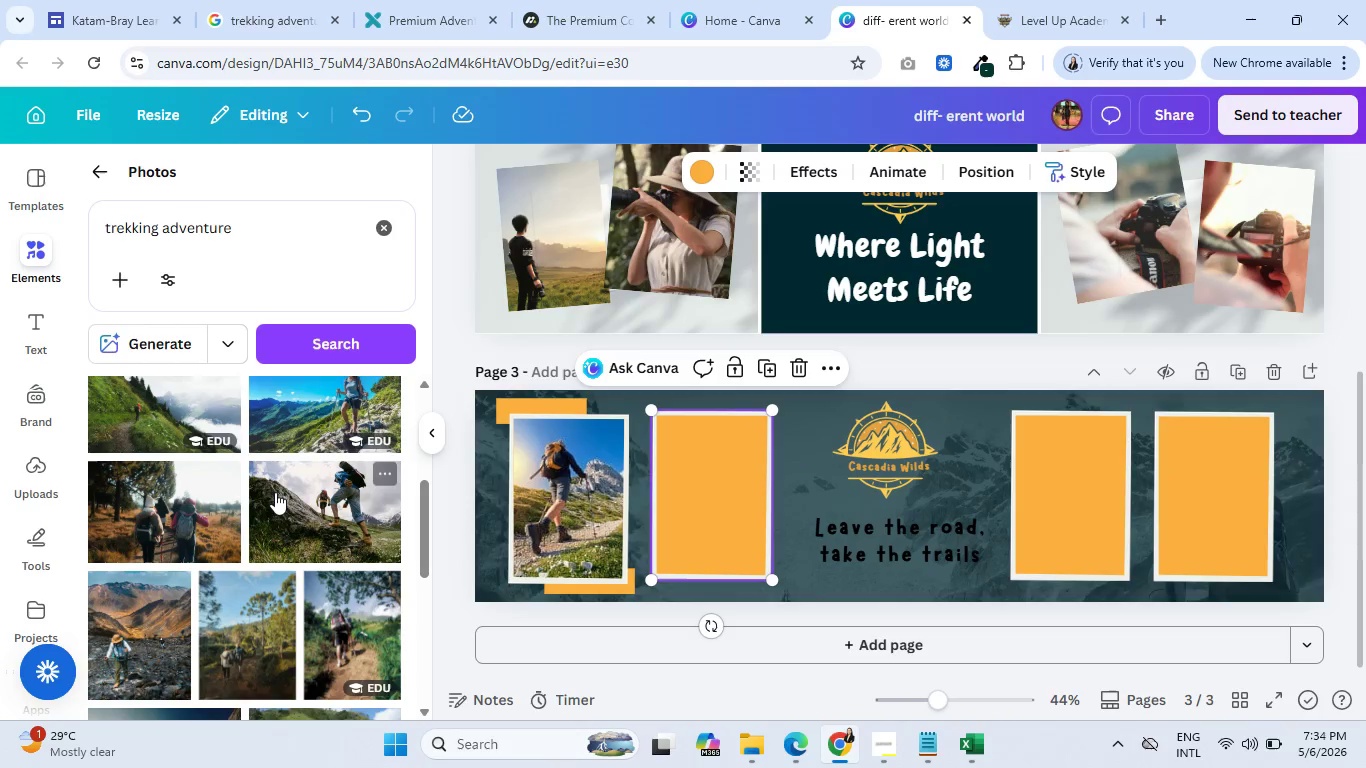 
left_click_drag(start_coordinate=[284, 490], to_coordinate=[687, 481])
 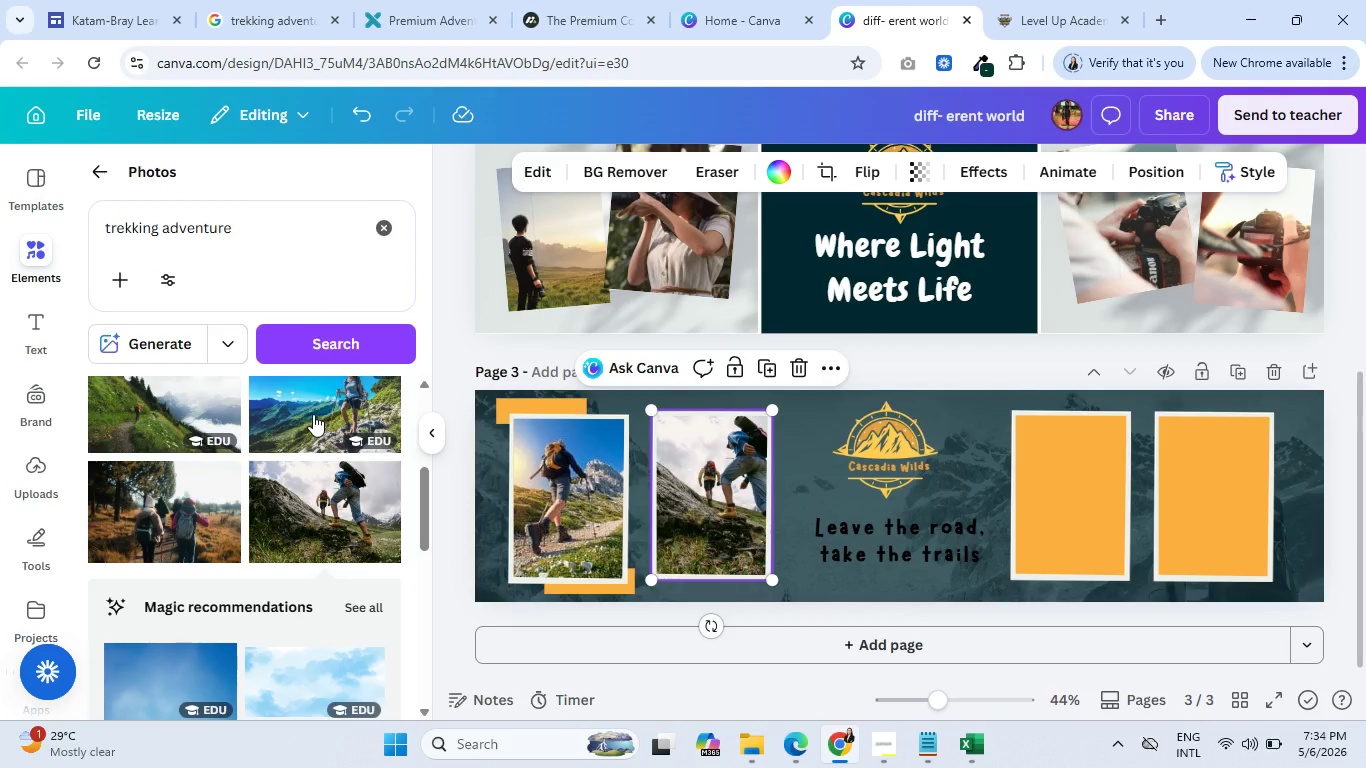 
scroll: coordinate [259, 477], scroll_direction: down, amount: 8.0
 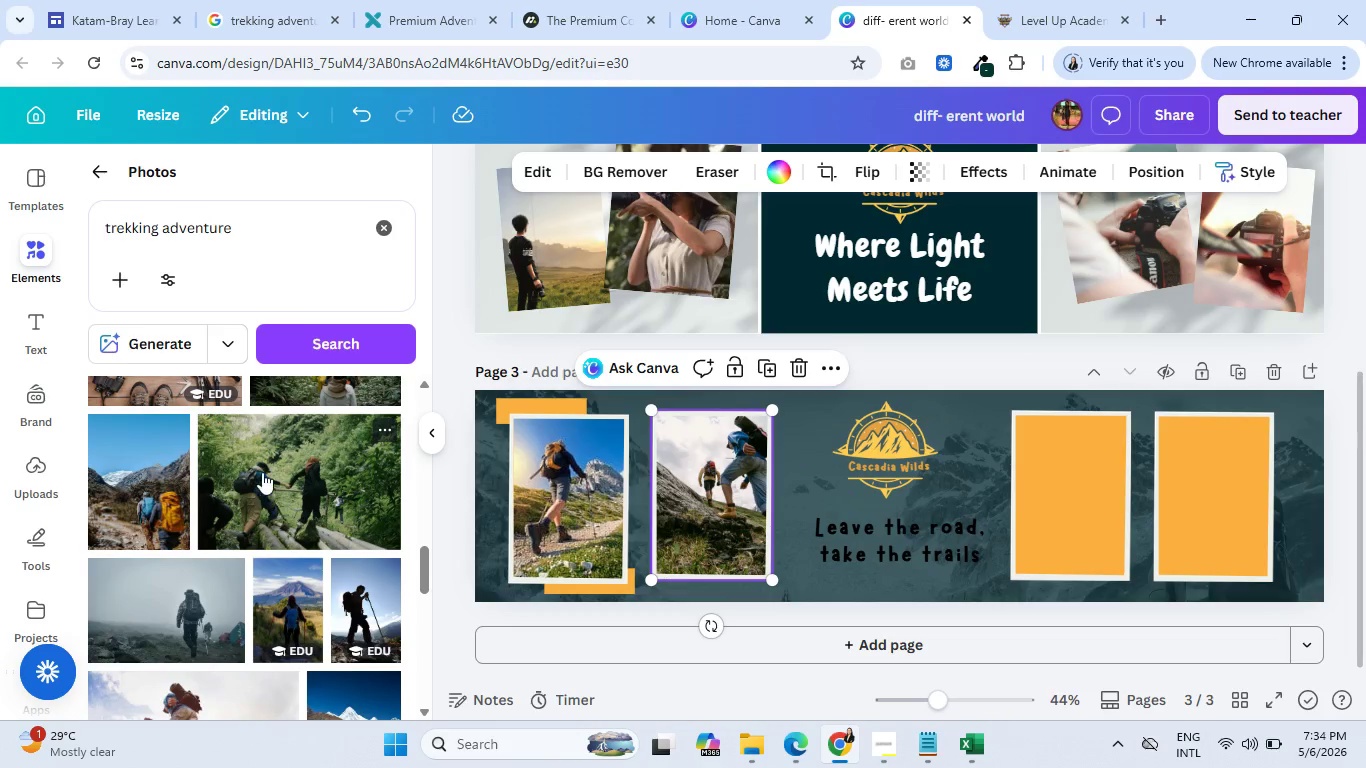 
left_click_drag(start_coordinate=[262, 472], to_coordinate=[1055, 472])
 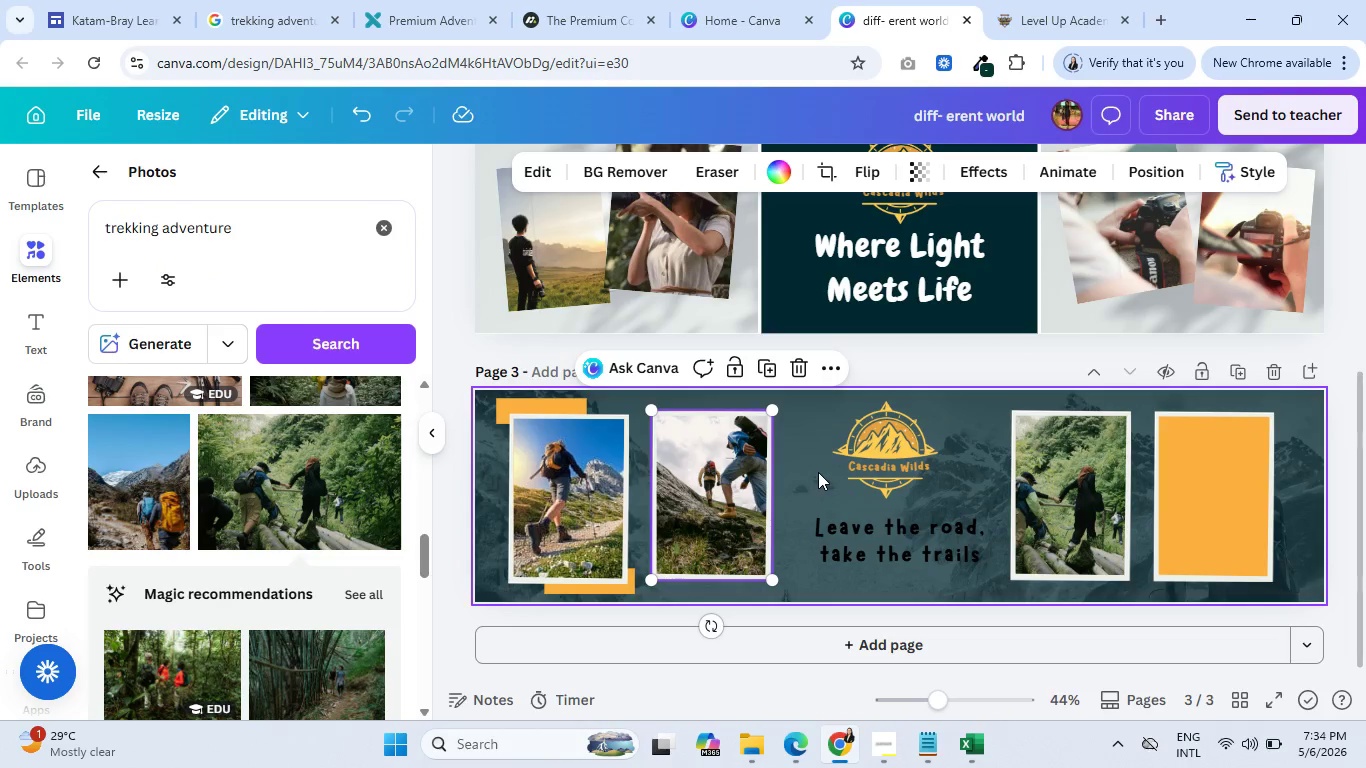 
left_click([1088, 483])
 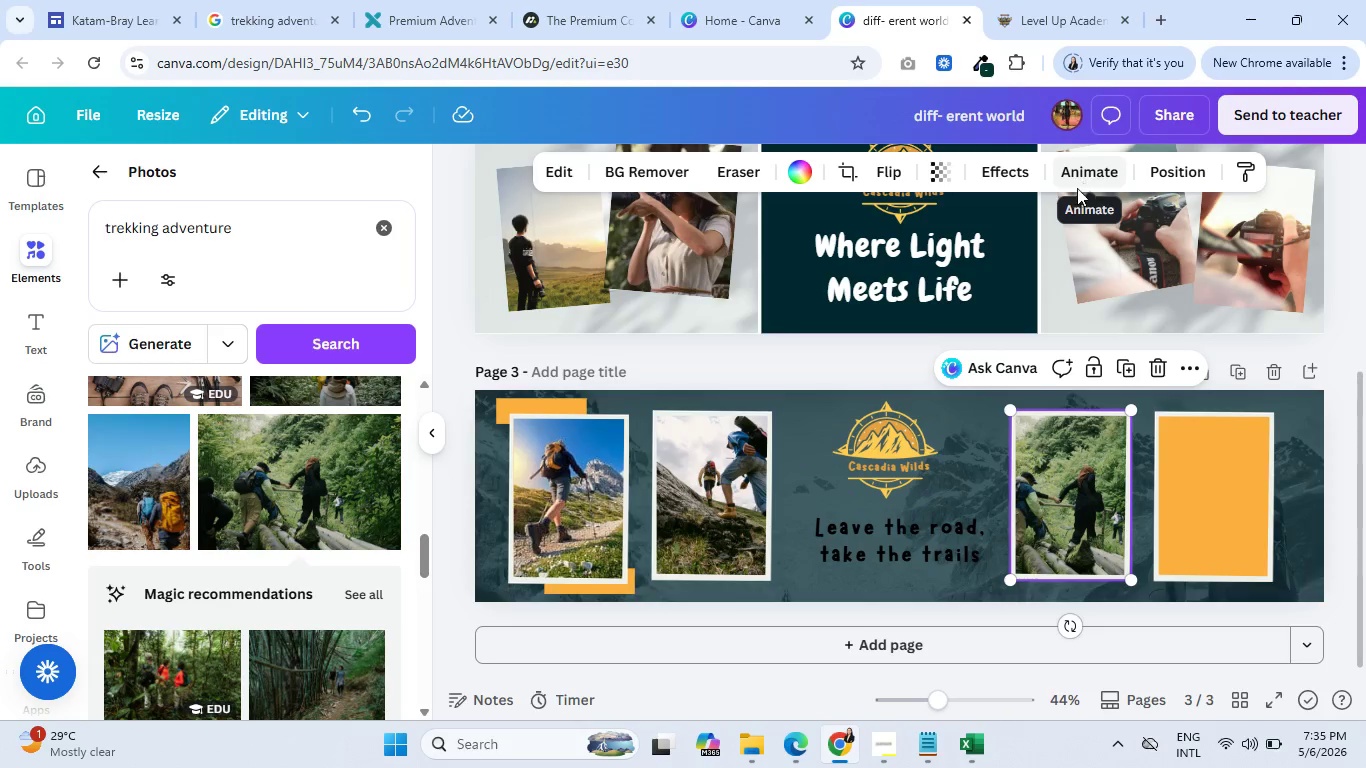 
left_click([845, 178])
 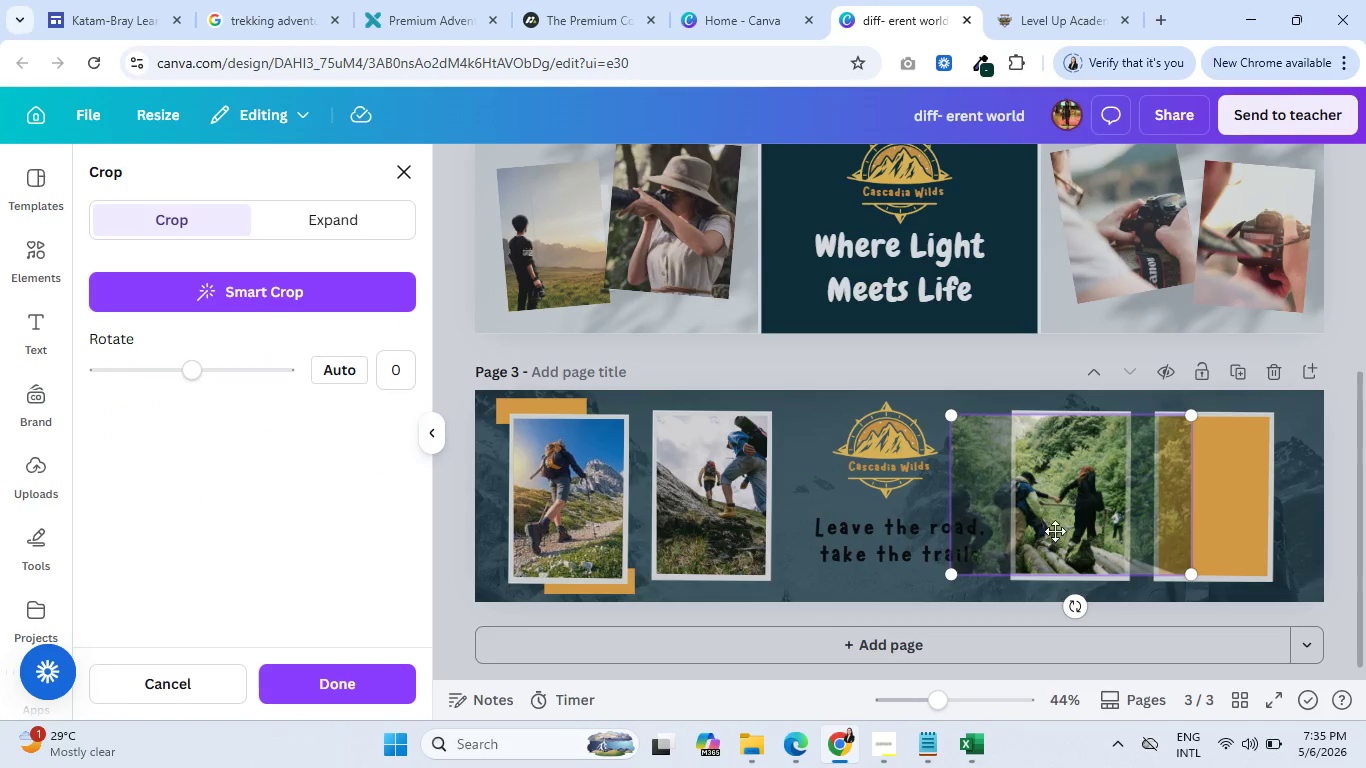 
left_click_drag(start_coordinate=[1057, 526], to_coordinate=[1093, 495])
 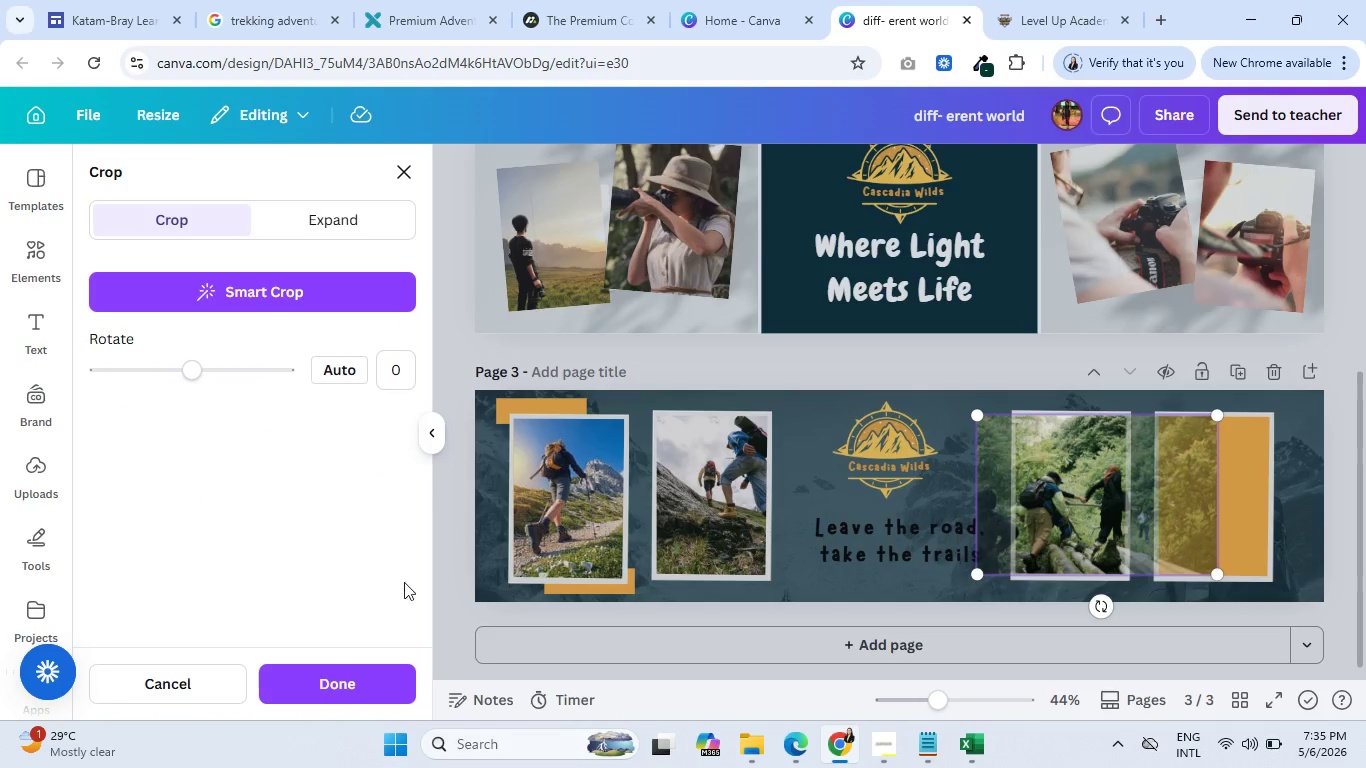 
left_click([363, 678])
 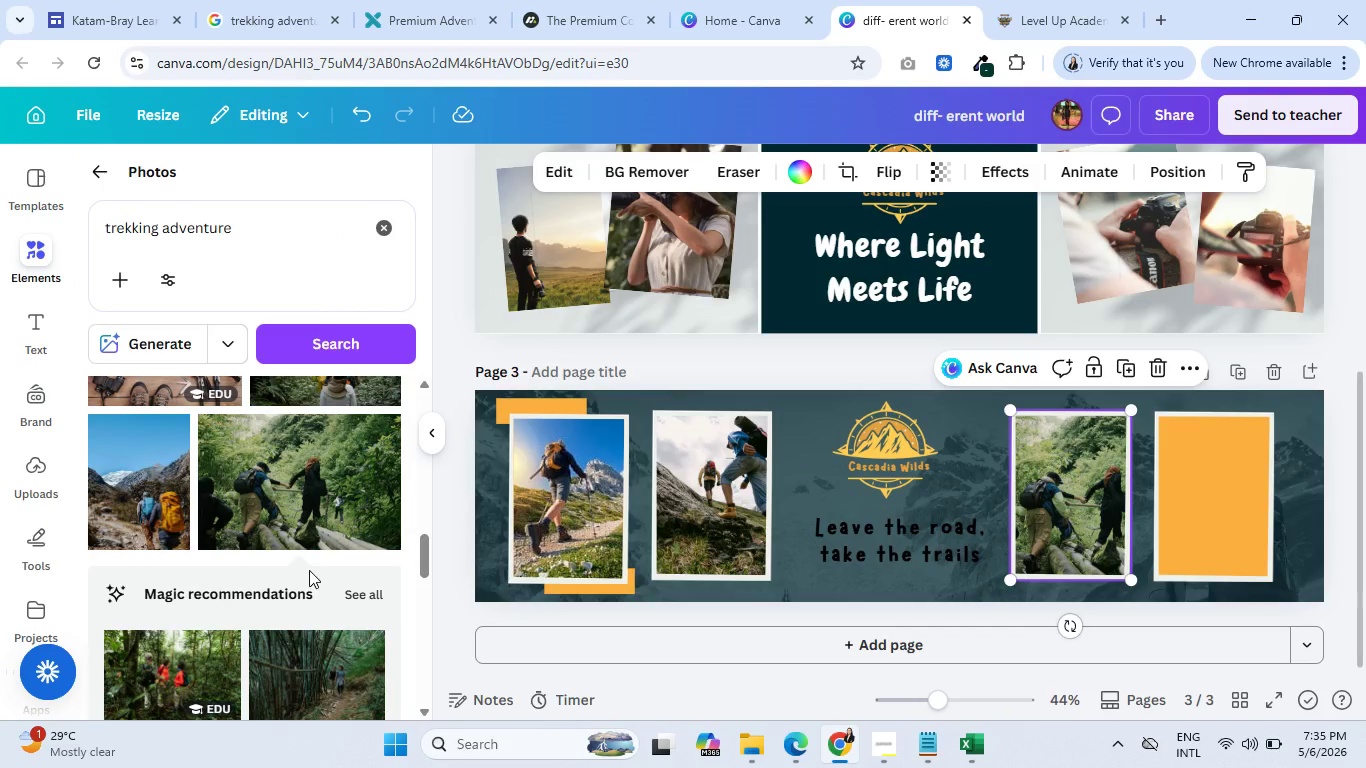 
wait(8.11)
 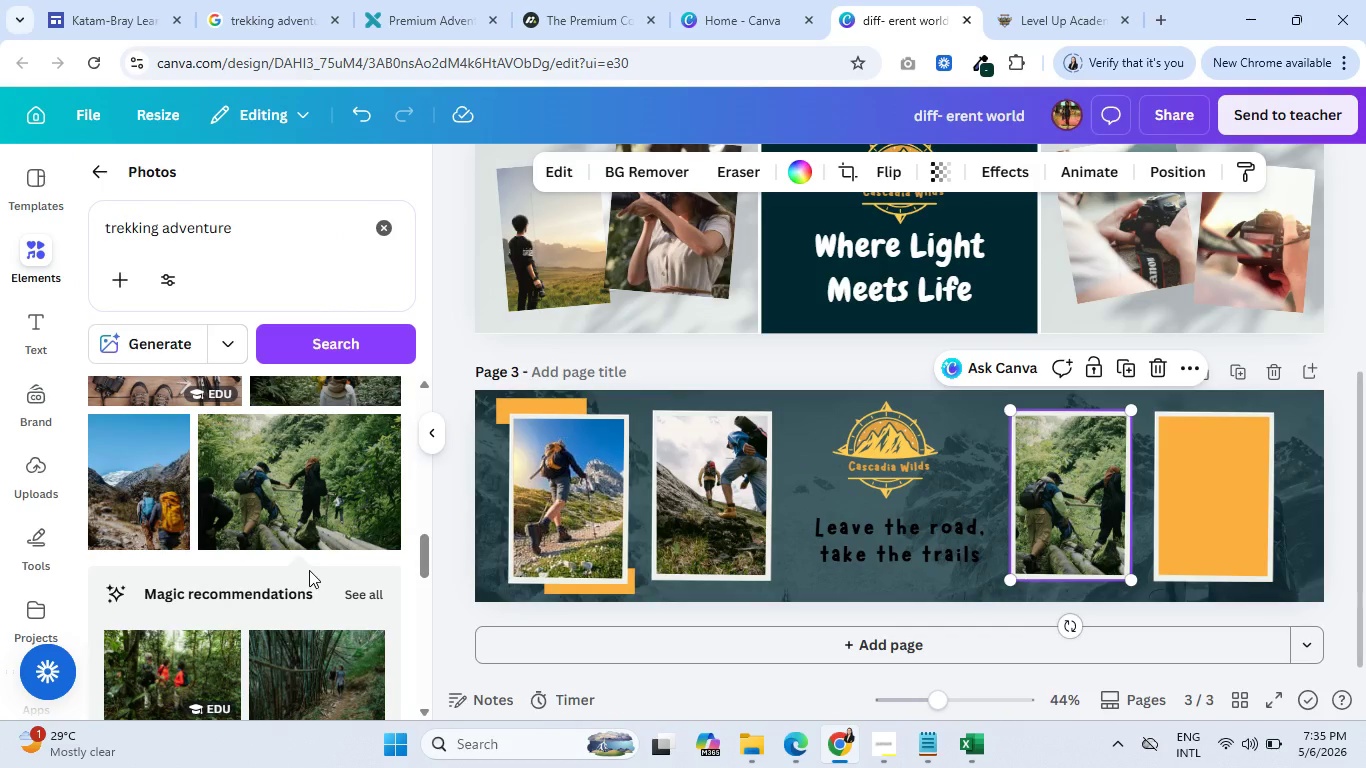 
scroll: coordinate [309, 573], scroll_direction: down, amount: 2.0
 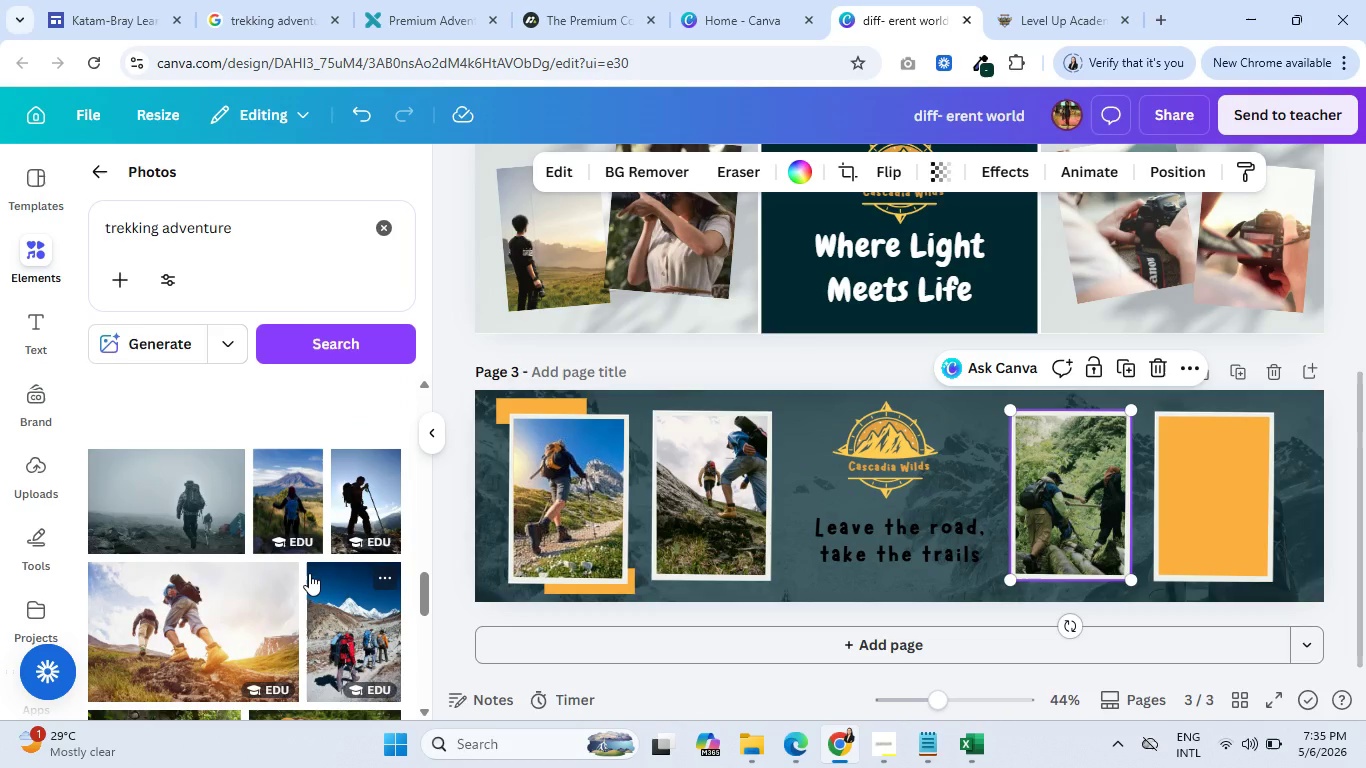 
wait(6.55)
 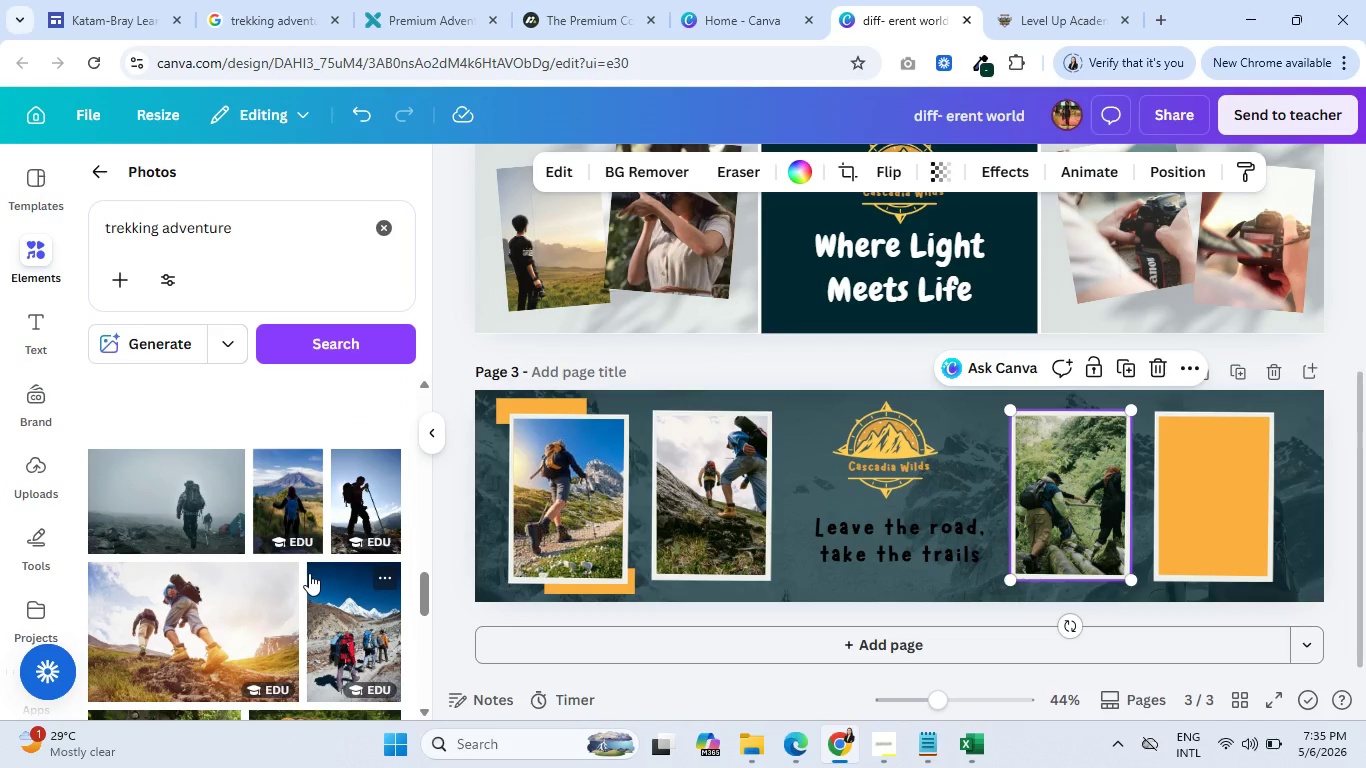 
scroll: coordinate [309, 574], scroll_direction: down, amount: 6.0
 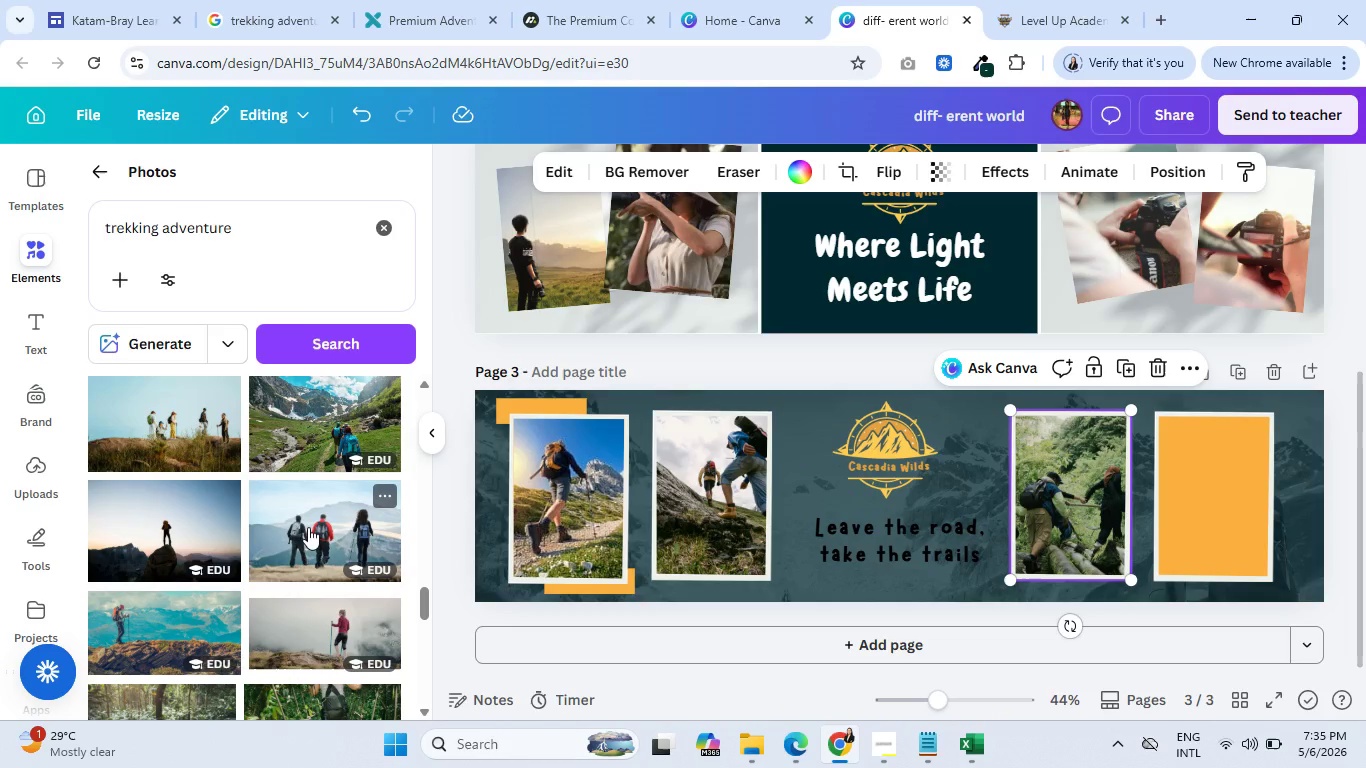 
left_click_drag(start_coordinate=[308, 527], to_coordinate=[1175, 482])
 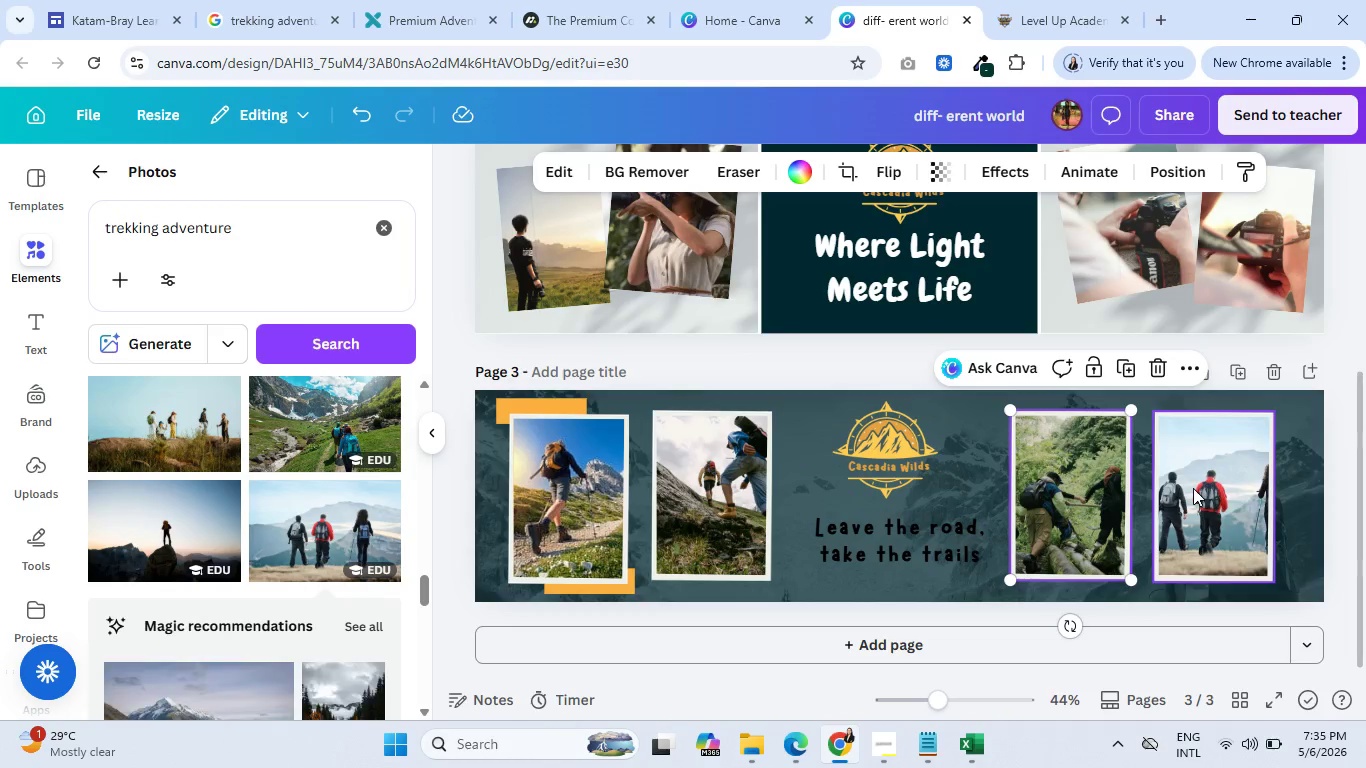 
left_click([1193, 488])
 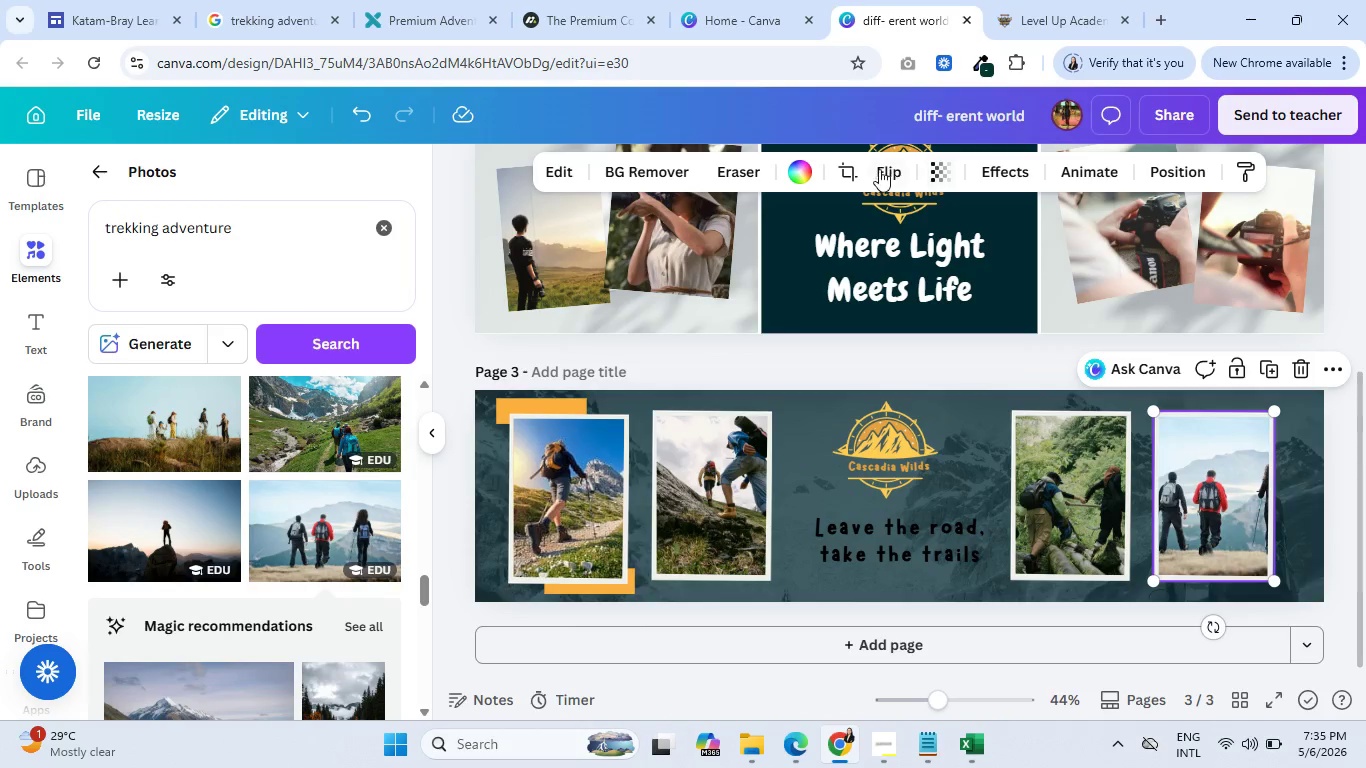 
left_click([853, 170])
 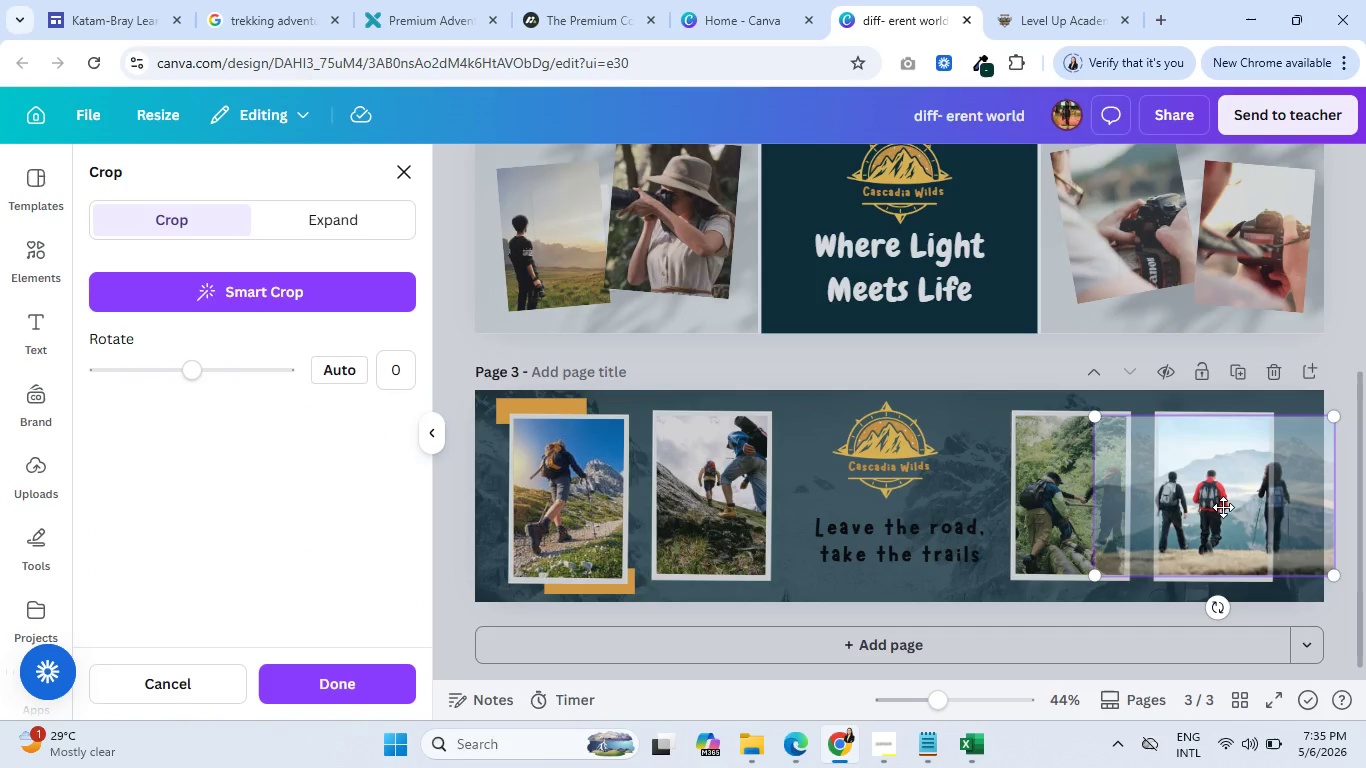 
left_click_drag(start_coordinate=[1222, 507], to_coordinate=[1249, 507])
 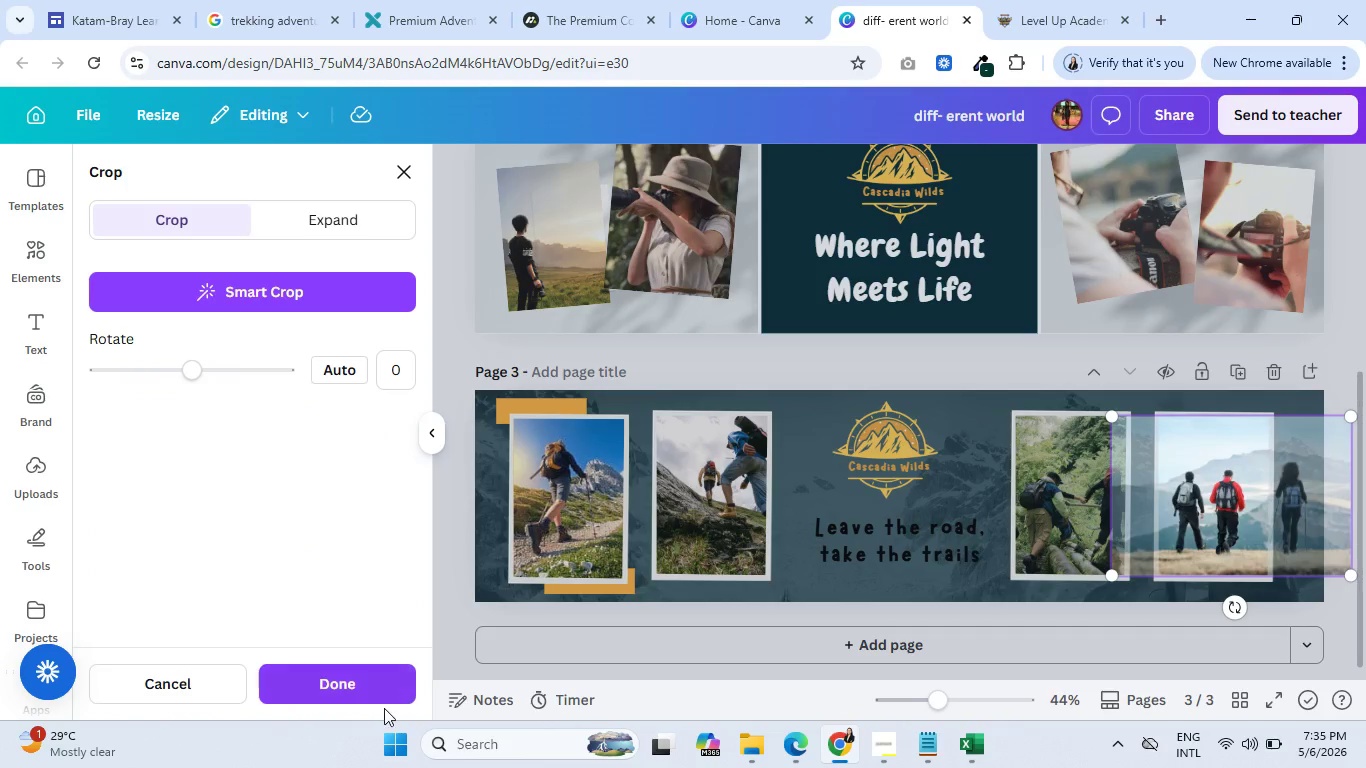 
left_click([365, 692])
 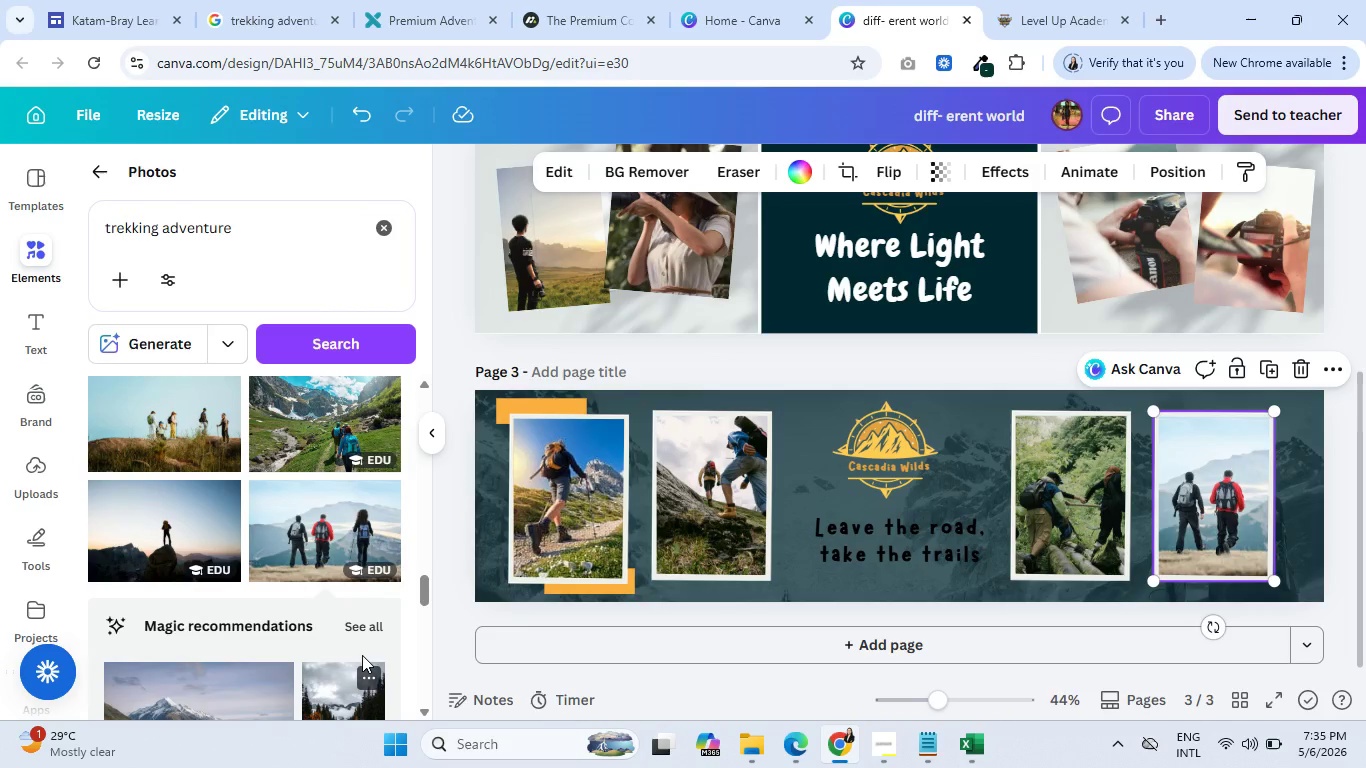 
wait(5.28)
 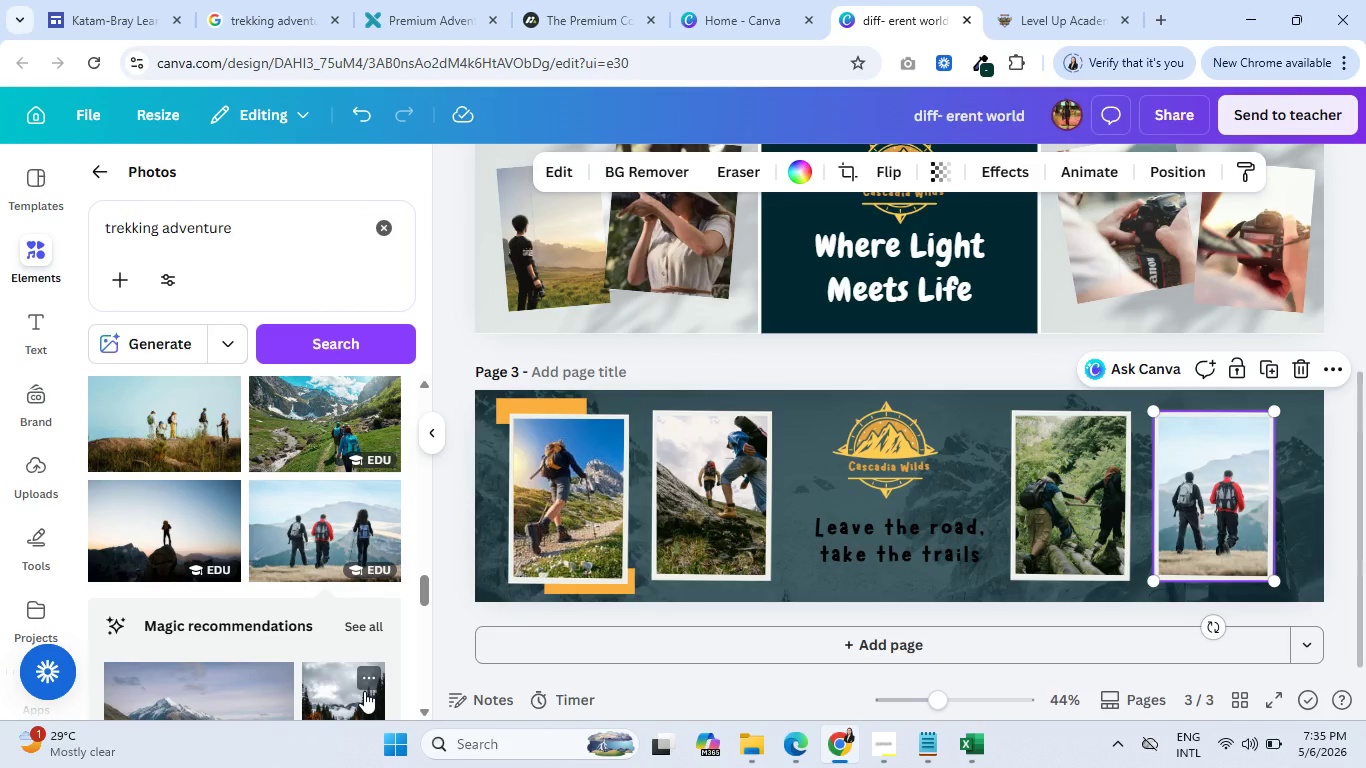 
left_click([509, 410])
 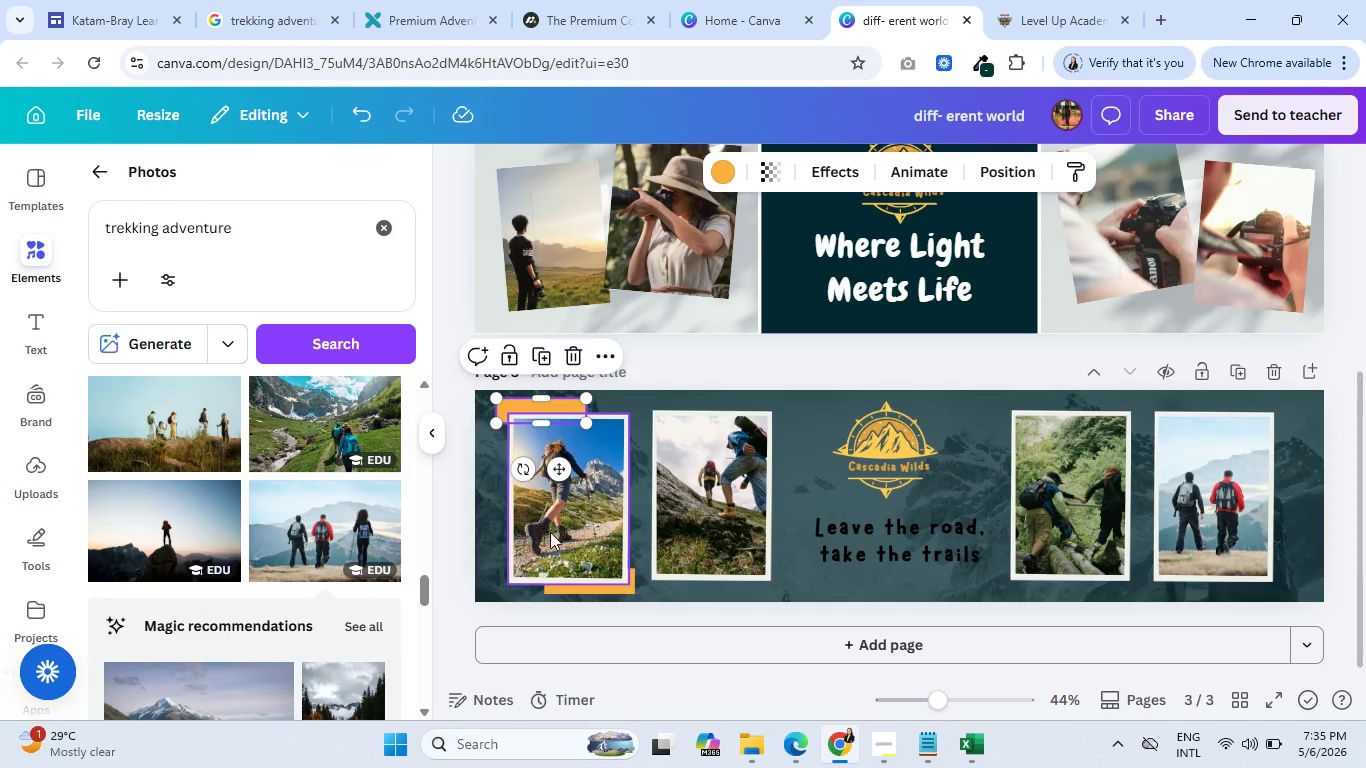 
hold_key(key=ShiftLeft, duration=1.09)
left_click([573, 588])
 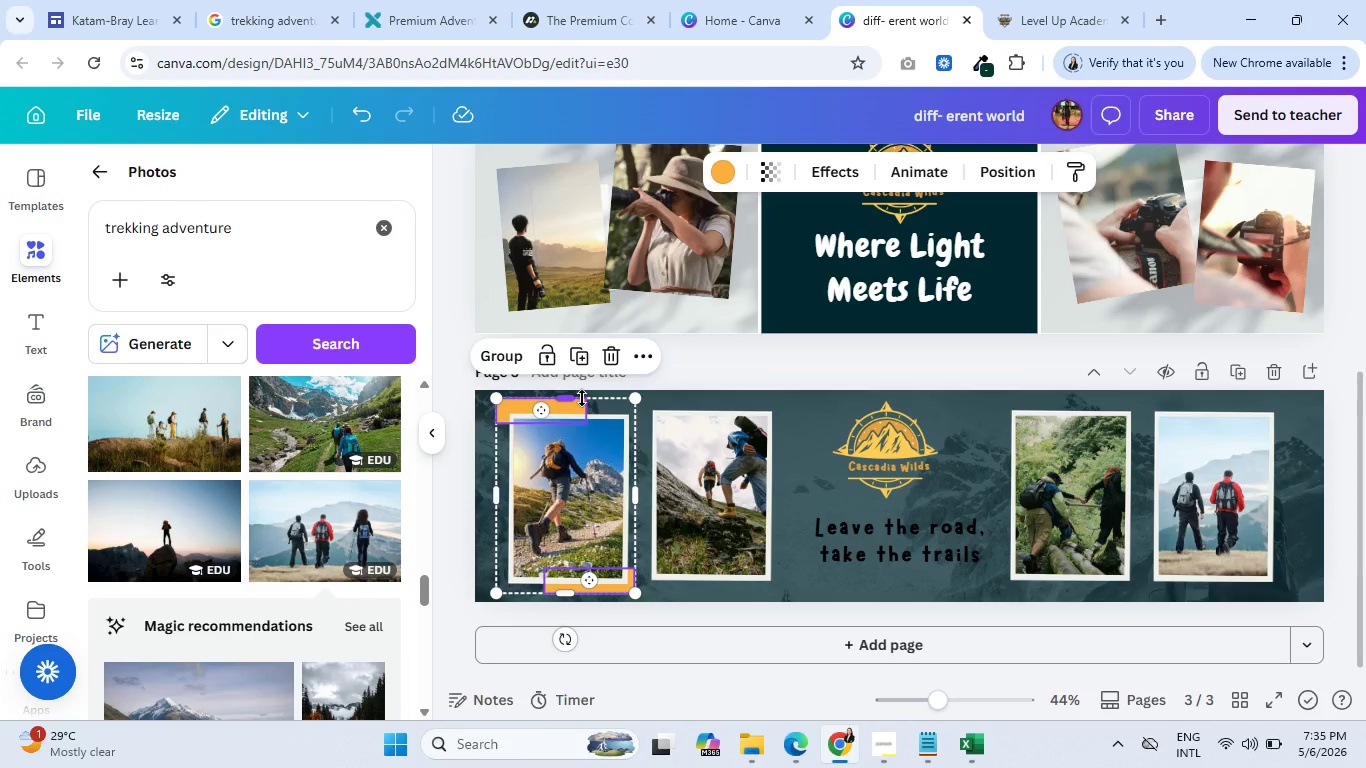 
wait(5.62)
 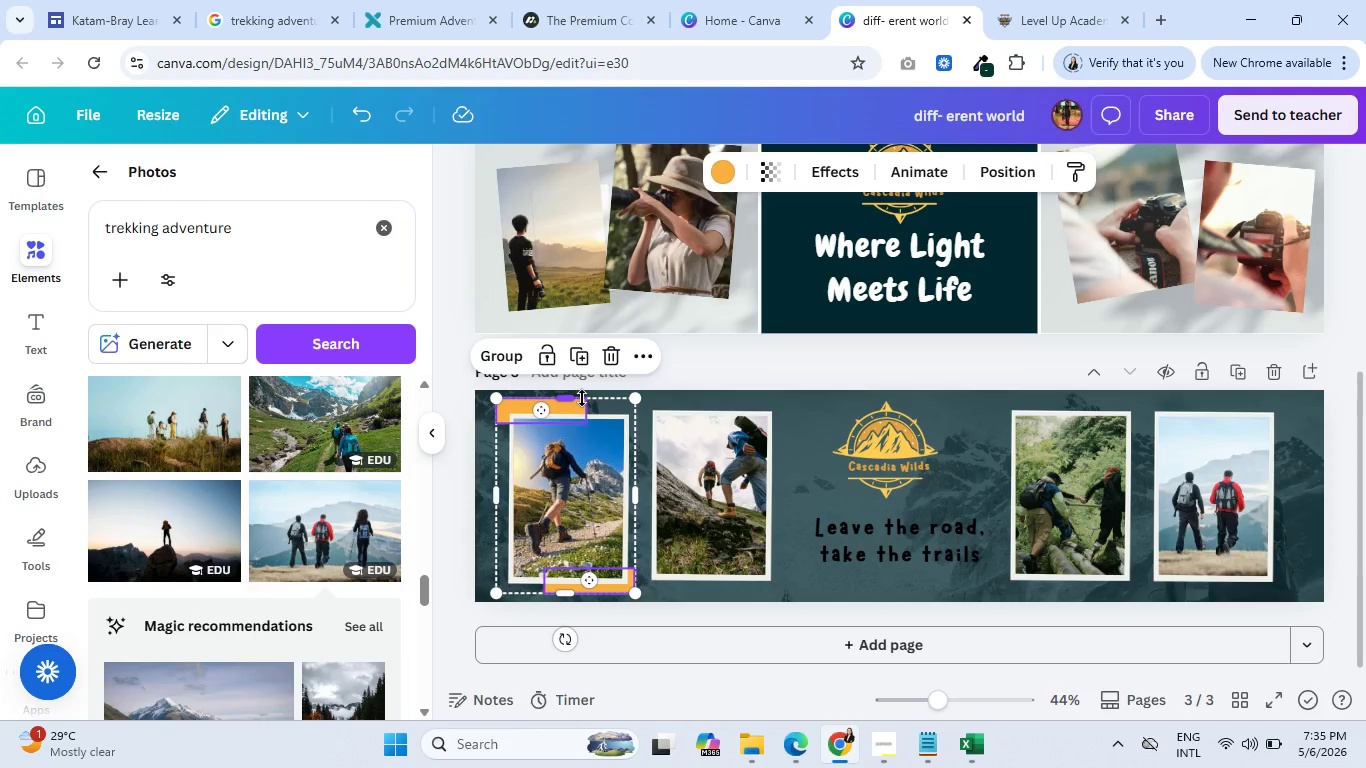 
left_click([576, 356])
 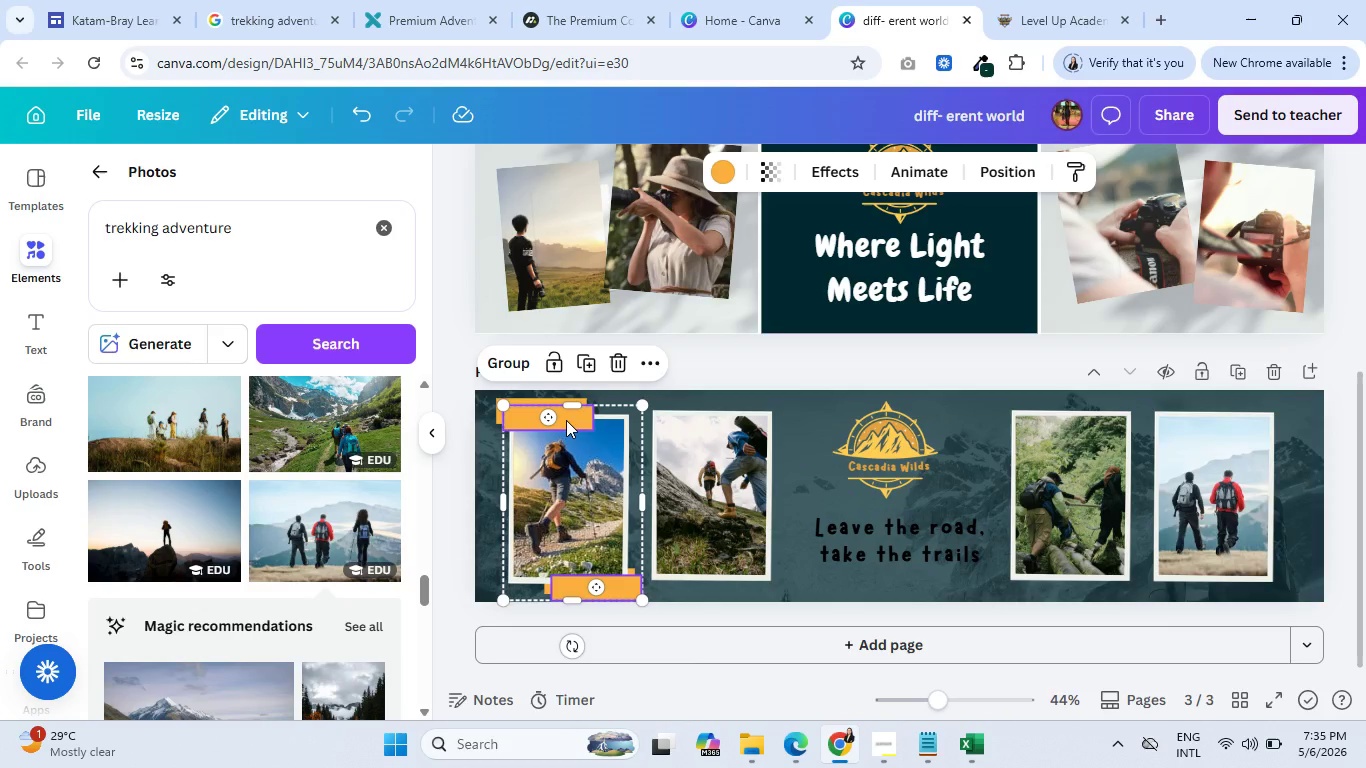 
left_click_drag(start_coordinate=[566, 420], to_coordinate=[704, 418])
 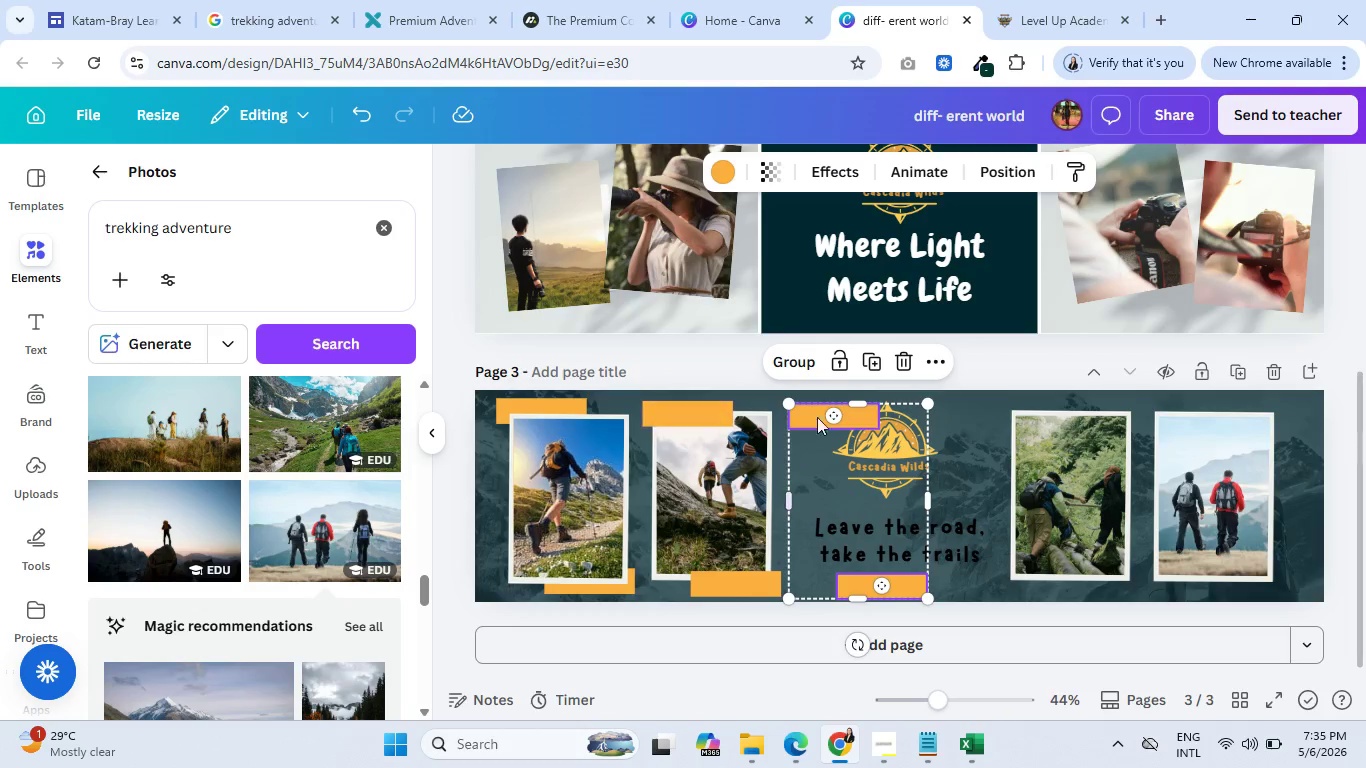 
left_click_drag(start_coordinate=[855, 417], to_coordinate=[1067, 412])
 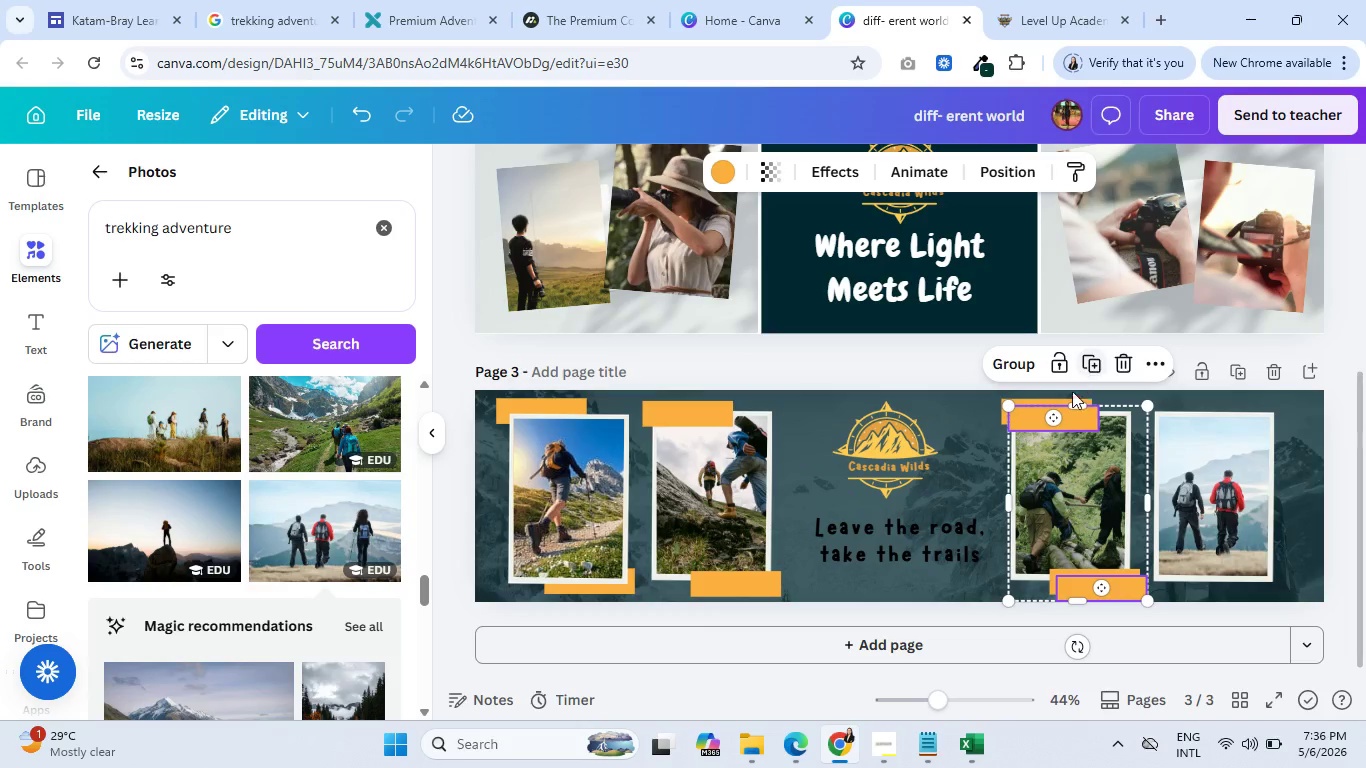 
left_click_drag(start_coordinate=[1069, 422], to_coordinate=[1198, 414])
 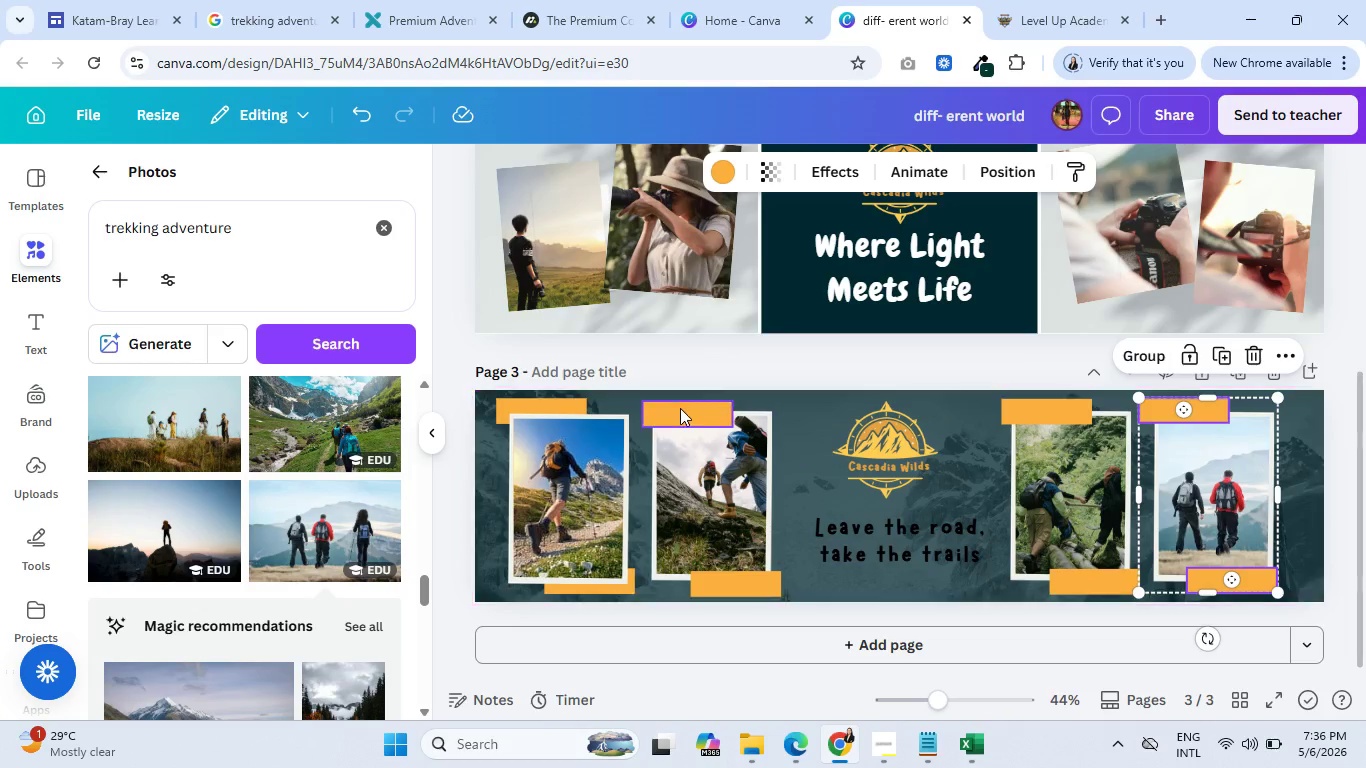 
left_click([680, 412])
 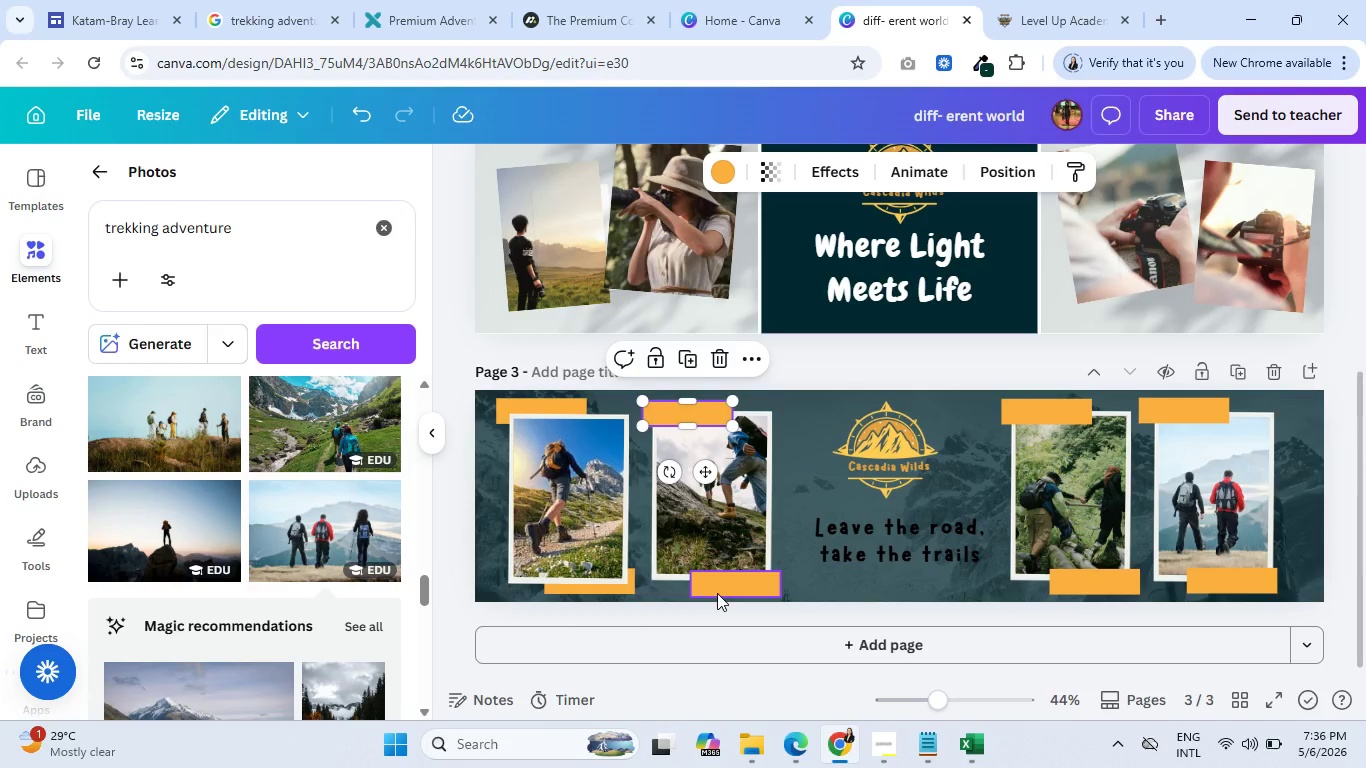 
hold_key(key=ShiftLeft, duration=0.56)
left_click([717, 593])
 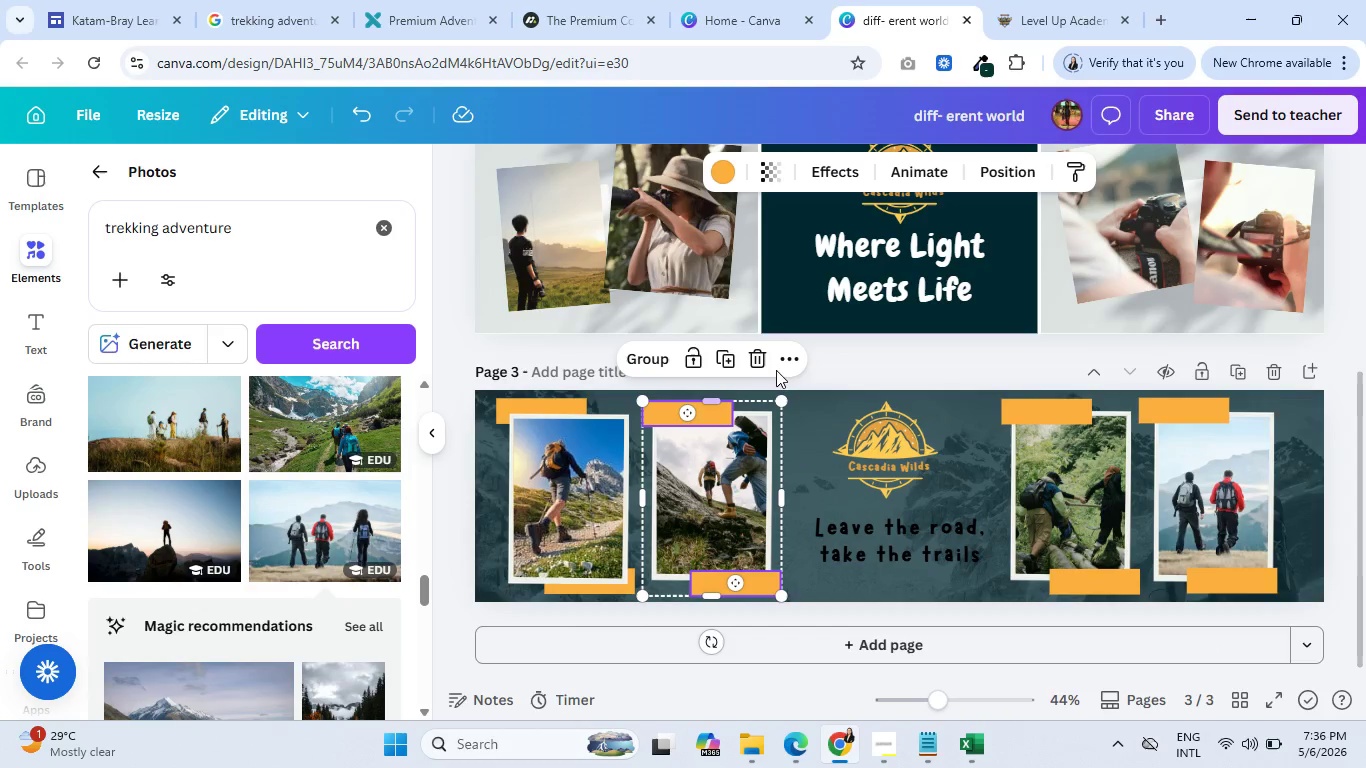 
left_click([785, 358])
 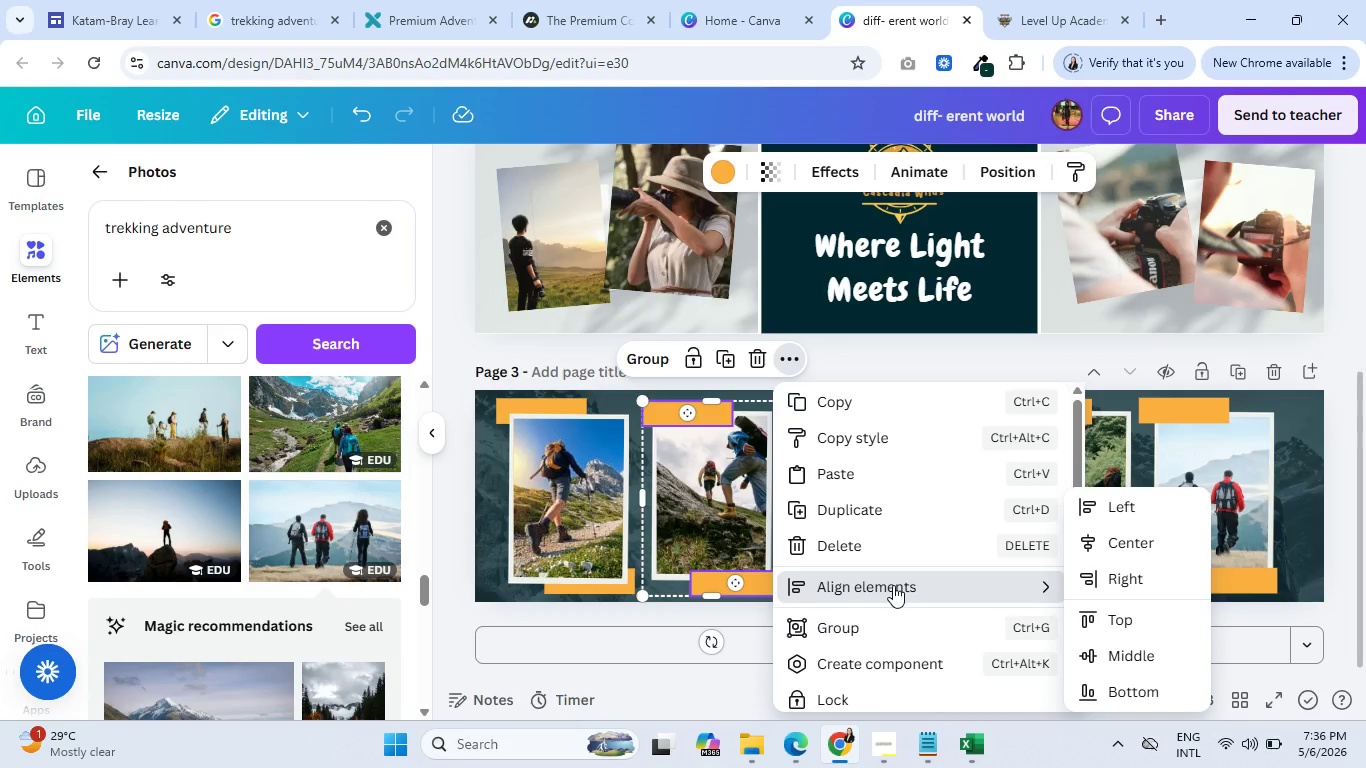 
scroll: coordinate [892, 545], scroll_direction: down, amount: 2.0
 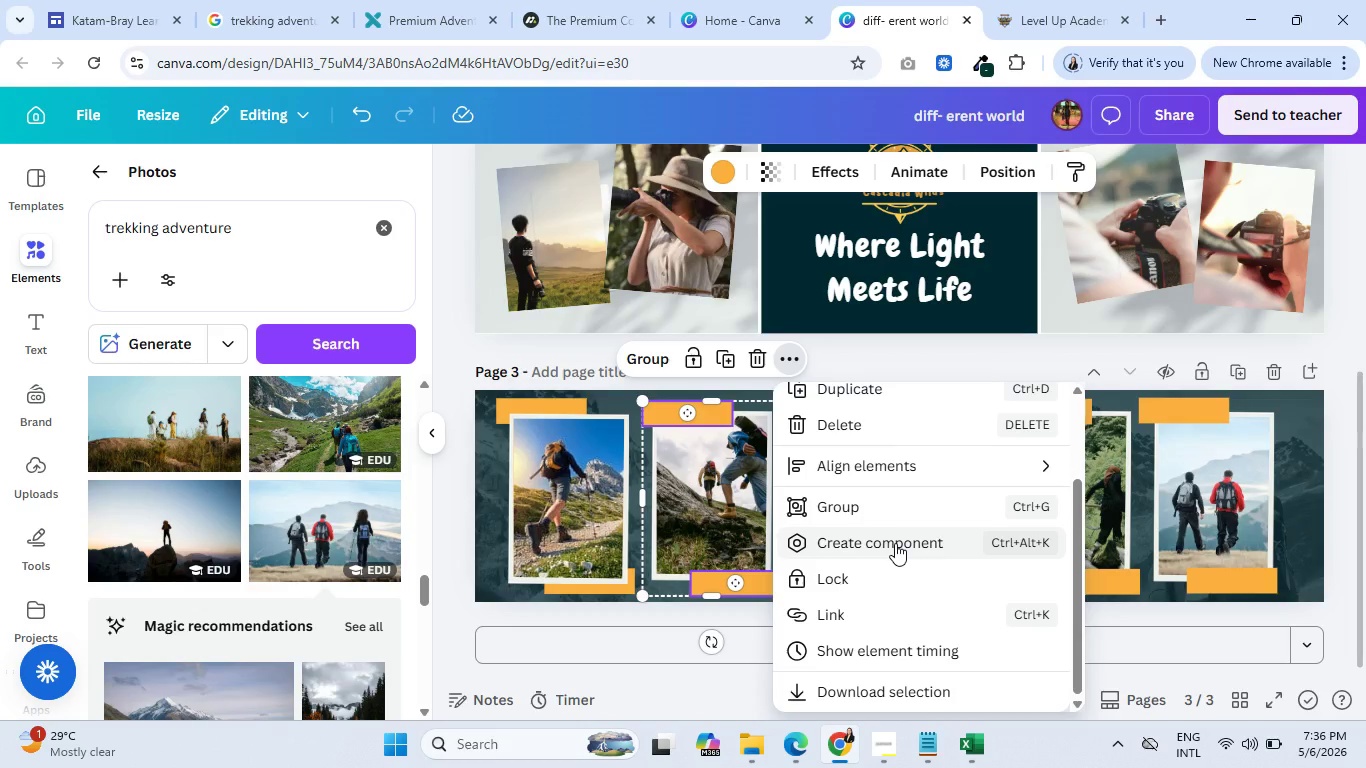 
scroll: coordinate [922, 482], scroll_direction: up, amount: 4.0
 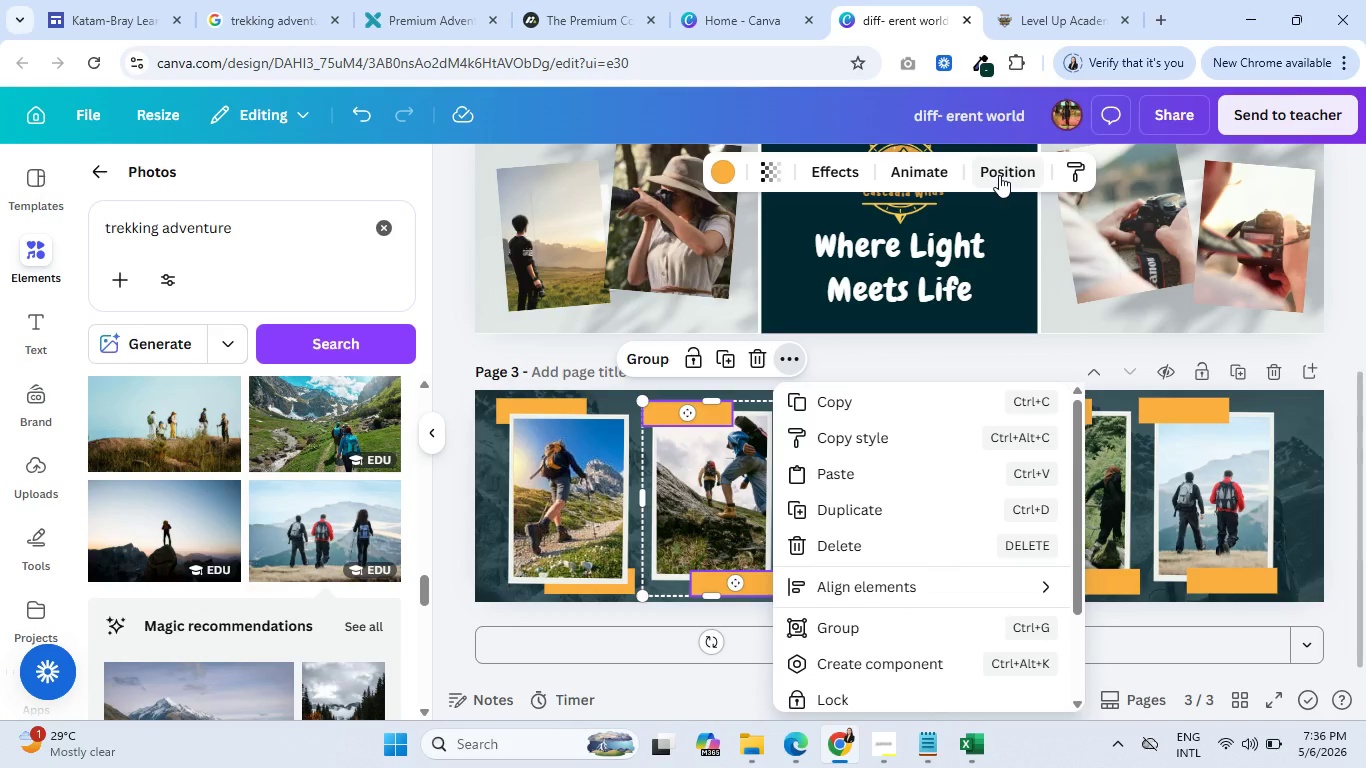 
left_click([999, 175])
 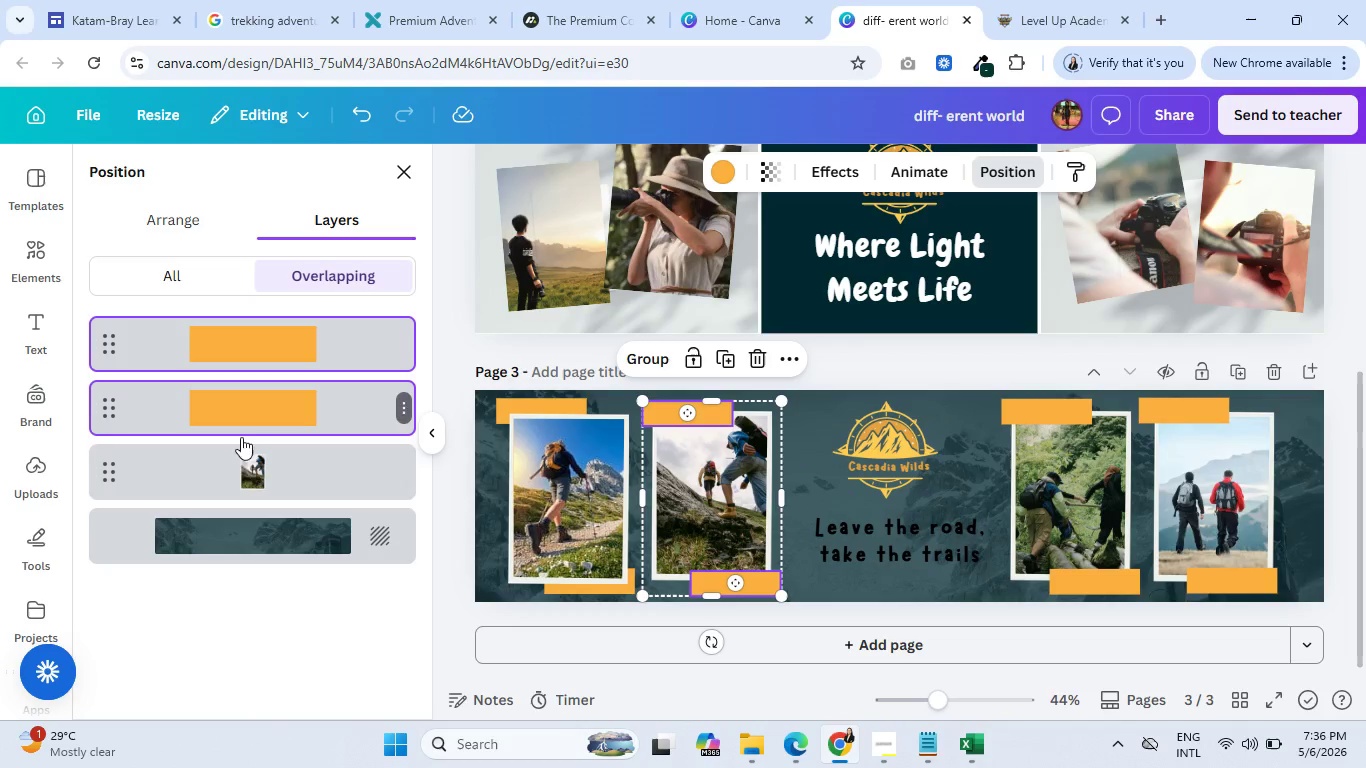 
left_click_drag(start_coordinate=[244, 463], to_coordinate=[246, 326])
 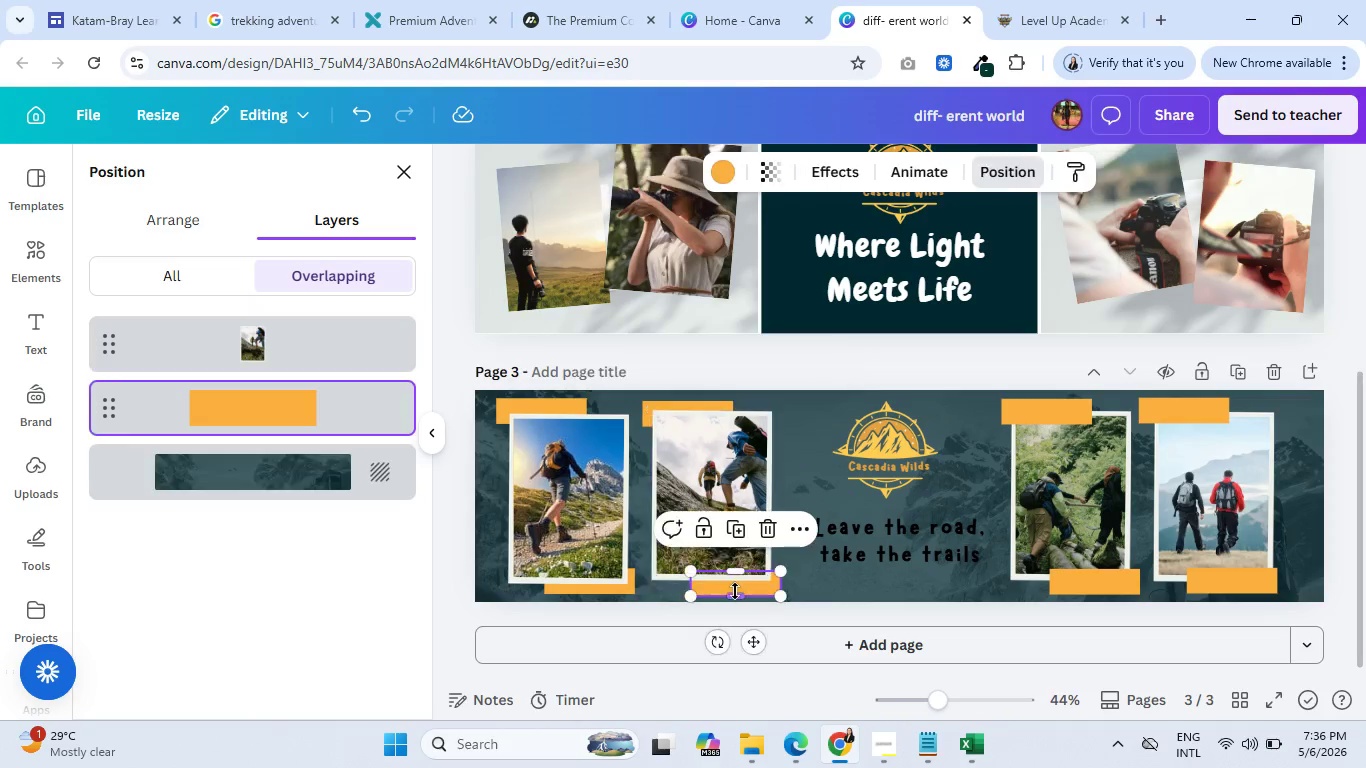 
left_click([735, 591])
 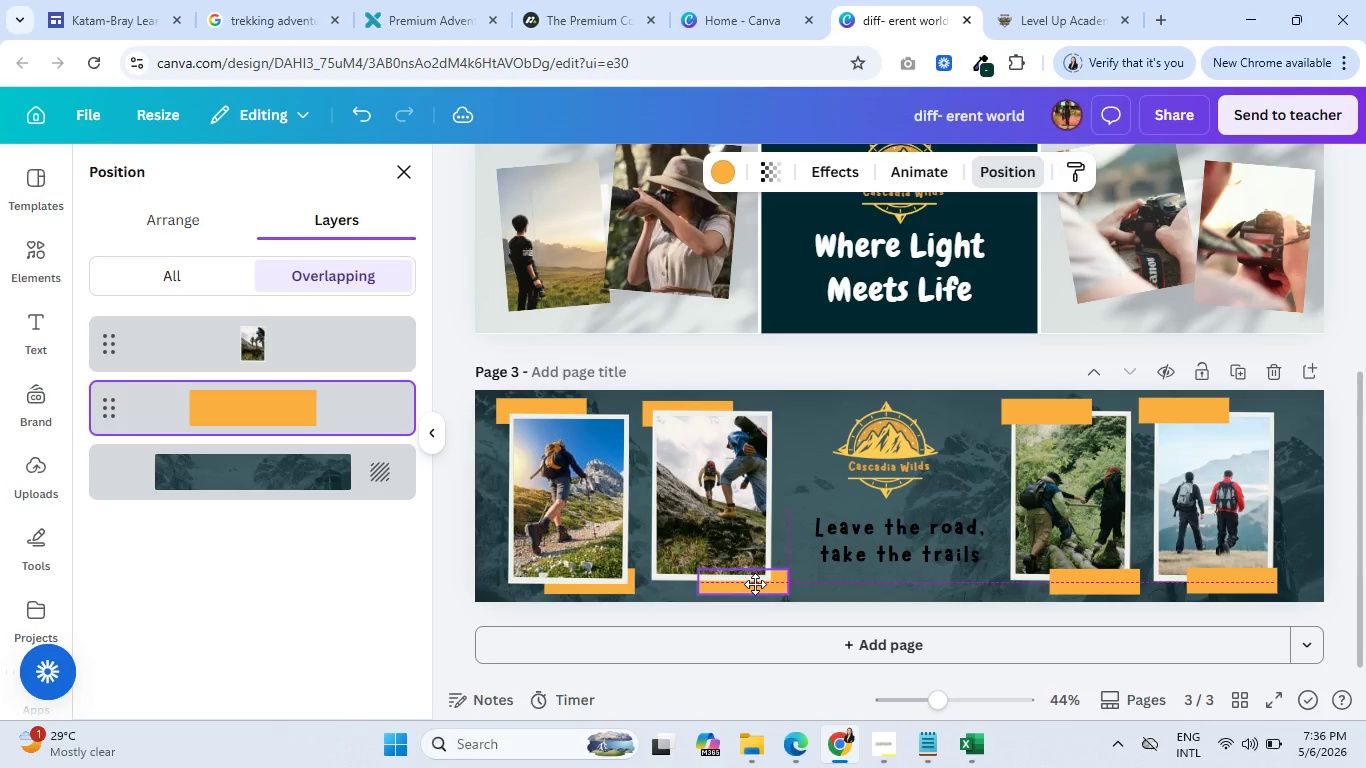 
wait(7.38)
 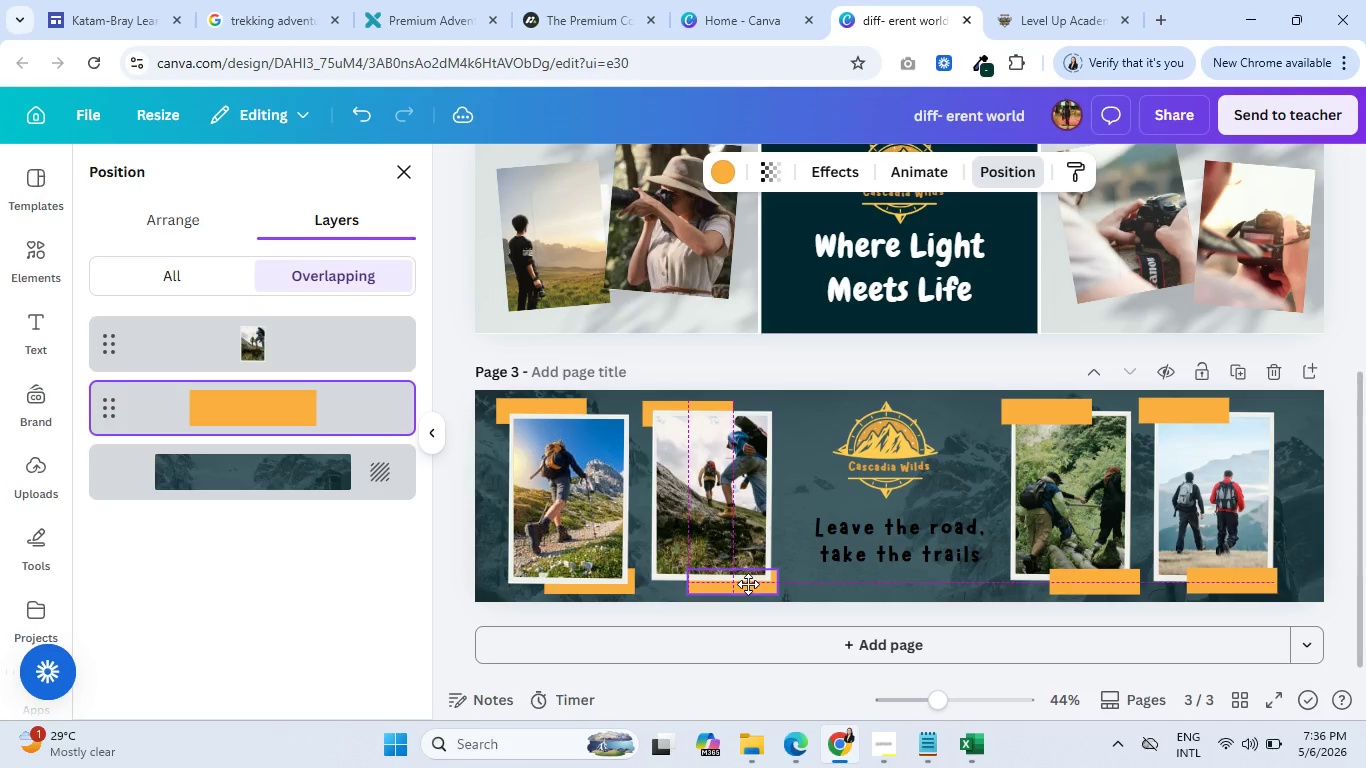 
left_click([827, 589])
 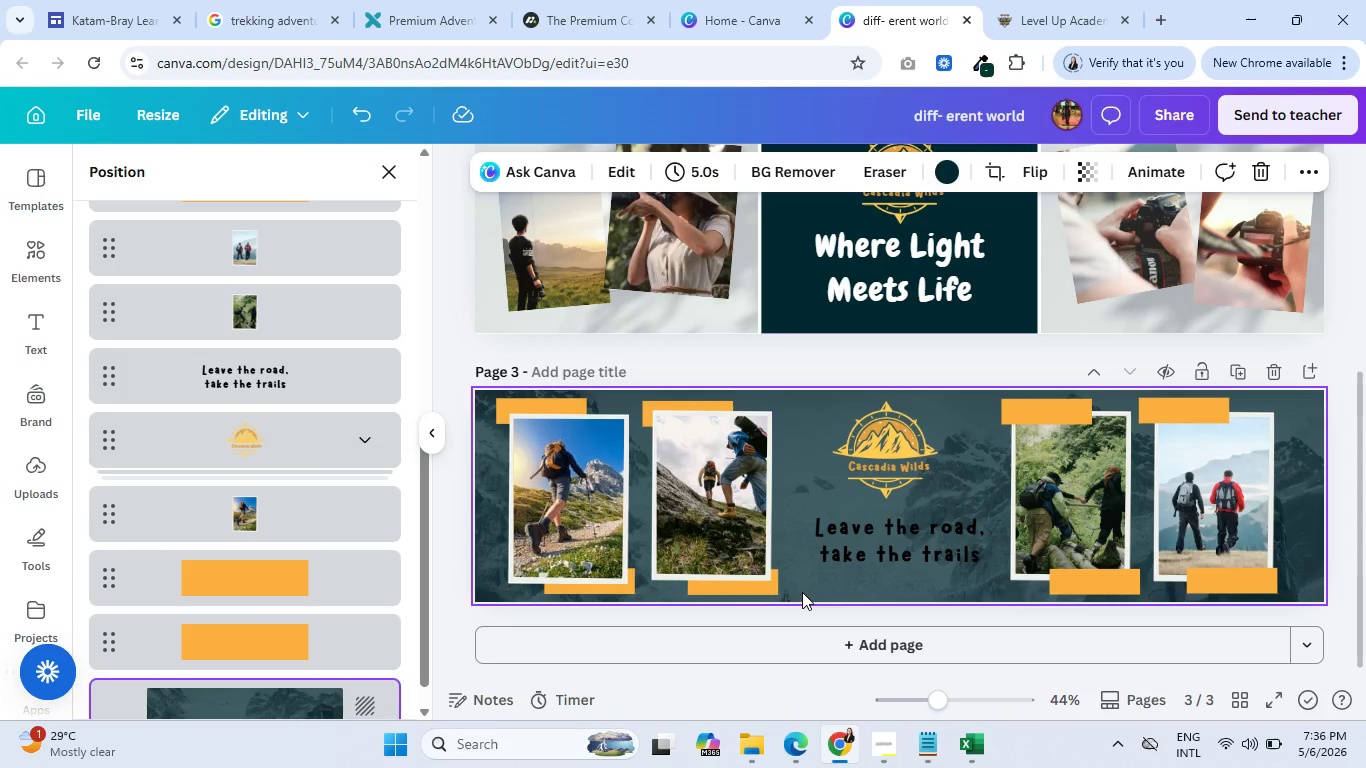 
wait(6.03)
 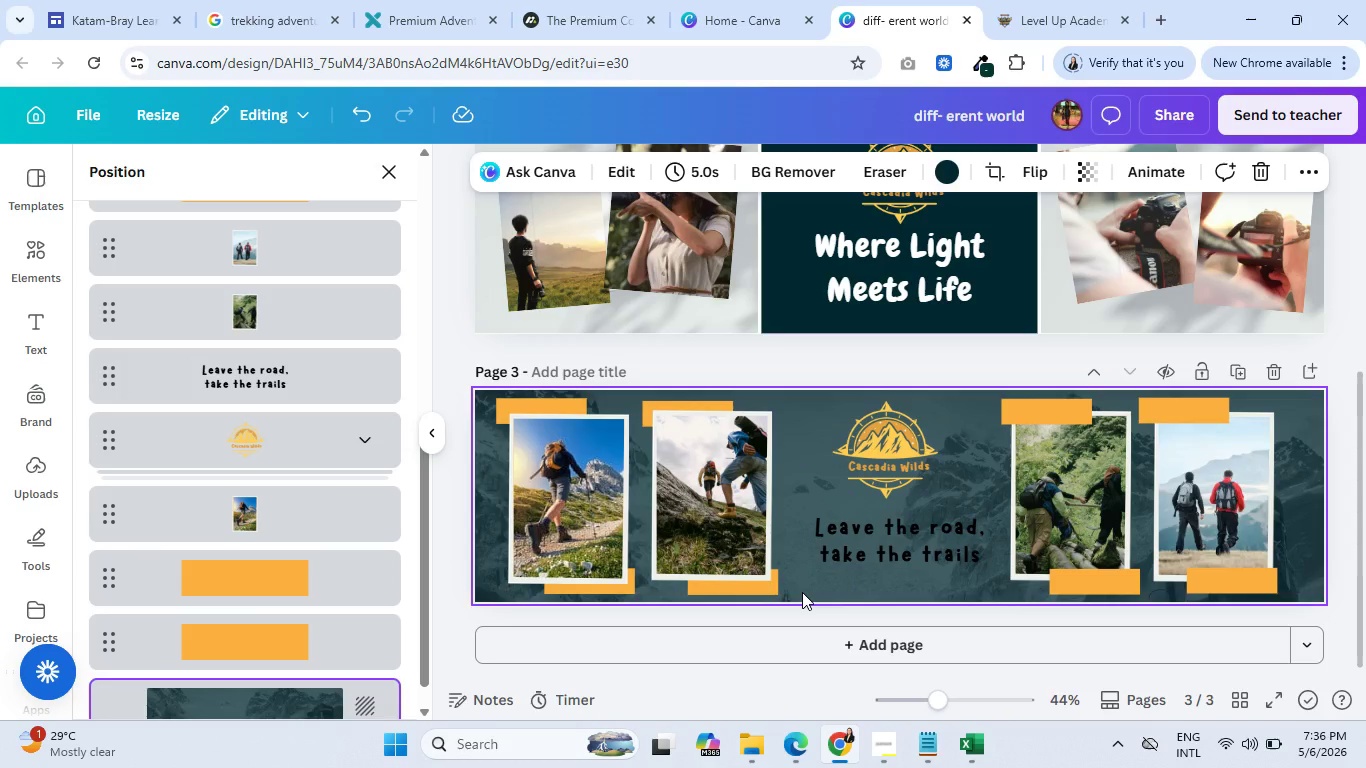 
left_click_drag(start_coordinate=[1054, 414], to_coordinate=[1102, 413])
 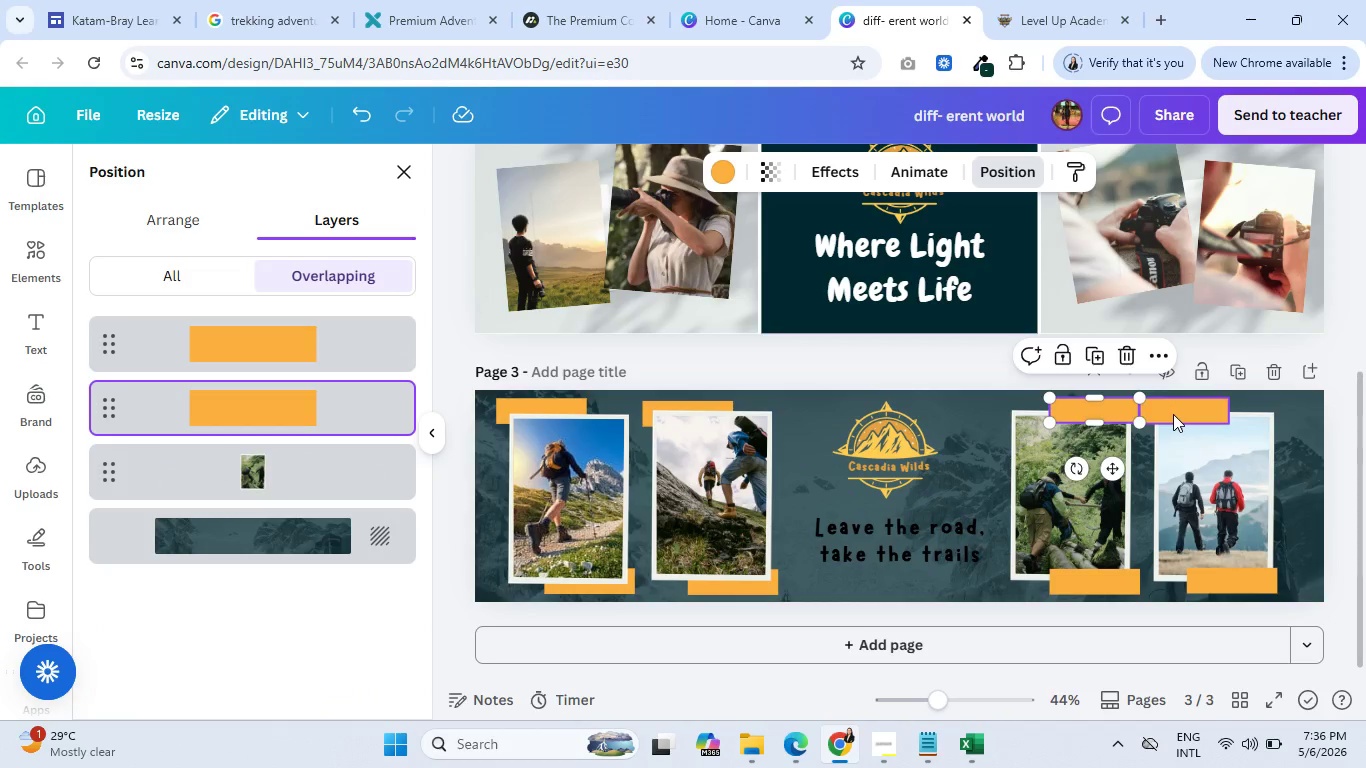 
left_click_drag(start_coordinate=[1172, 414], to_coordinate=[1231, 416])
 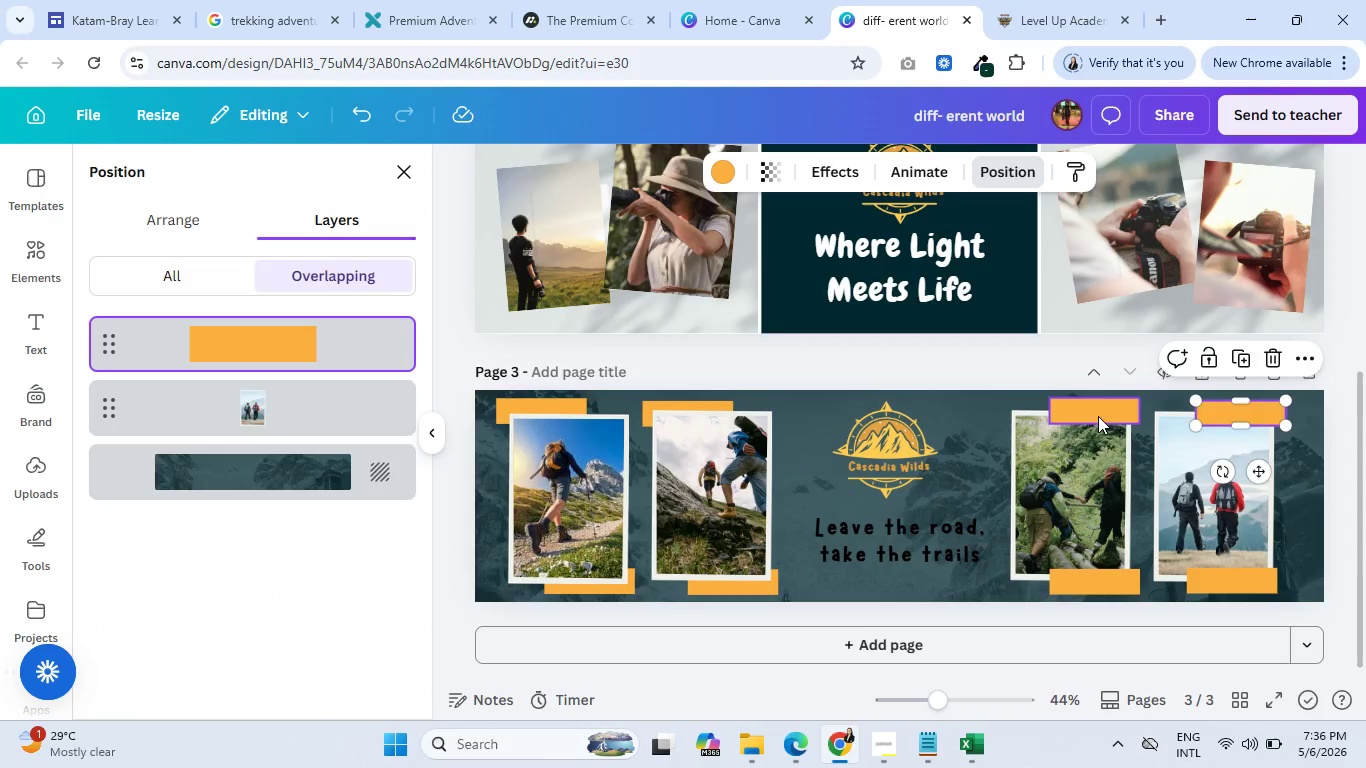 
left_click_drag(start_coordinate=[1098, 416], to_coordinate=[1104, 415])
 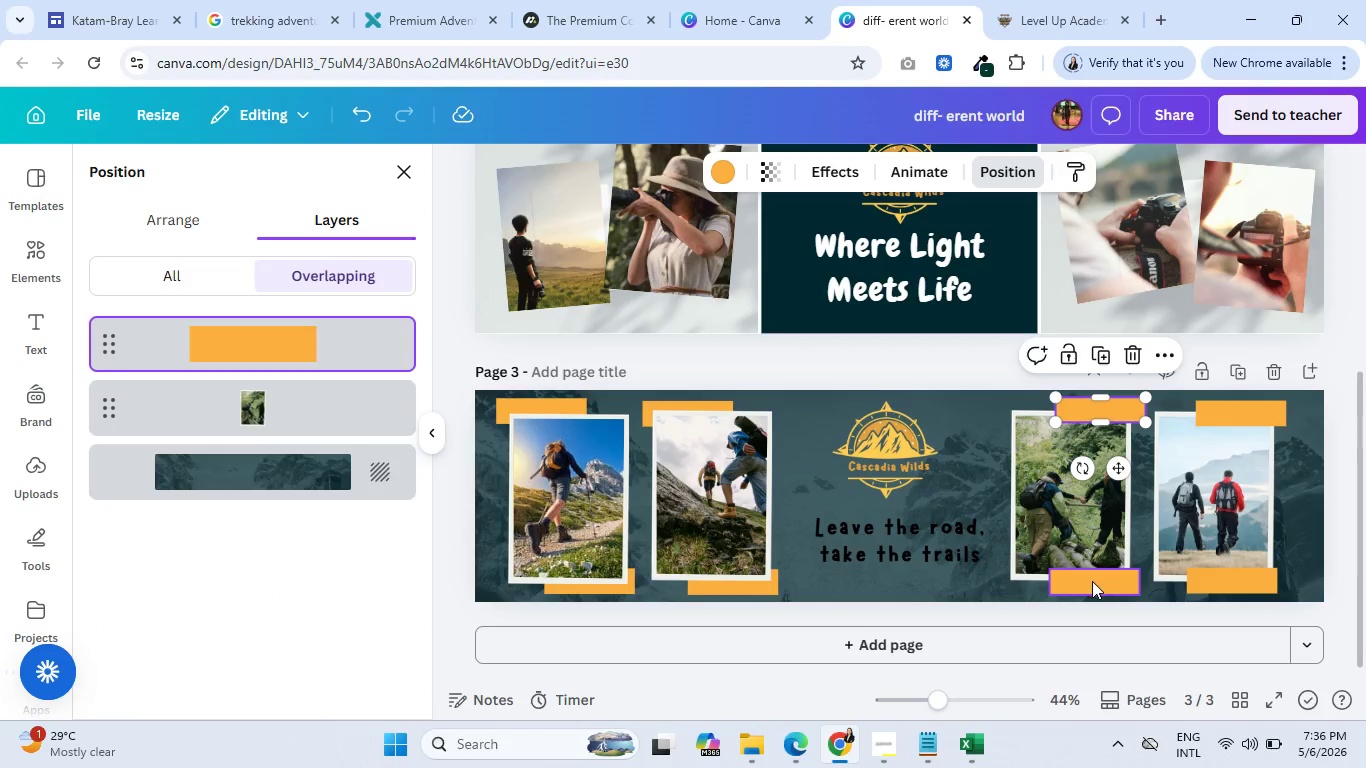 
left_click_drag(start_coordinate=[1092, 581], to_coordinate=[1039, 579])
 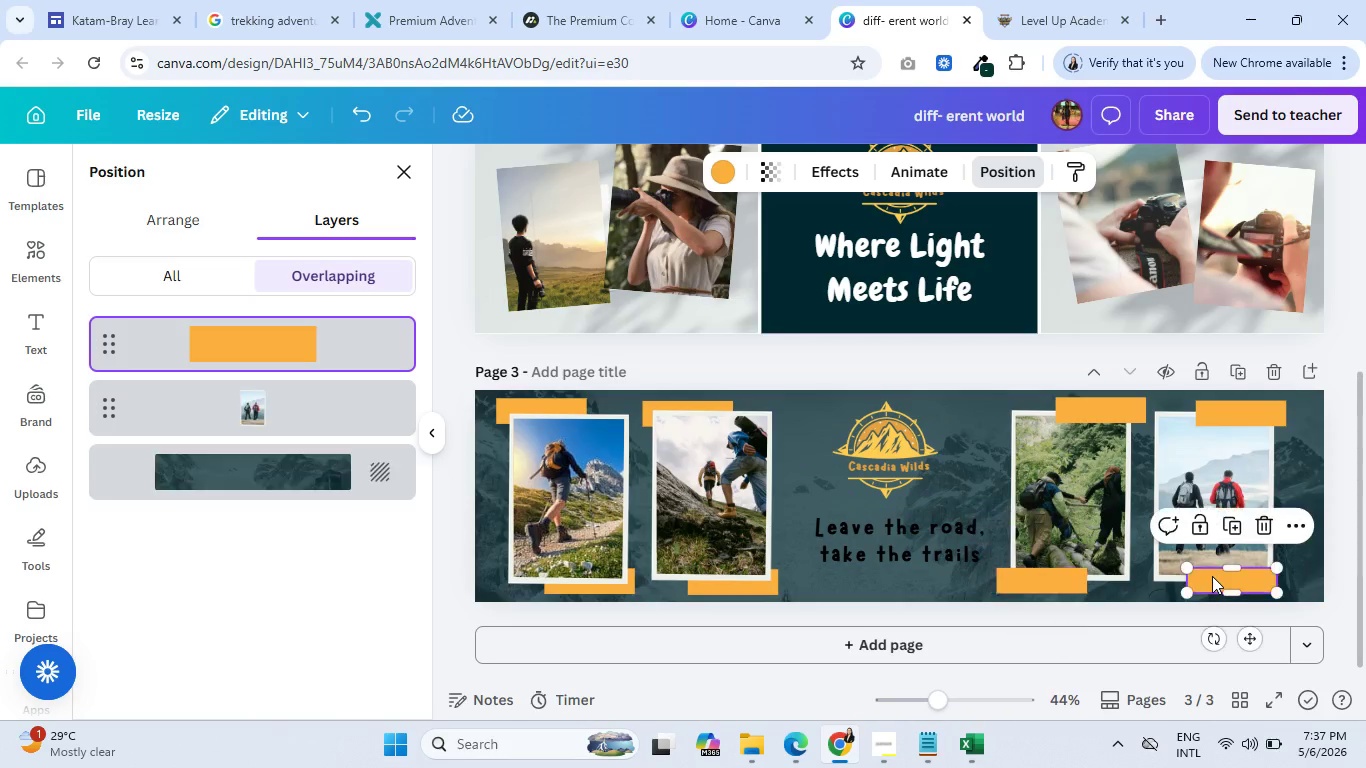 
left_click_drag(start_coordinate=[1212, 576], to_coordinate=[1166, 575])
 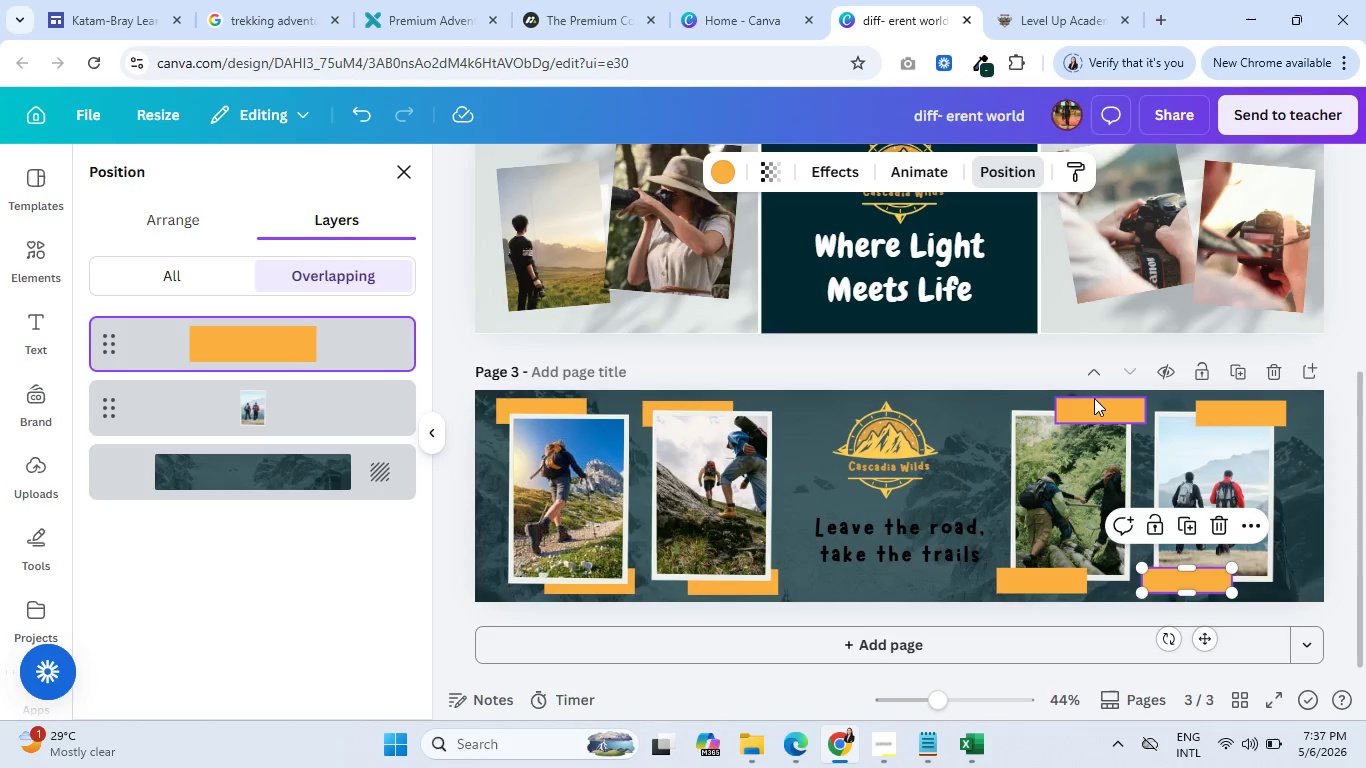 
left_click([1090, 412])
 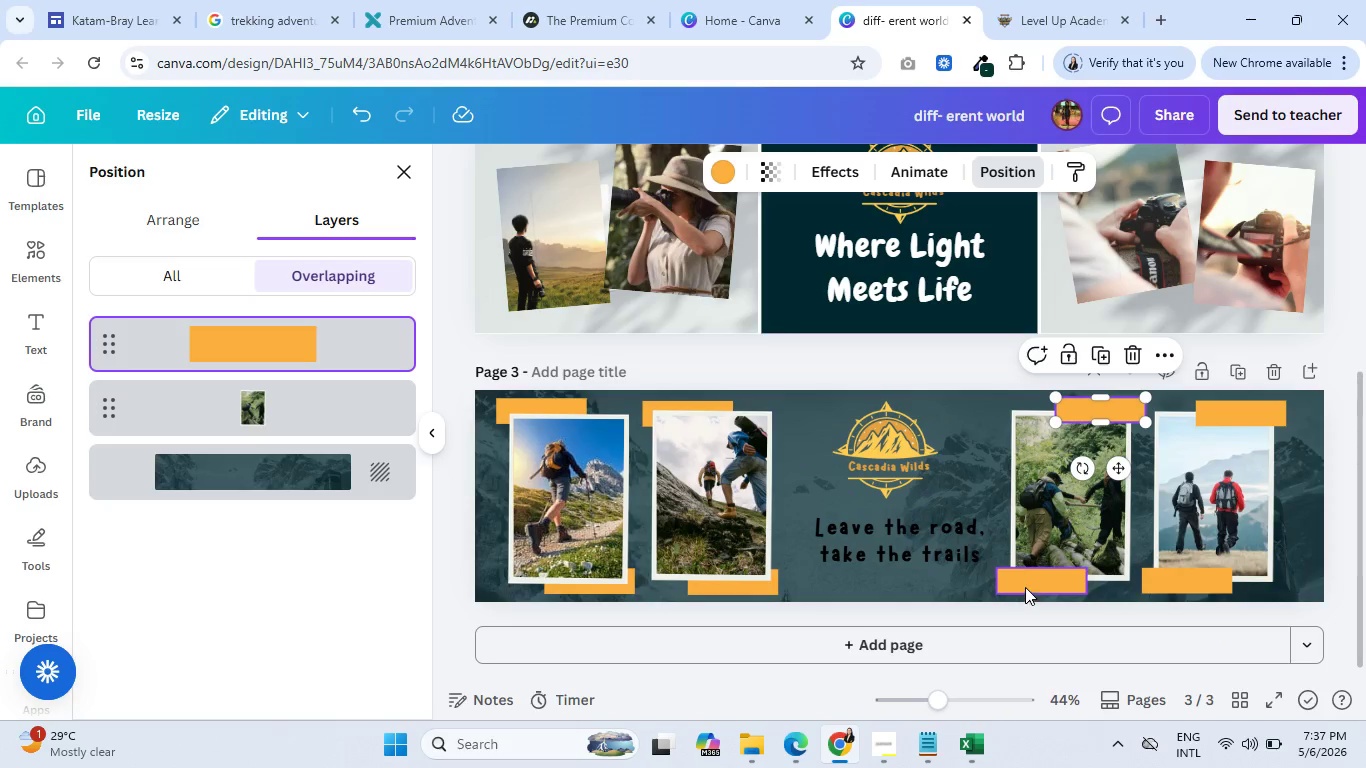 
hold_key(key=ShiftLeft, duration=0.33)
left_click([1025, 587])
 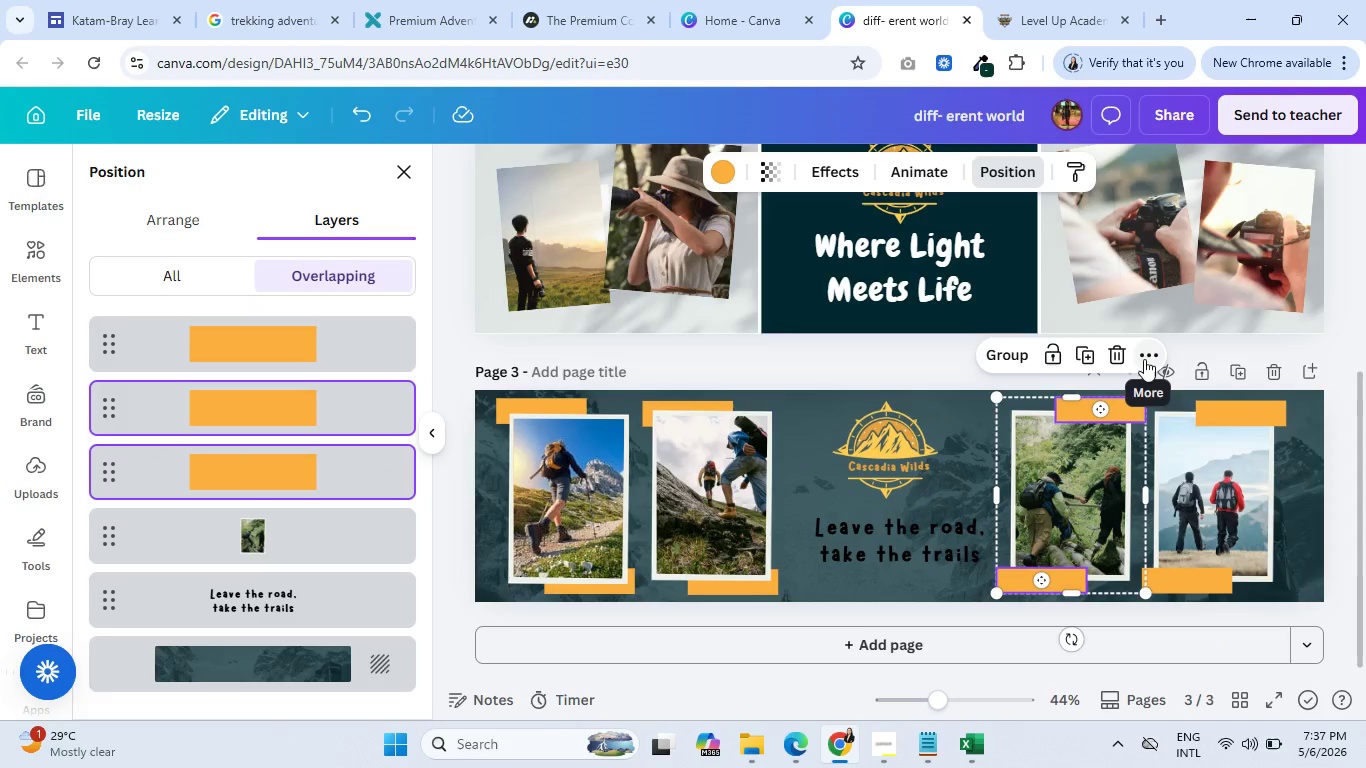 
left_click([1144, 359])
 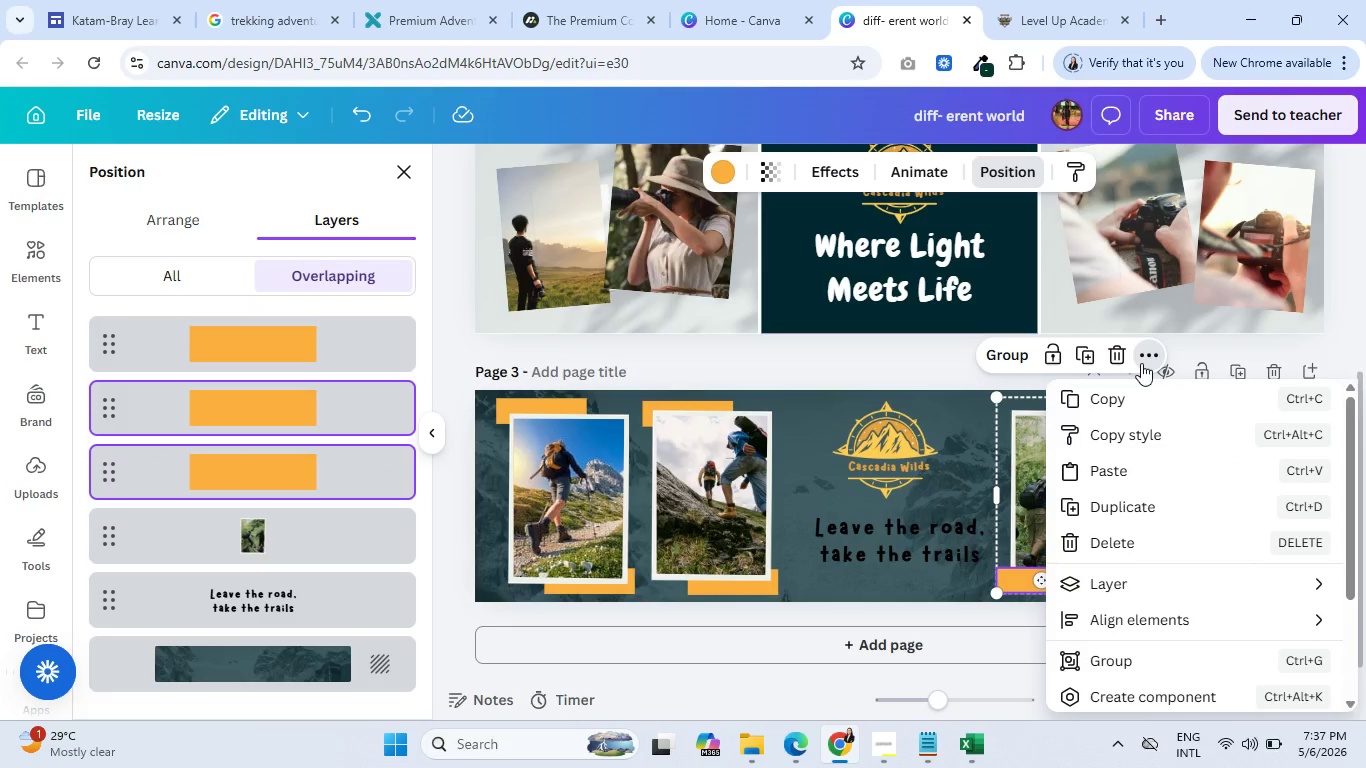 
left_click([1011, 182])
 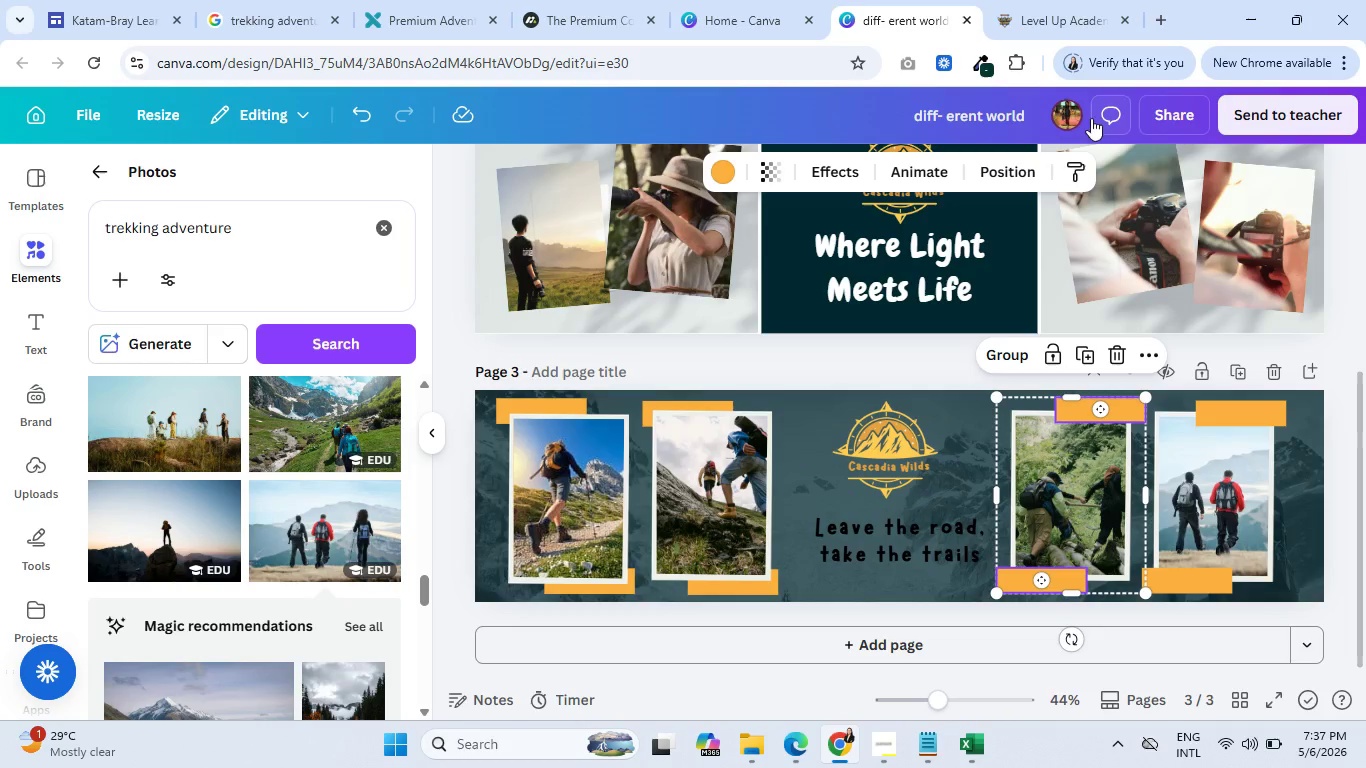 
left_click([1021, 167])
 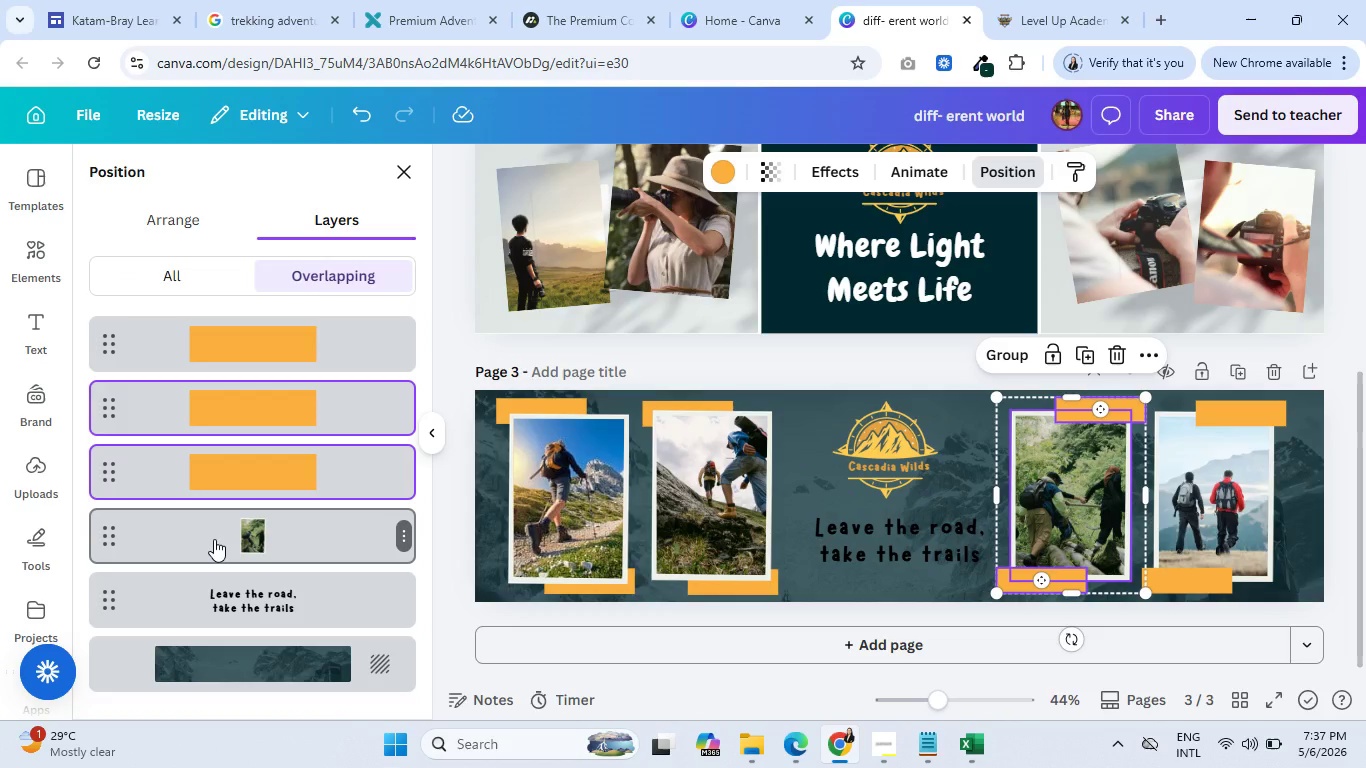 
left_click_drag(start_coordinate=[214, 539], to_coordinate=[211, 388])
 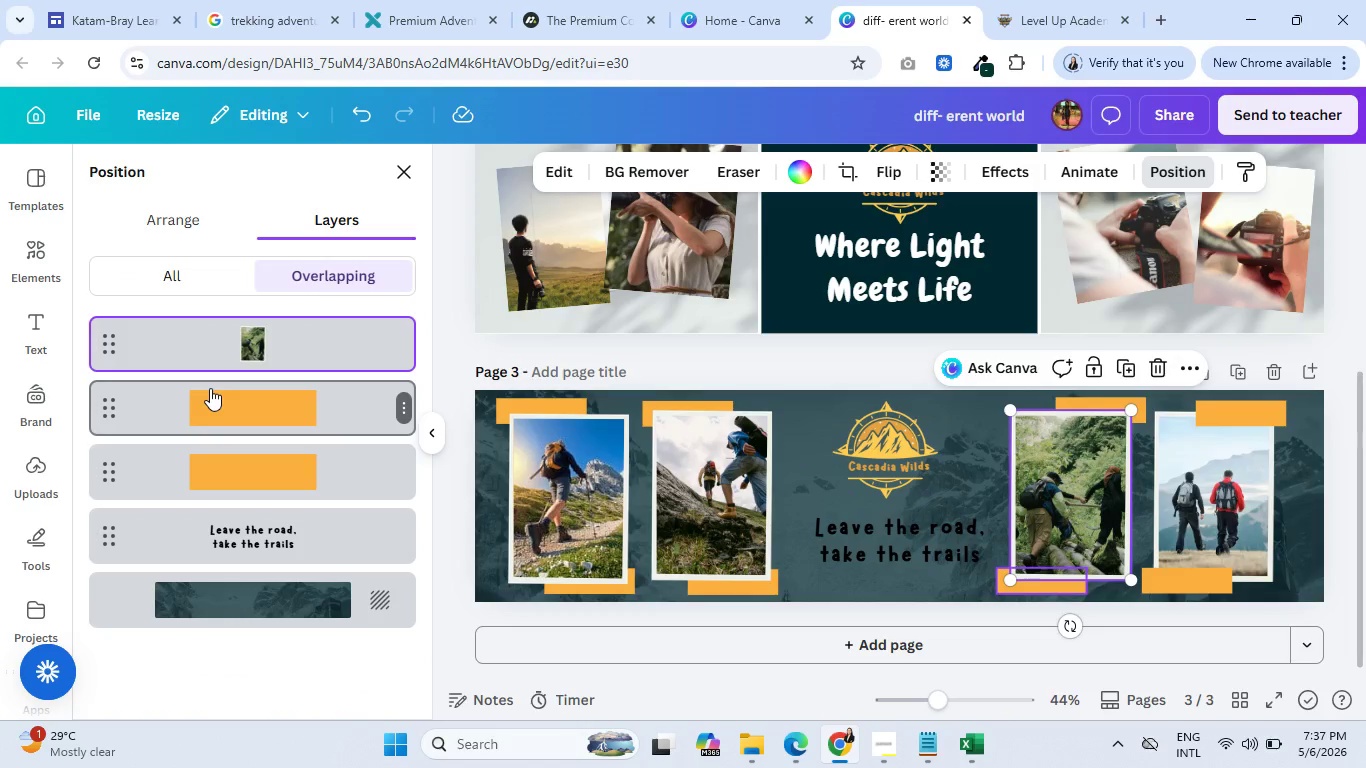 
wait(8.14)
 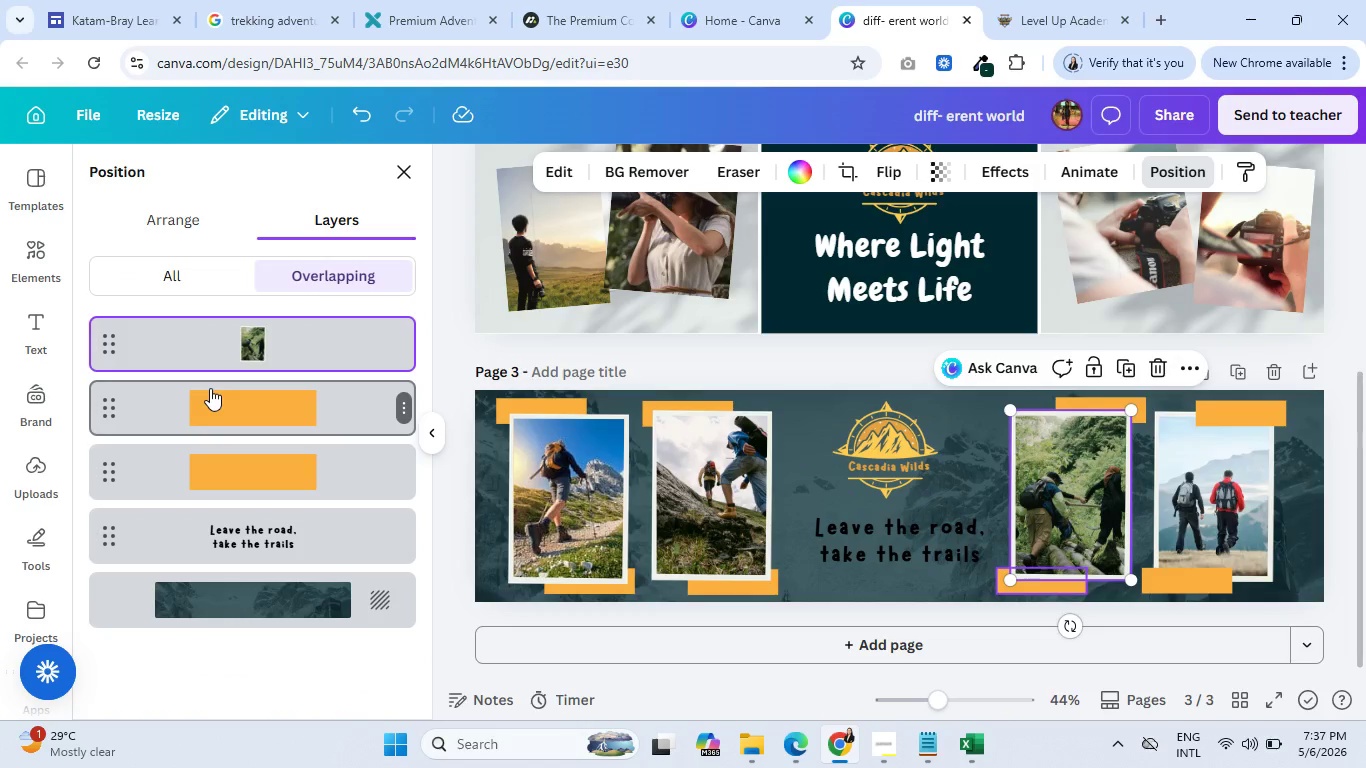 
left_click([1232, 425])
 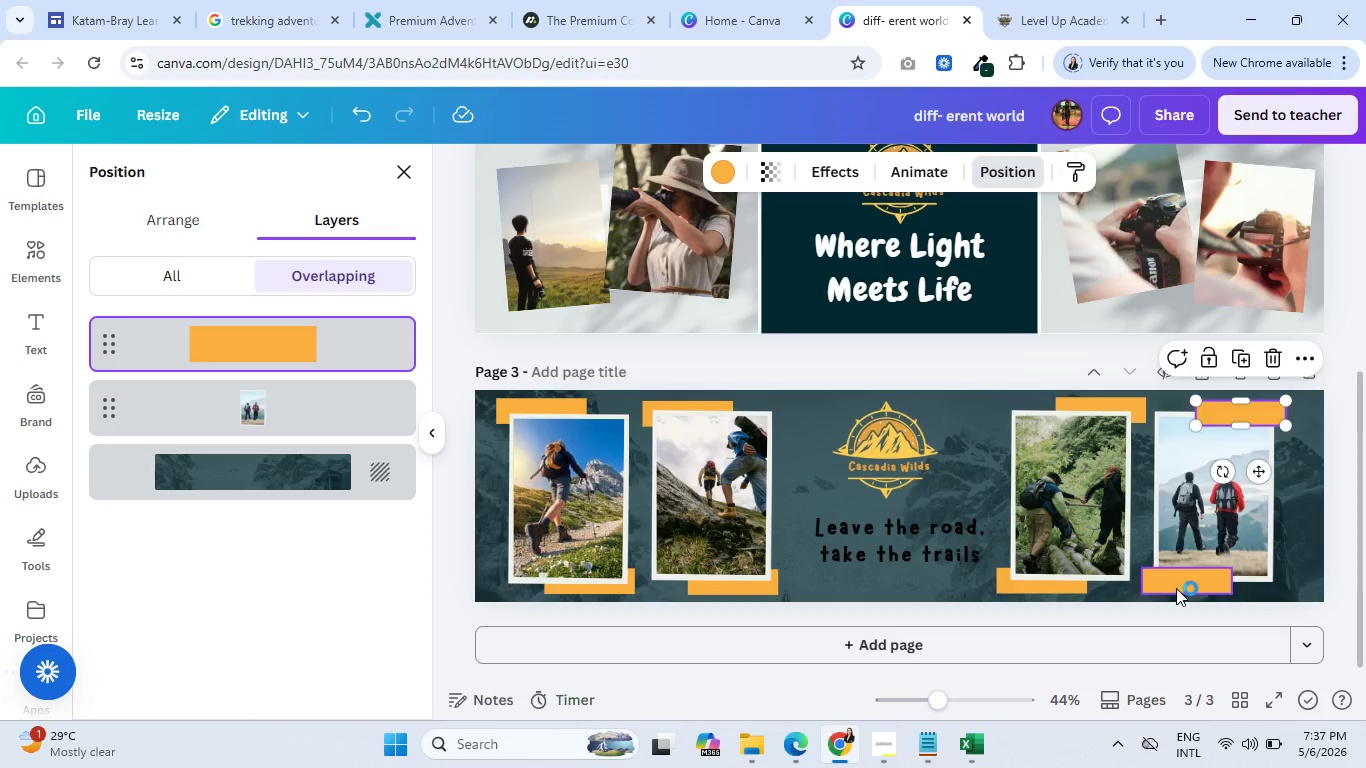 
hold_key(key=ShiftLeft, duration=0.62)
left_click([1176, 588])
 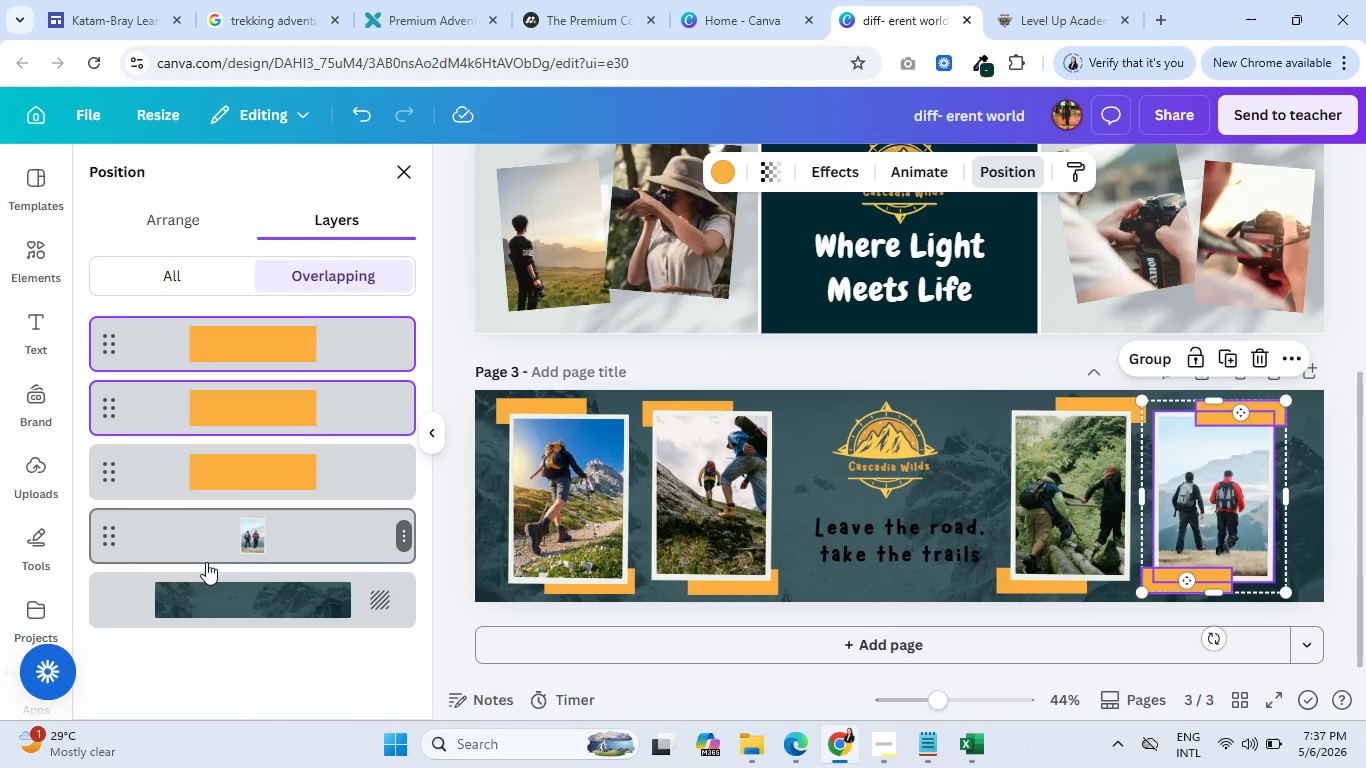 
left_click_drag(start_coordinate=[238, 543], to_coordinate=[242, 405])
 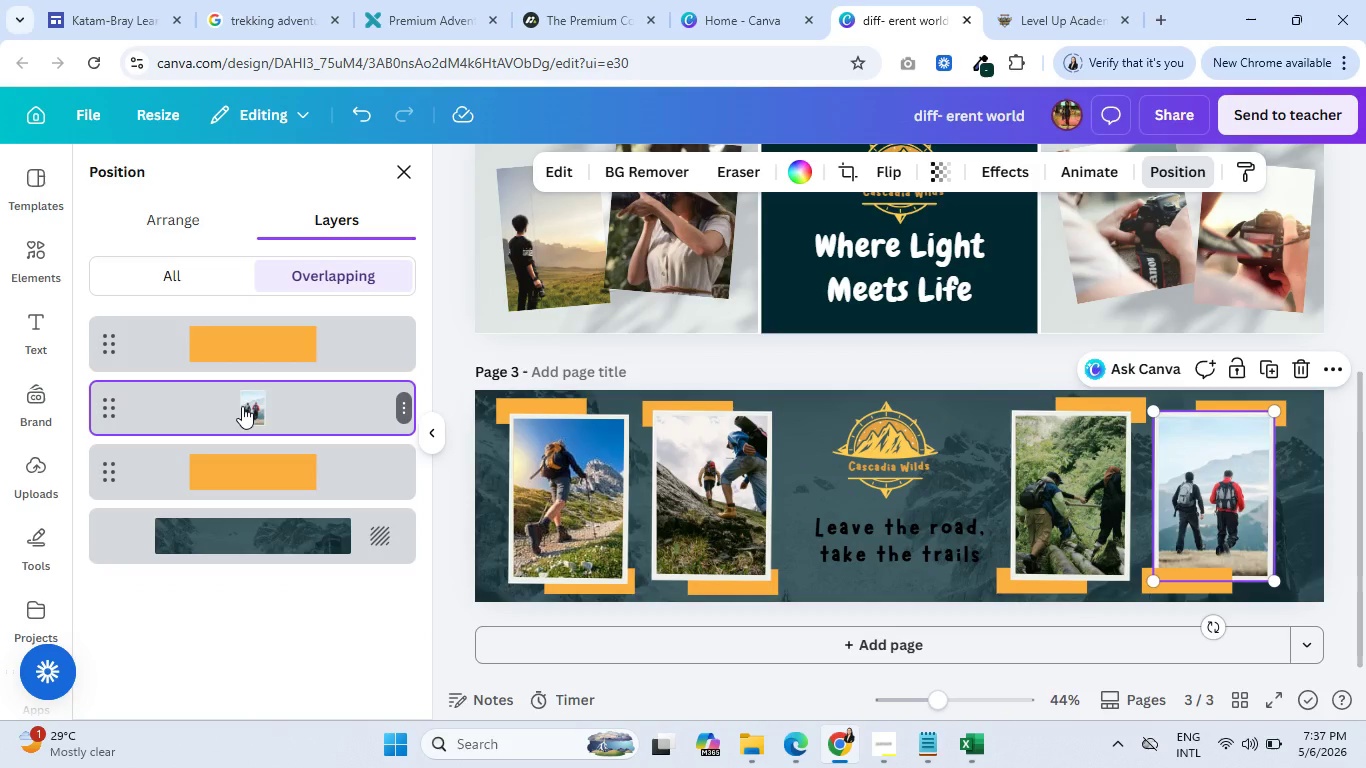 
left_click_drag(start_coordinate=[242, 406], to_coordinate=[239, 336])
 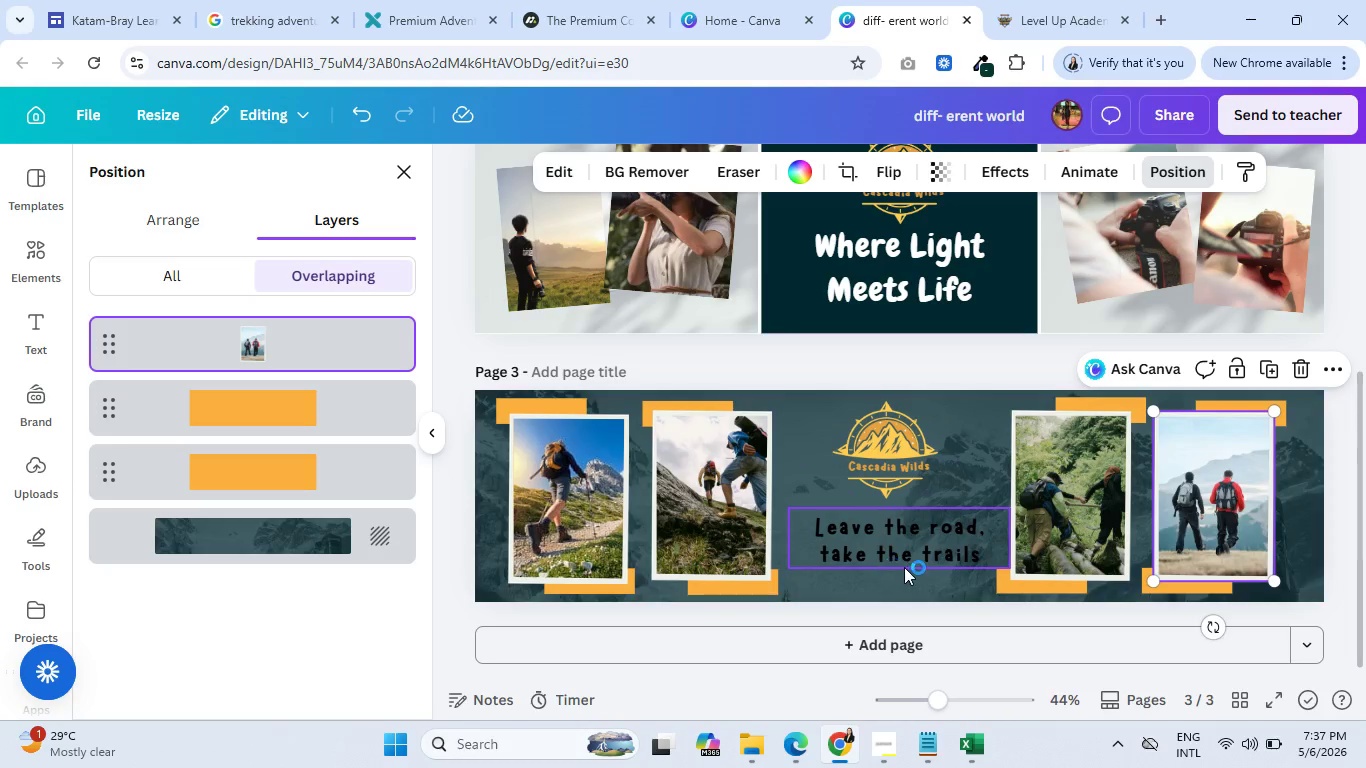 
left_click([912, 591])
 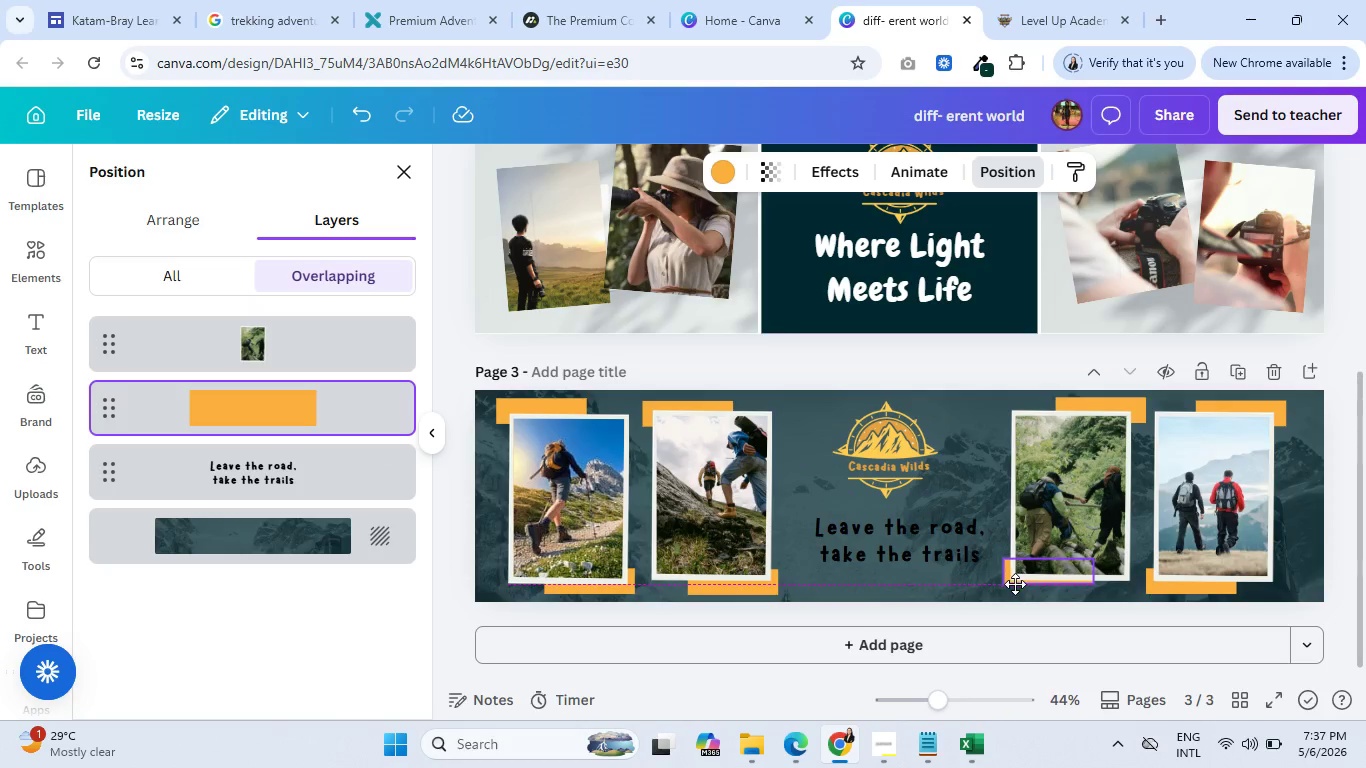 
wait(17.51)
 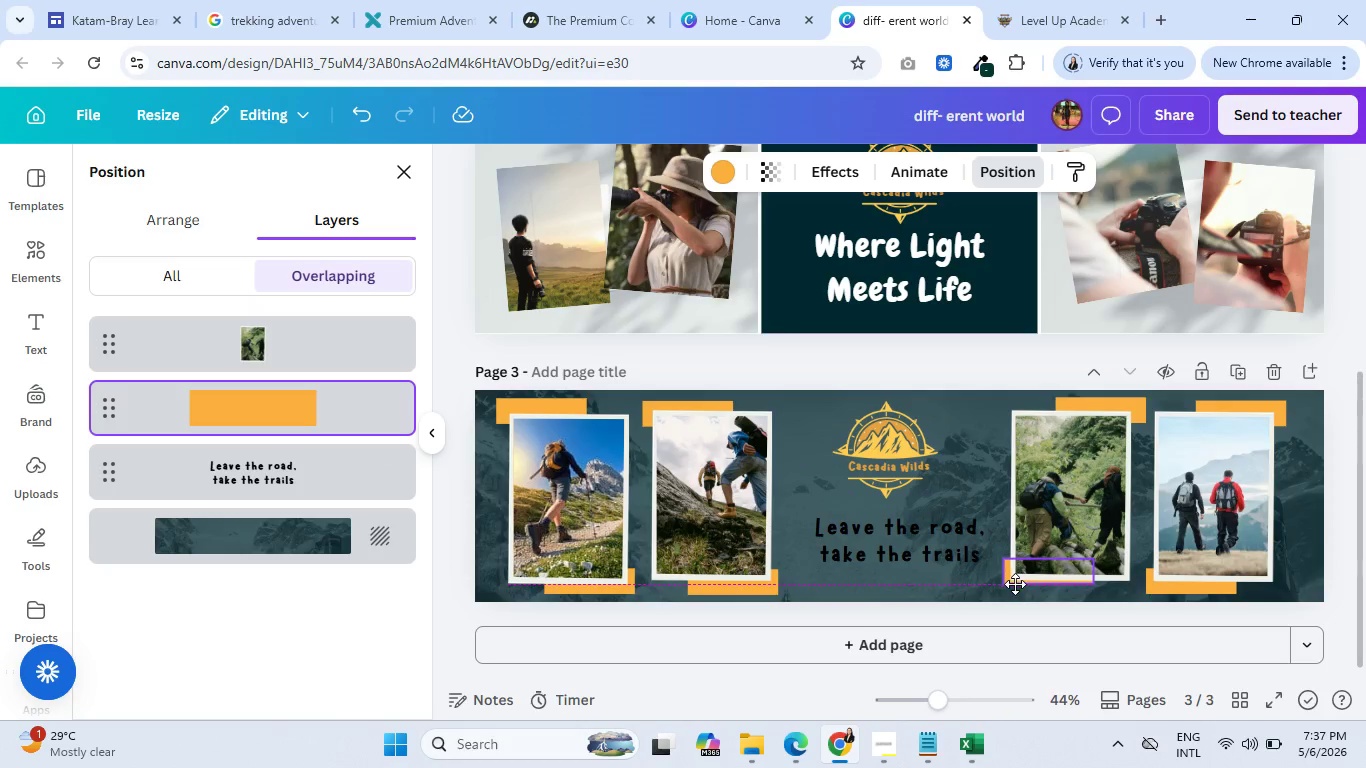 
left_click([749, 590])
 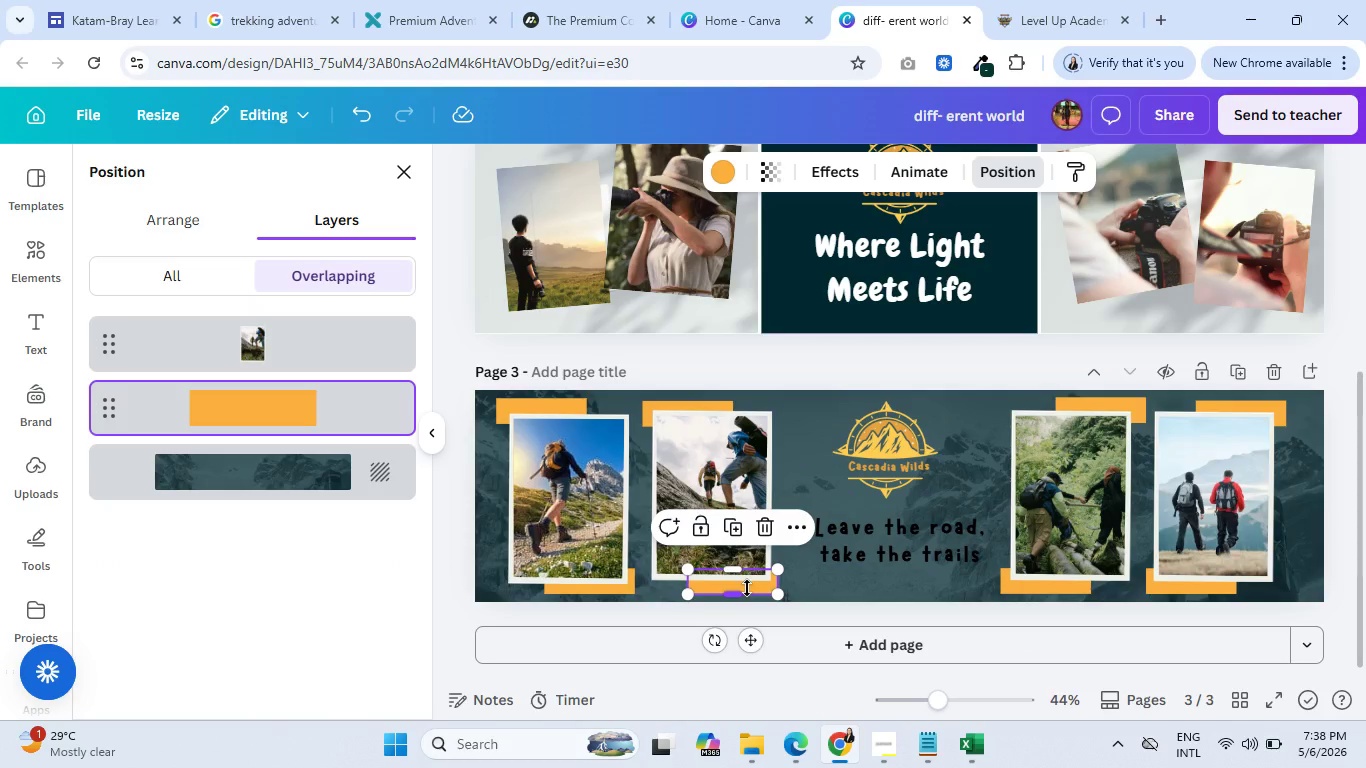 
left_click([747, 588])
 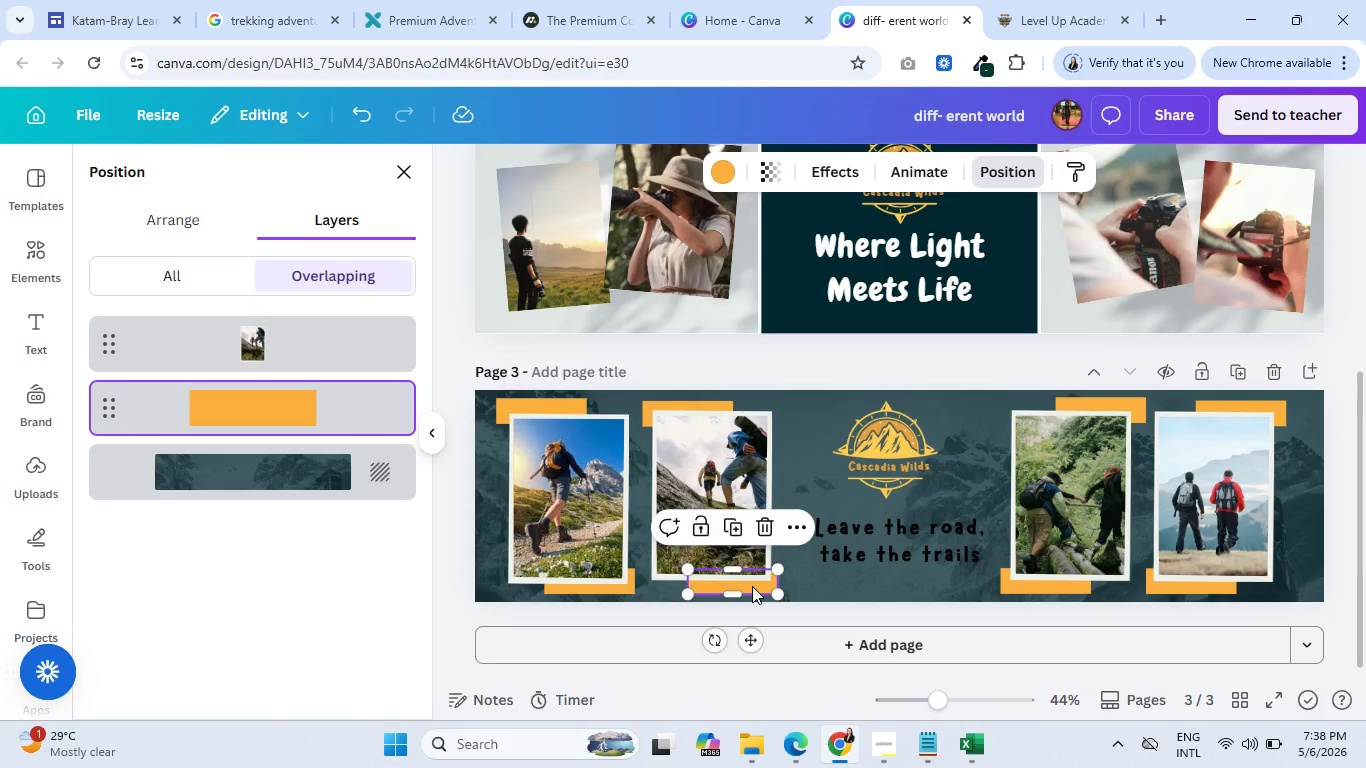 
left_click([752, 586])
 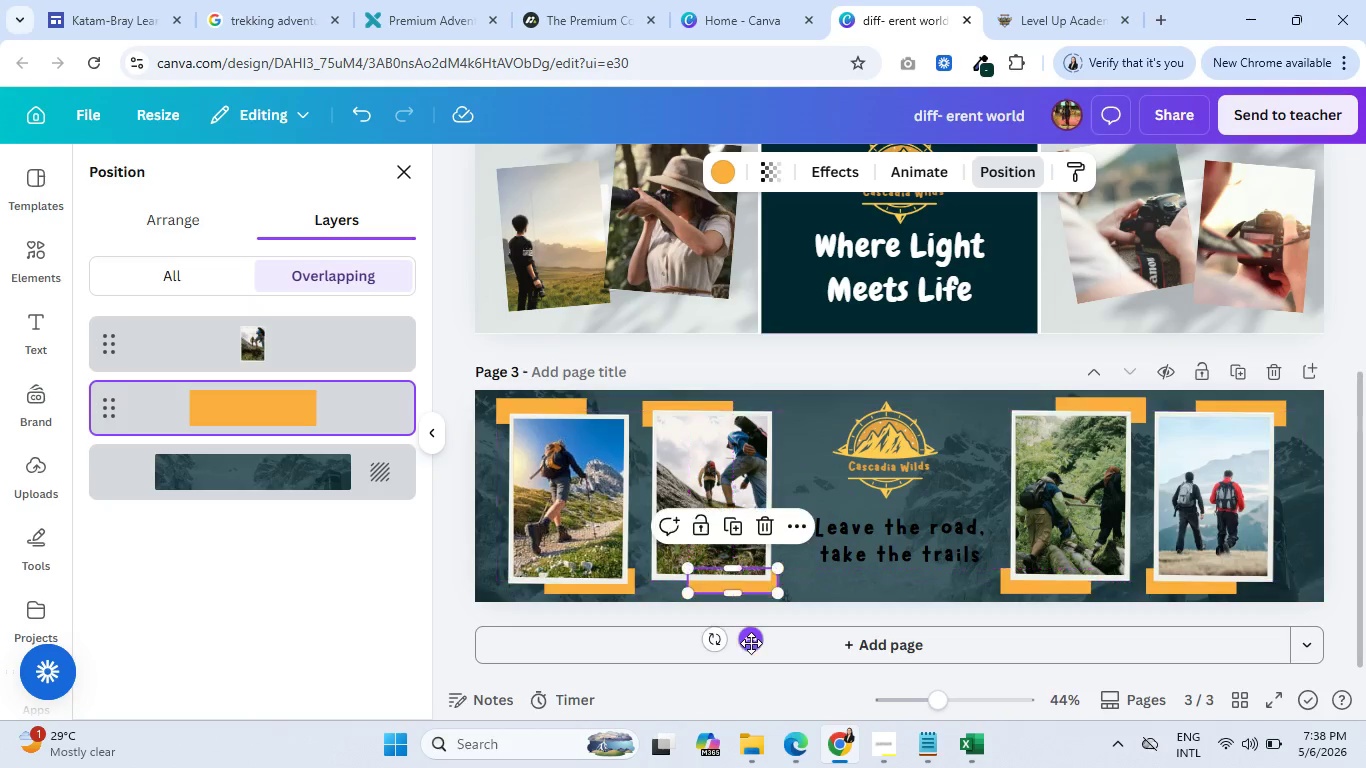 
left_click([867, 588])
 